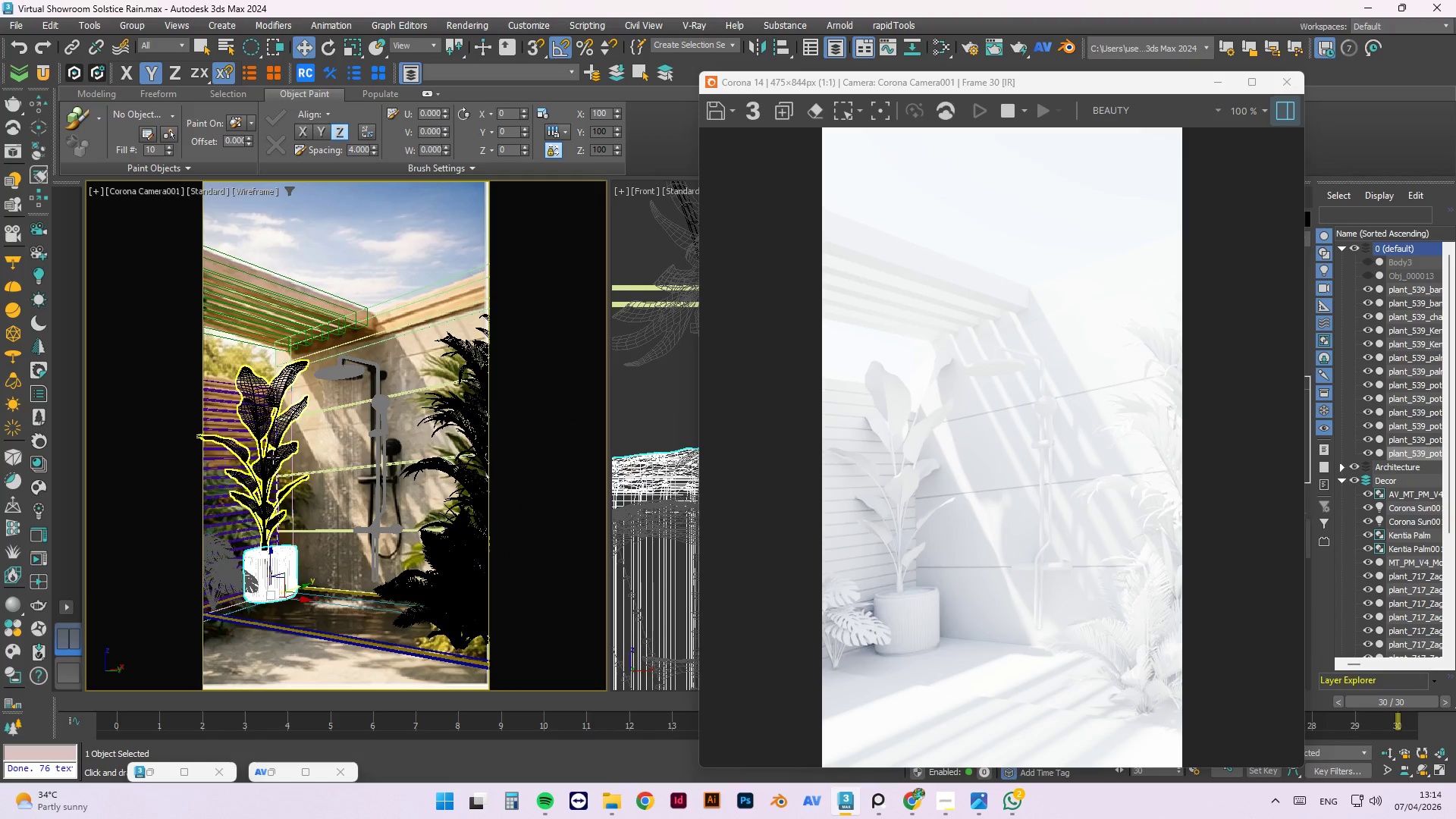 
hold_key(key=ControlLeft, duration=0.64)
left_click([275, 452])
 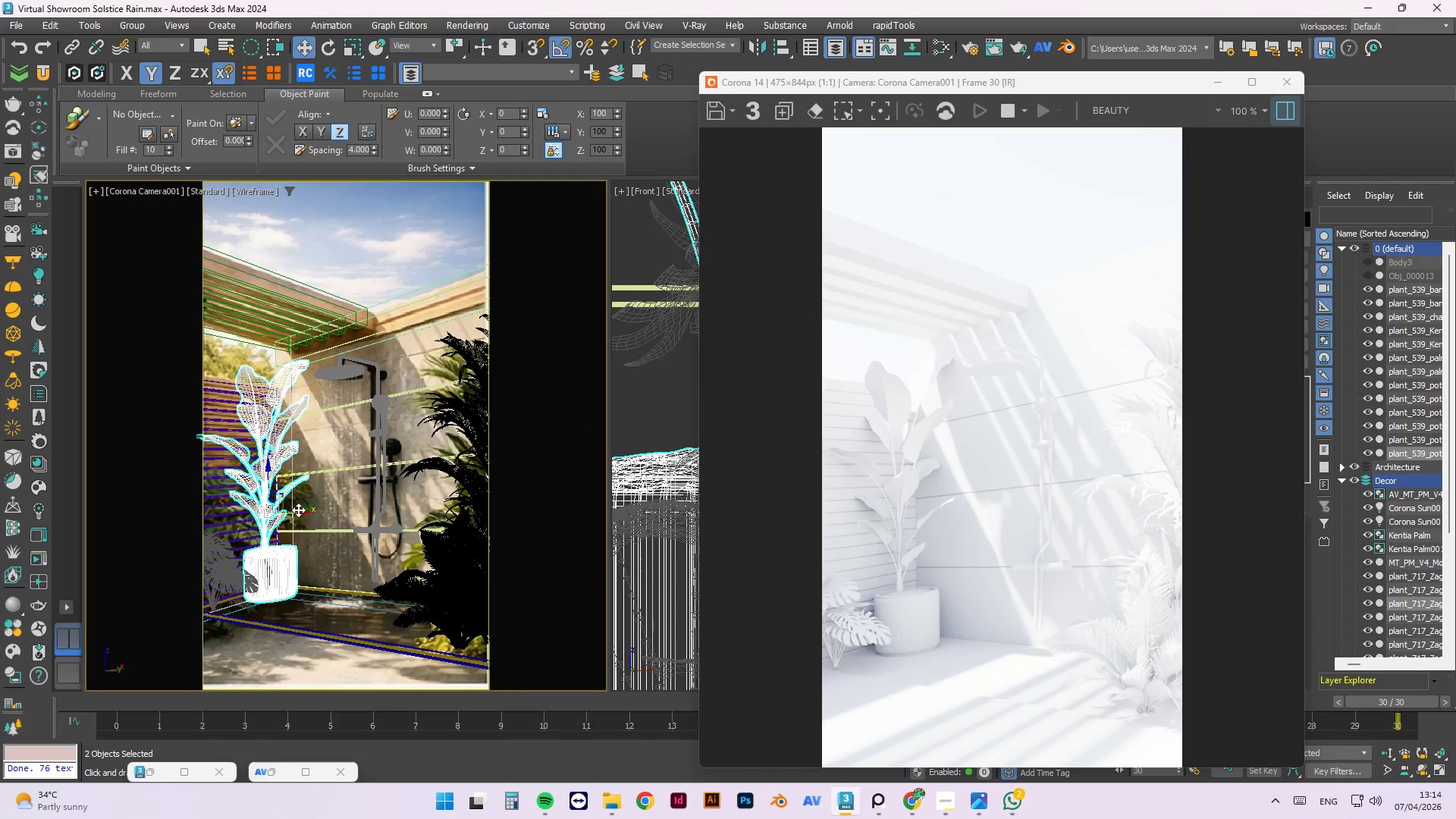 
left_click_drag(start_coordinate=[300, 513], to_coordinate=[315, 479])
 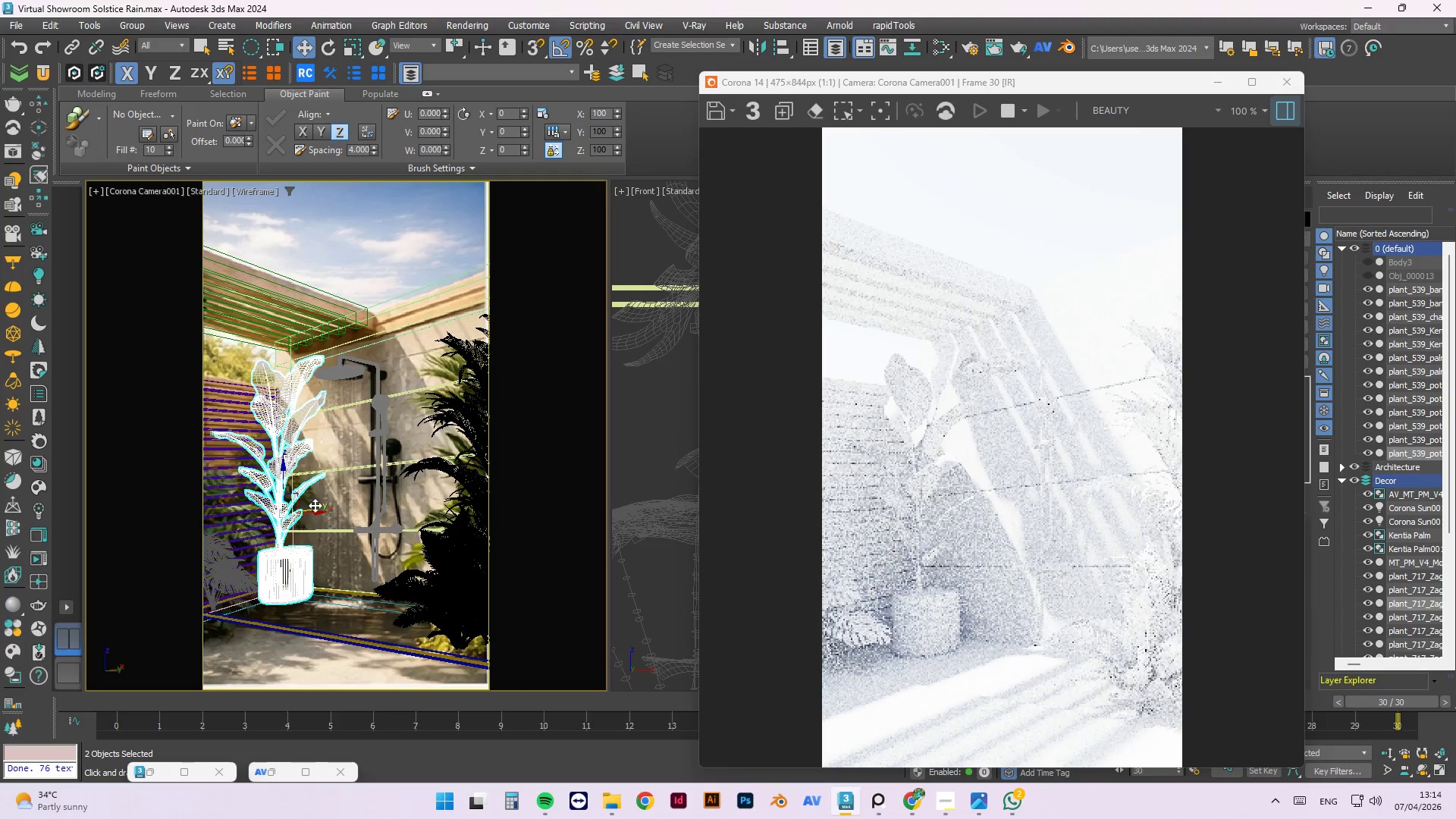 
left_click_drag(start_coordinate=[315, 505], to_coordinate=[287, 512])
 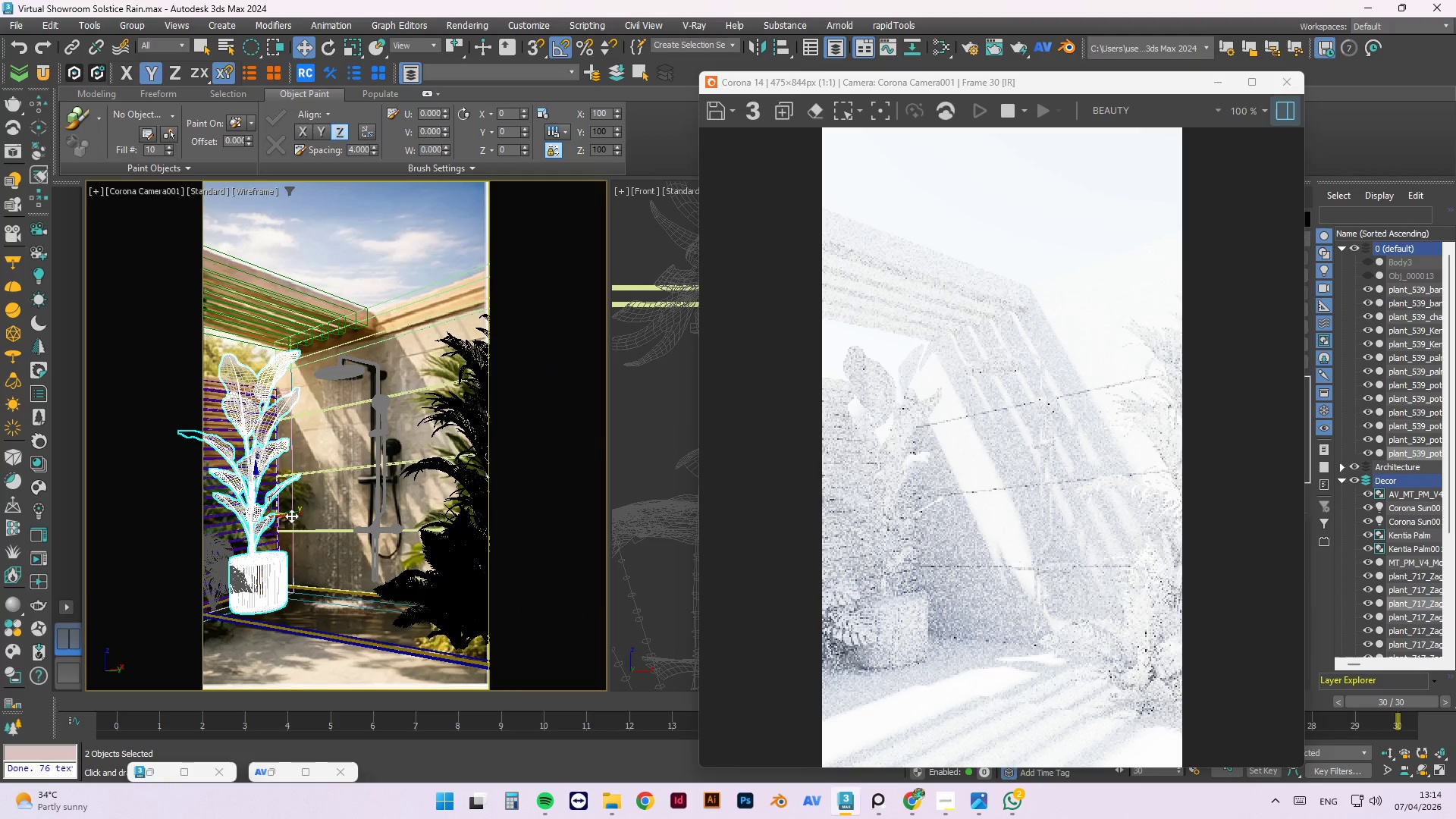 
left_click_drag(start_coordinate=[290, 518], to_coordinate=[279, 517])
 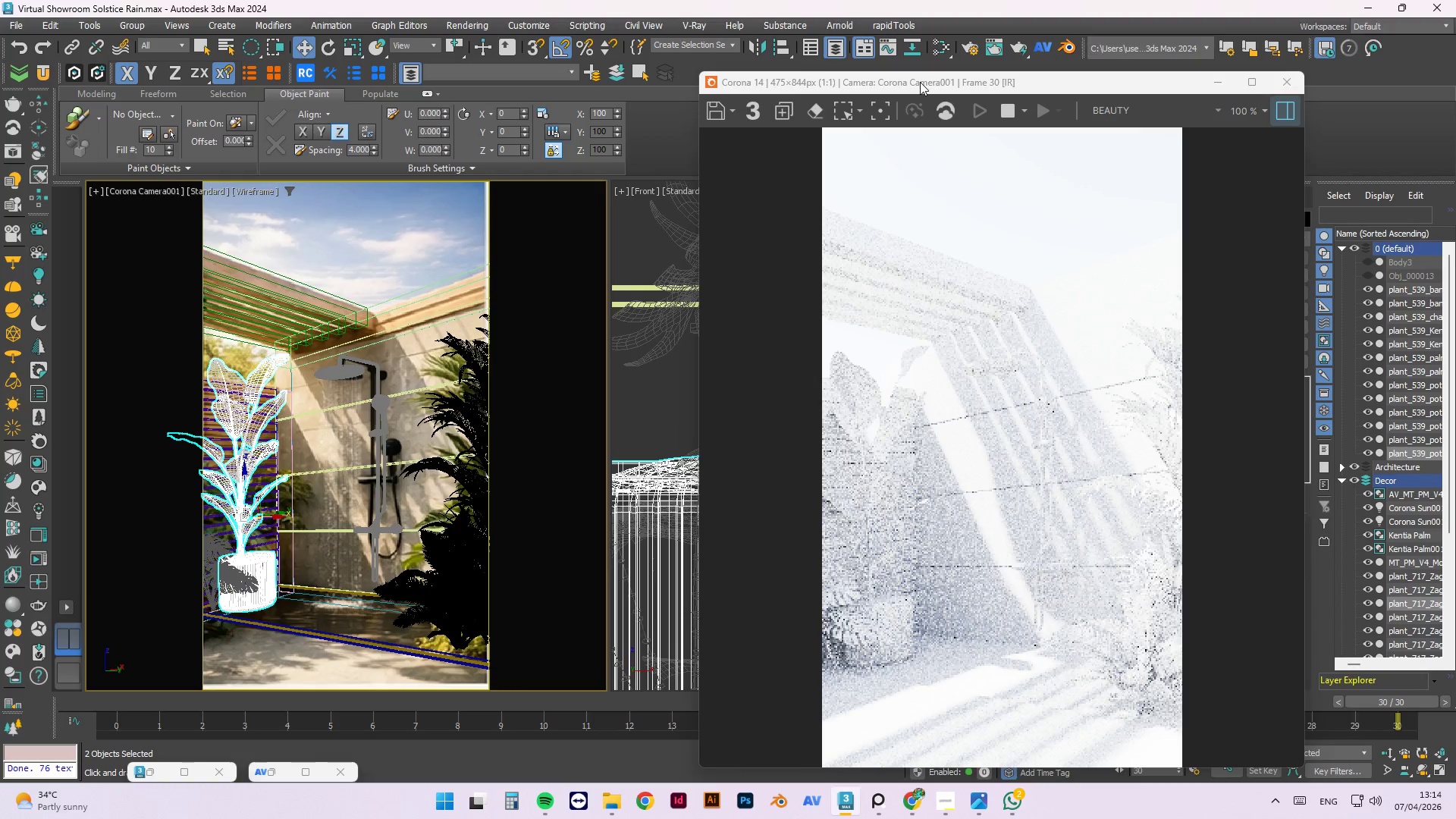 
left_click_drag(start_coordinate=[920, 82], to_coordinate=[206, 232])
 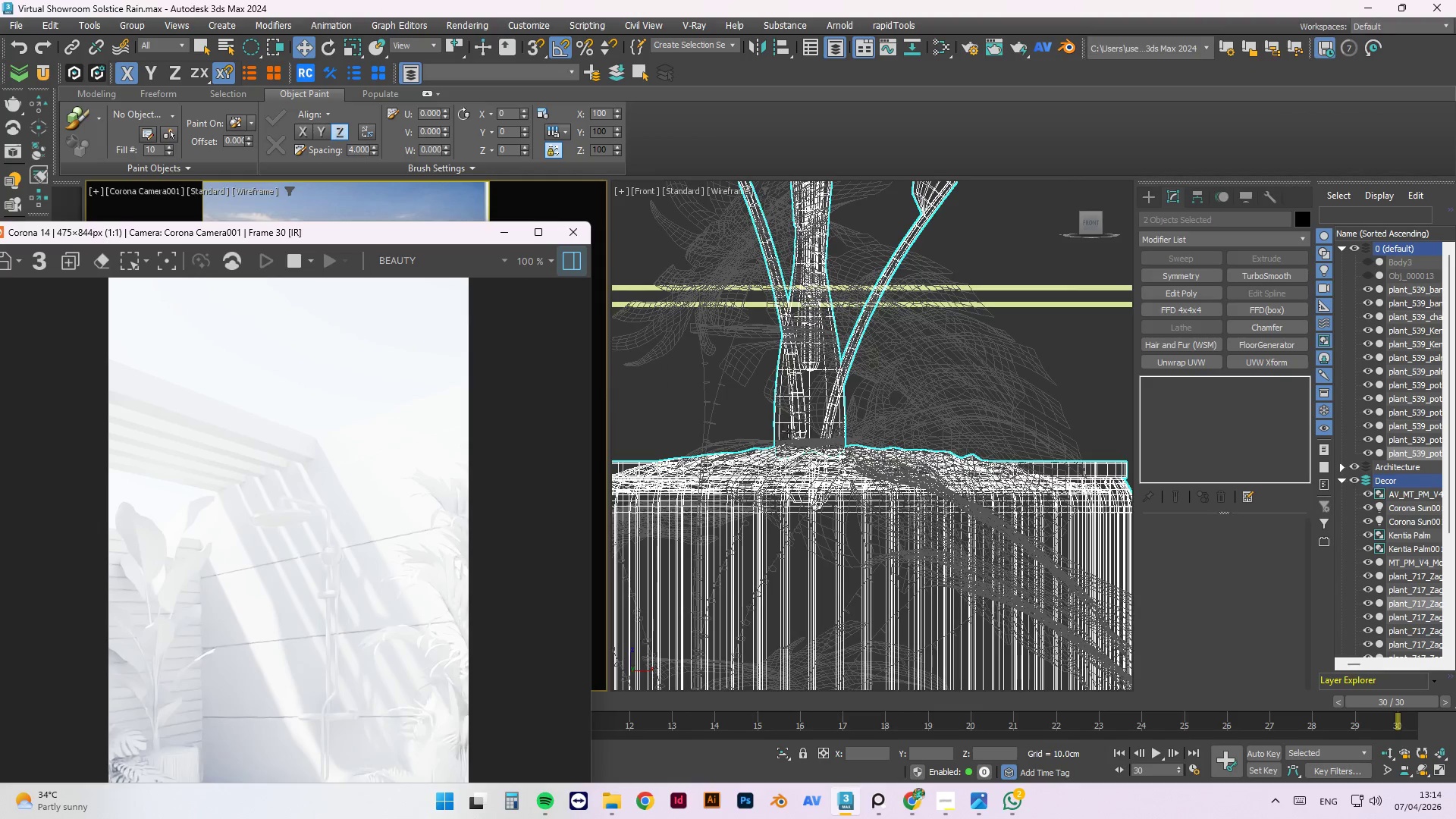 
scroll: coordinate [942, 402], scroll_direction: down, amount: 5.0
 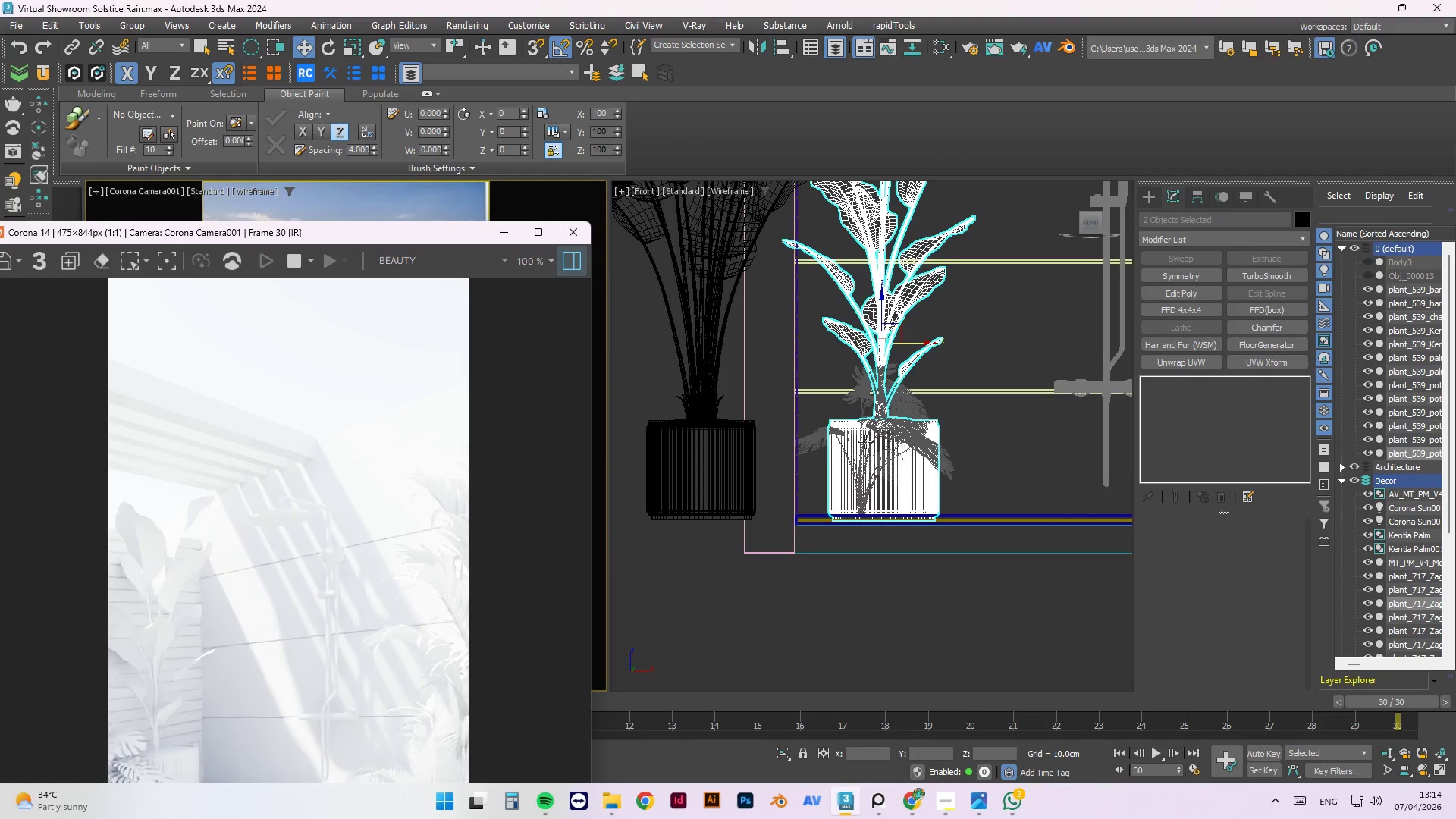 
scroll: coordinate [869, 436], scroll_direction: up, amount: 1.0
 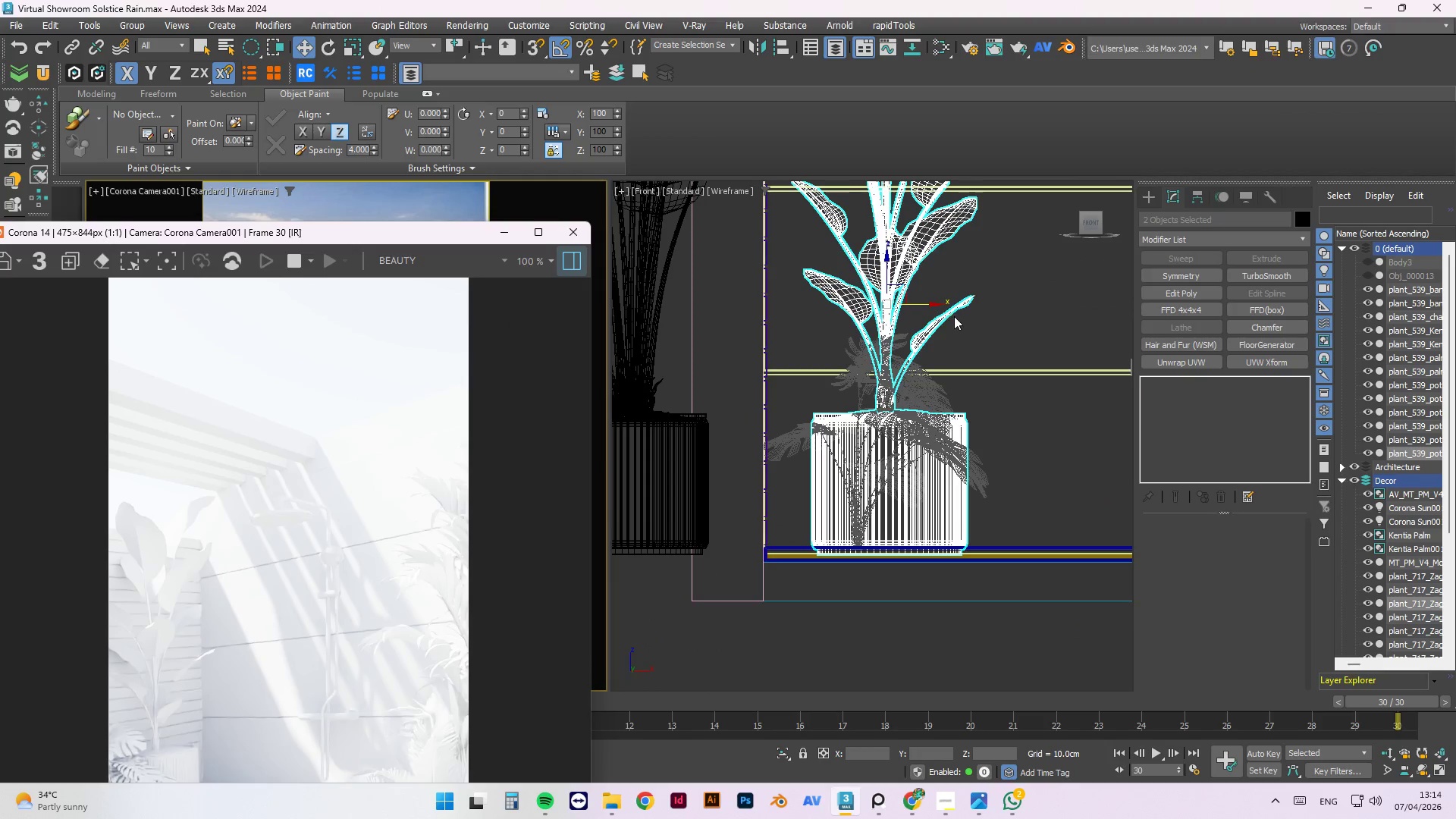 
left_click([1000, 315])
 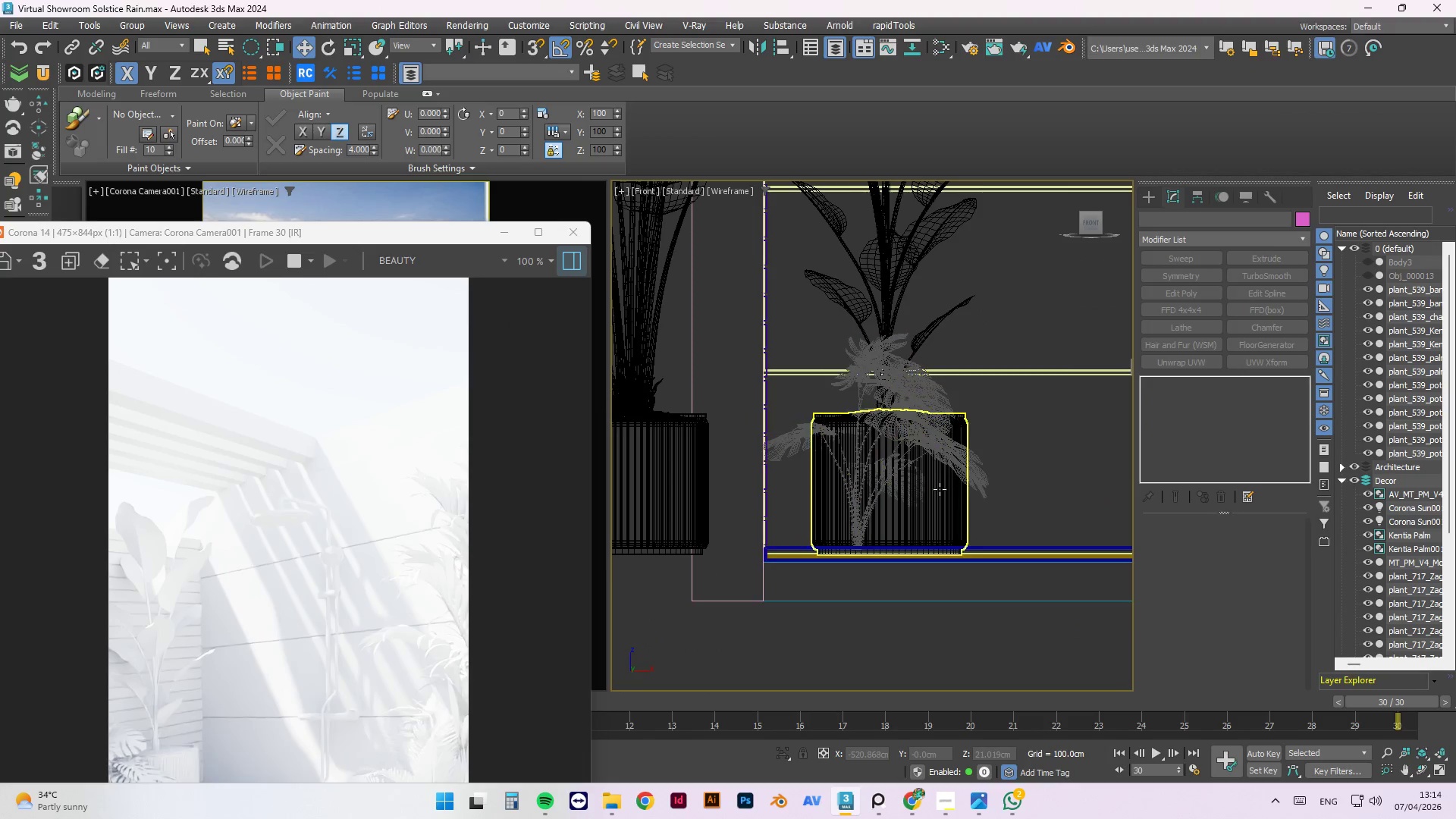 
left_click([944, 493])
 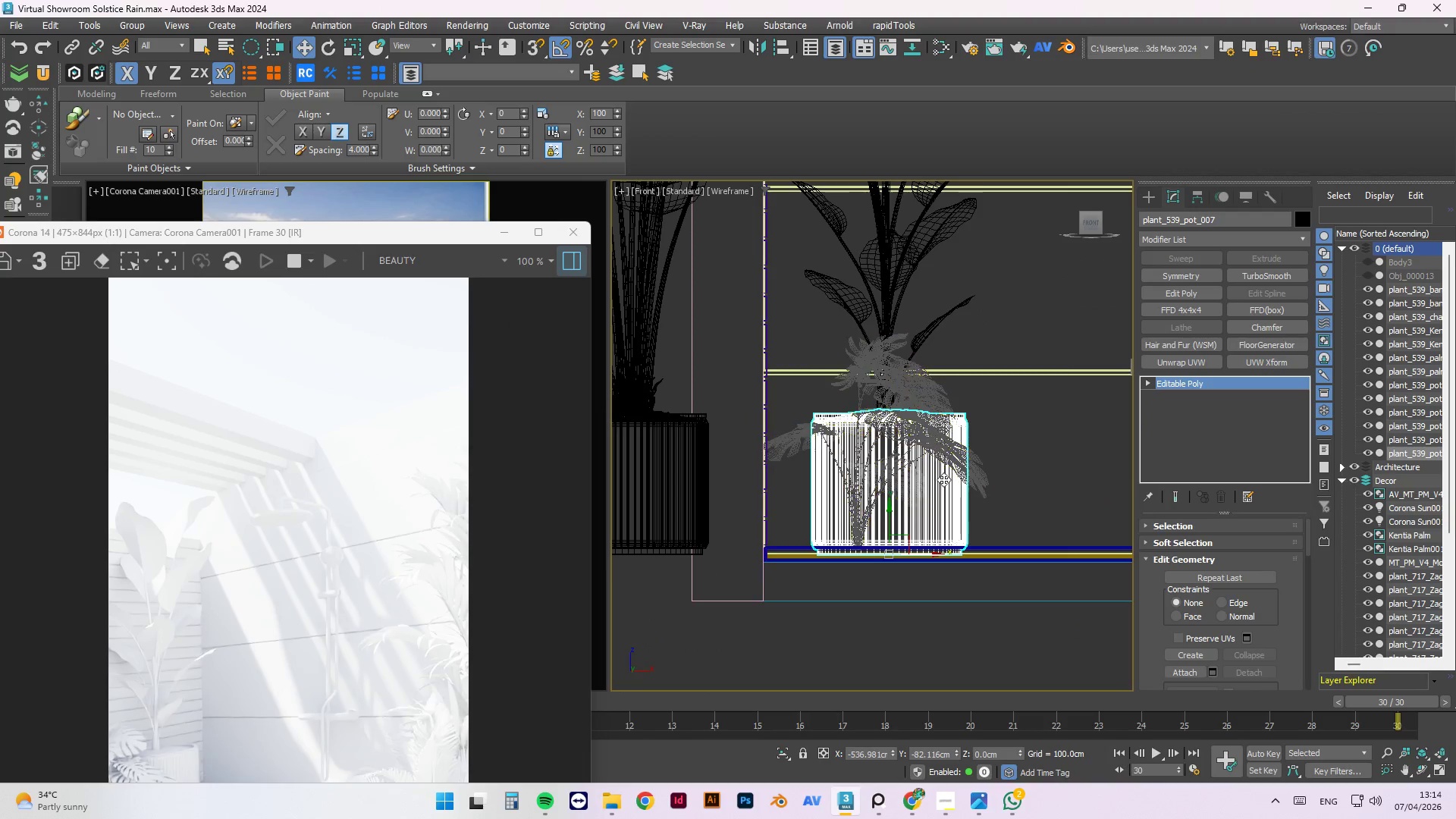 
key(W)
 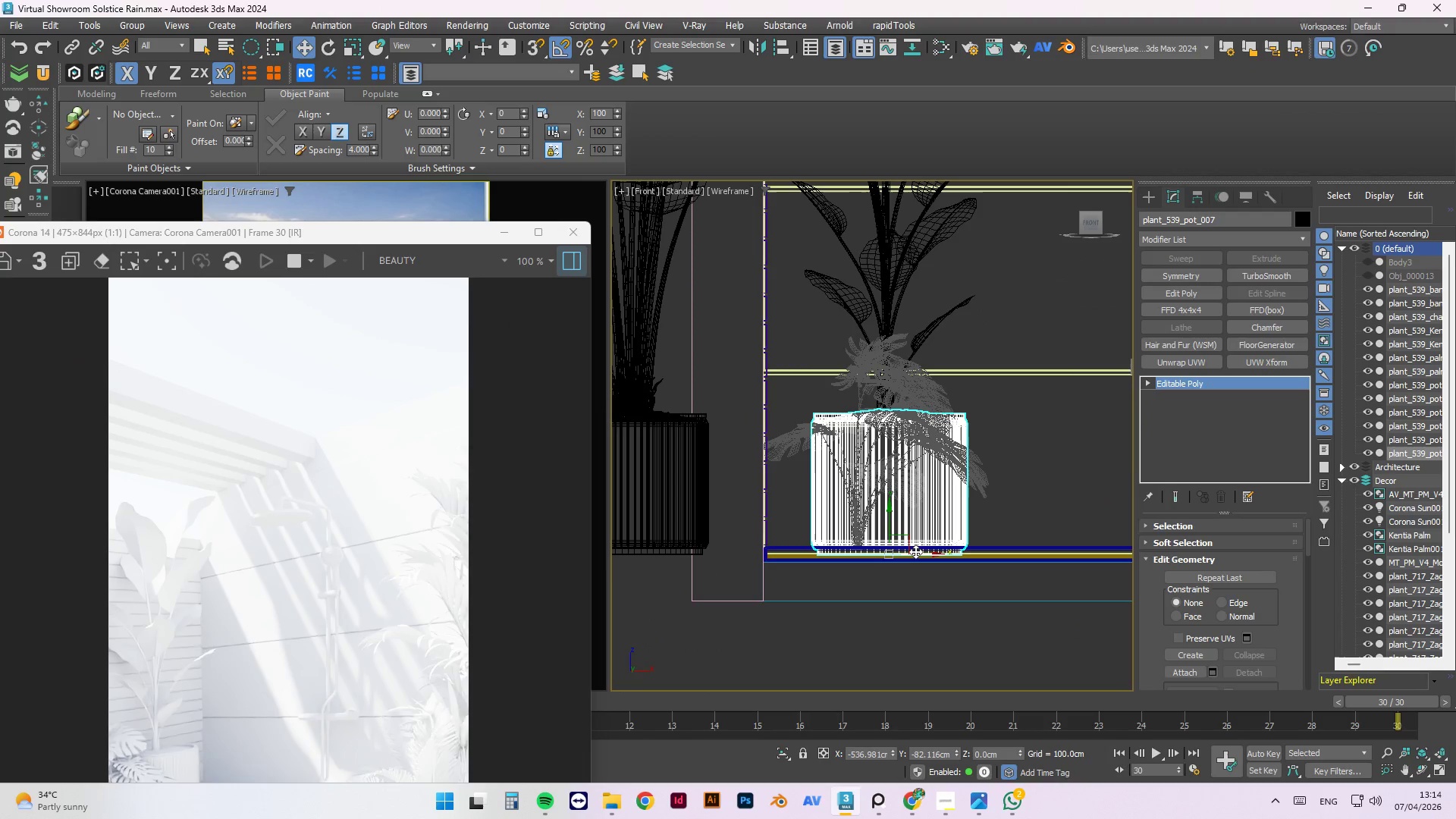 
left_click_drag(start_coordinate=[921, 554], to_coordinate=[886, 552])
 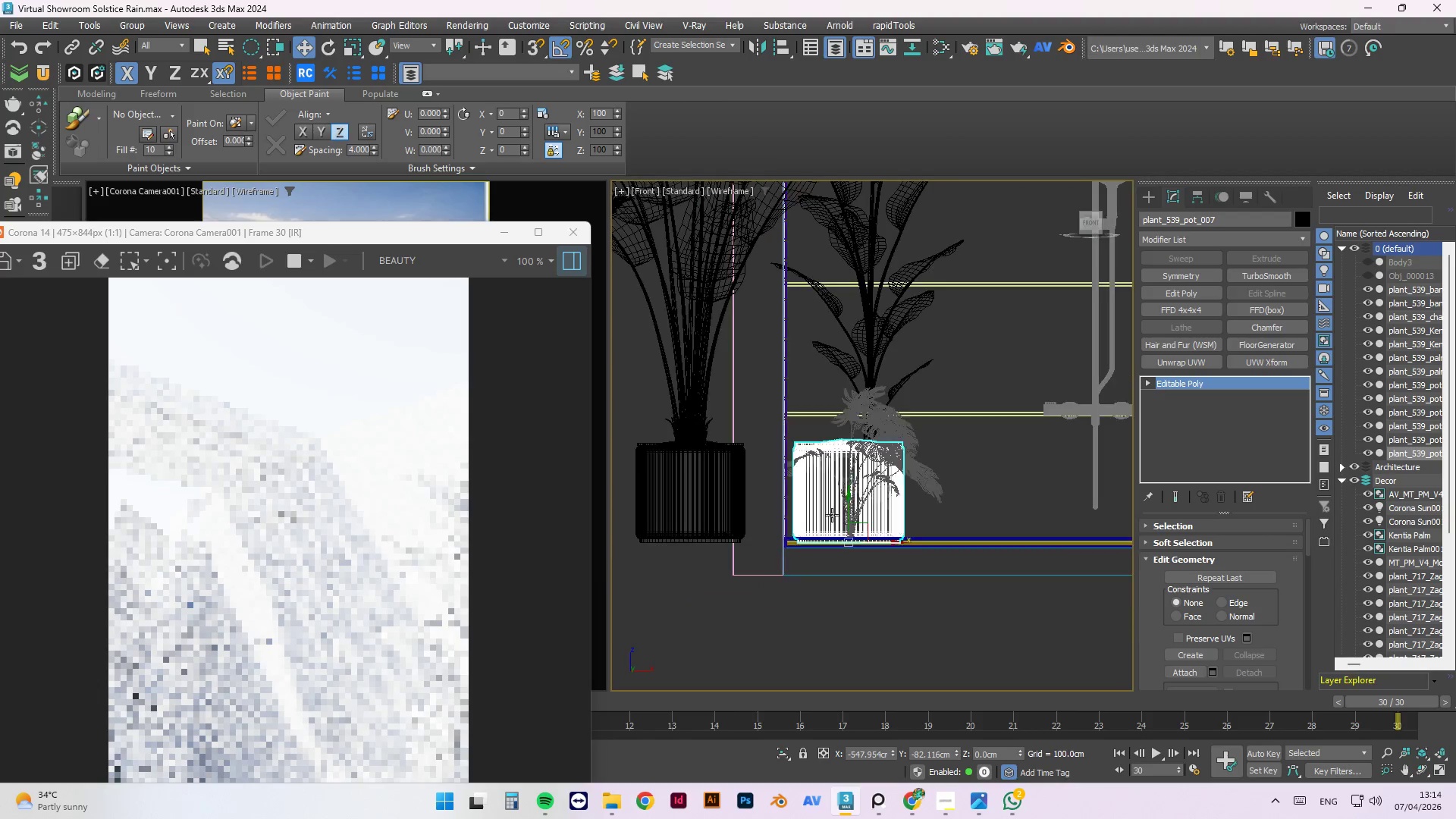 
scroll: coordinate [833, 513], scroll_direction: down, amount: 1.0
 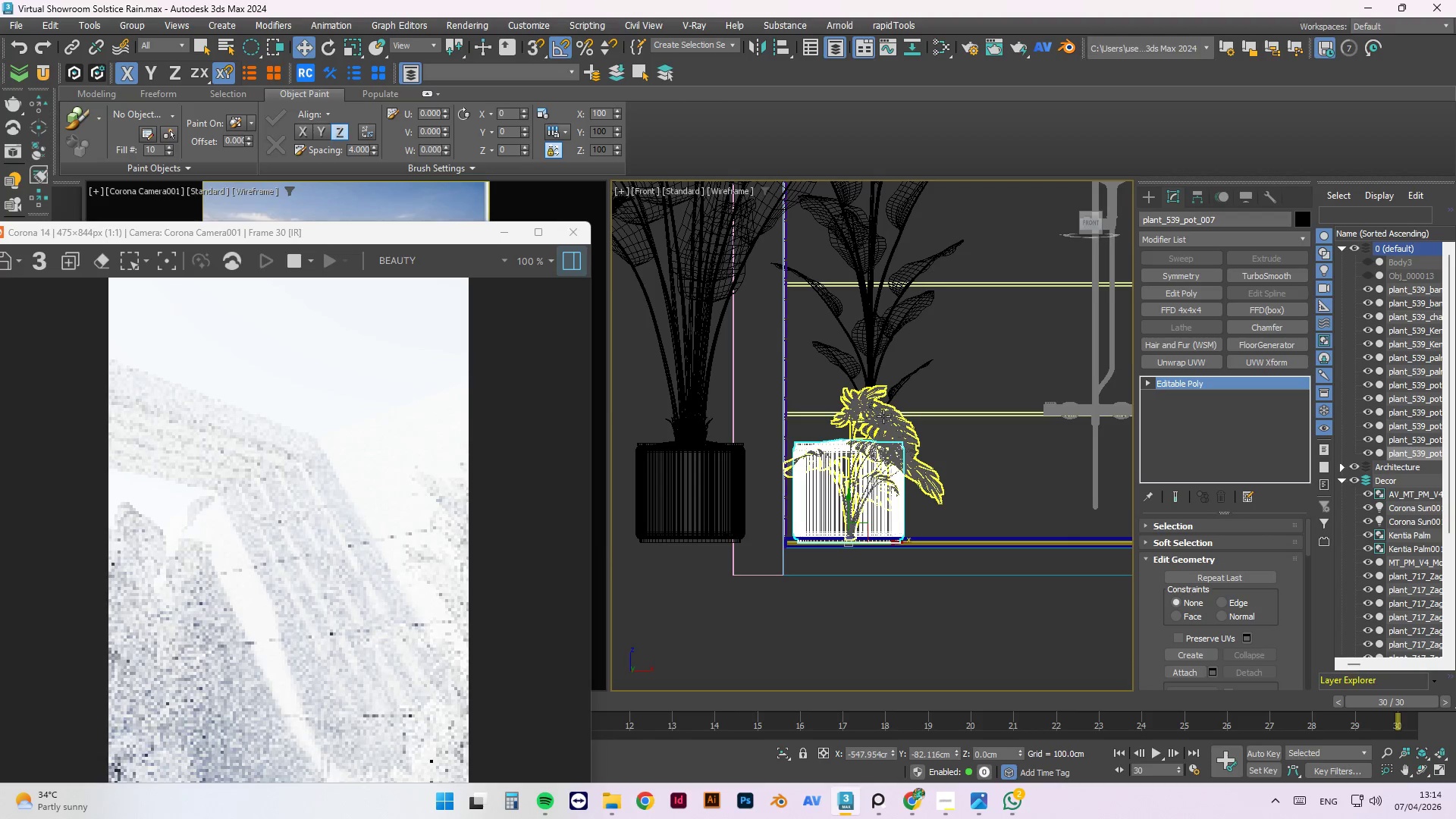 
left_click([883, 416])
 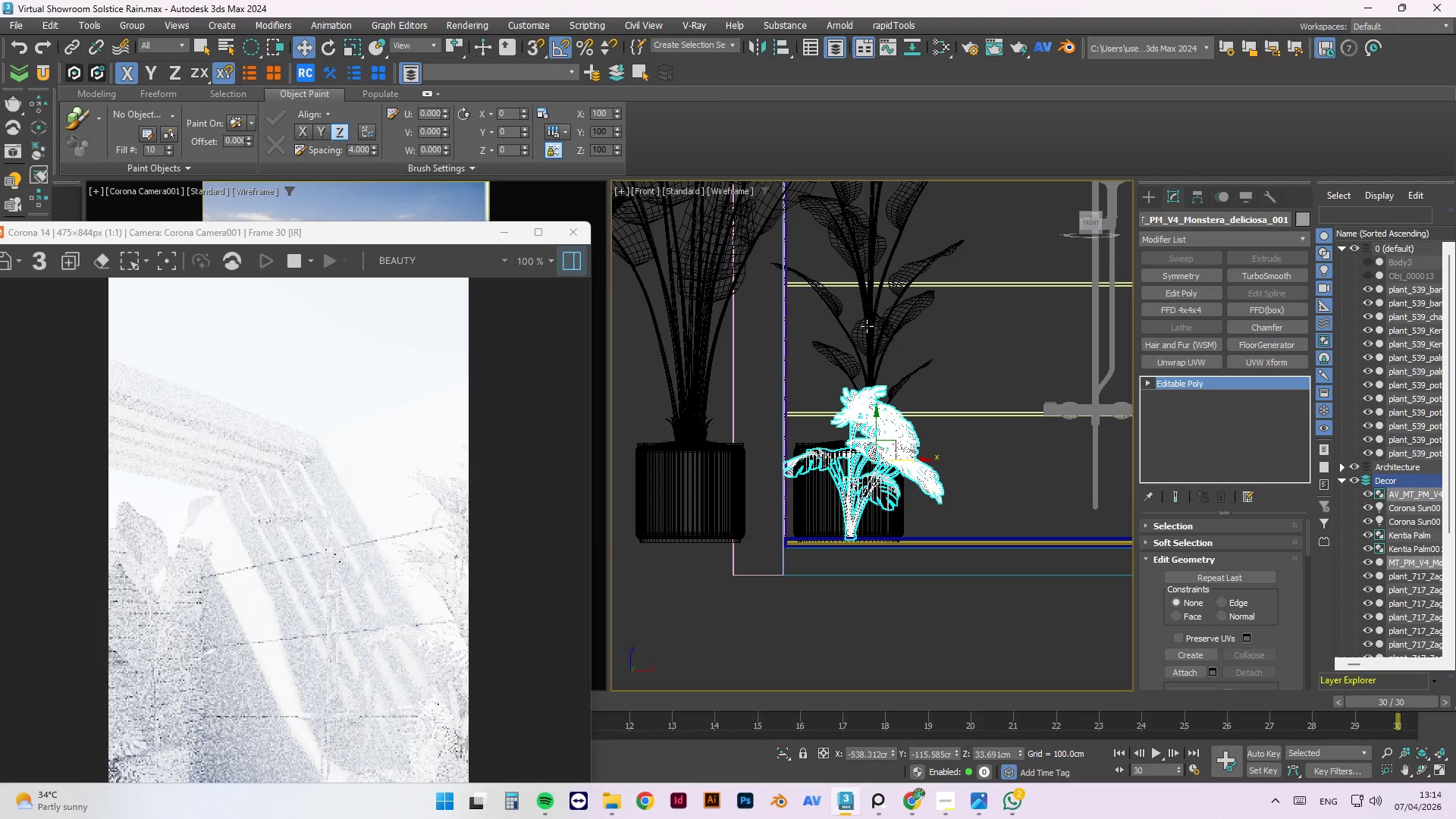 
left_click([867, 326])
 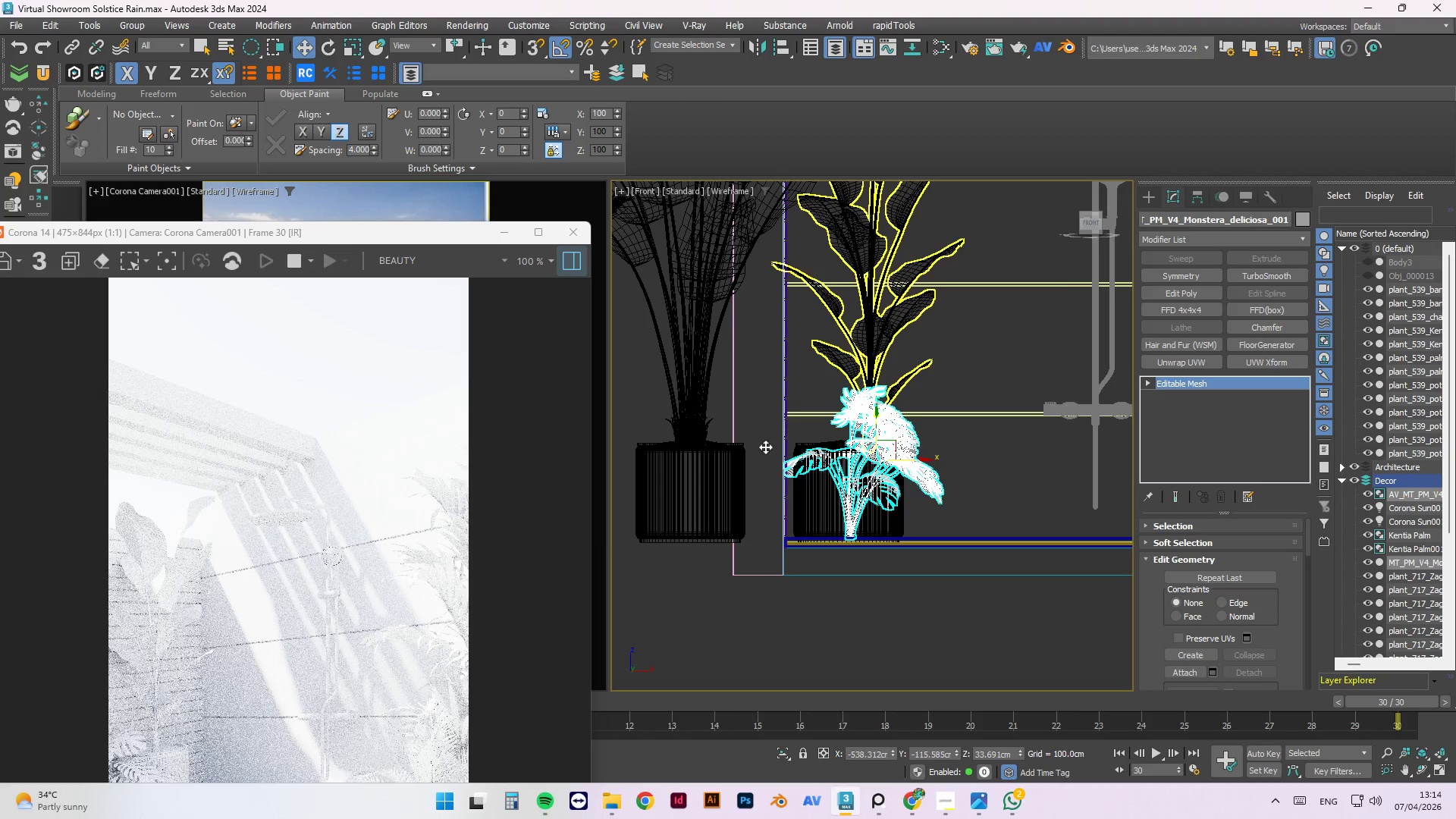 
scroll: coordinate [830, 459], scroll_direction: down, amount: 5.0
 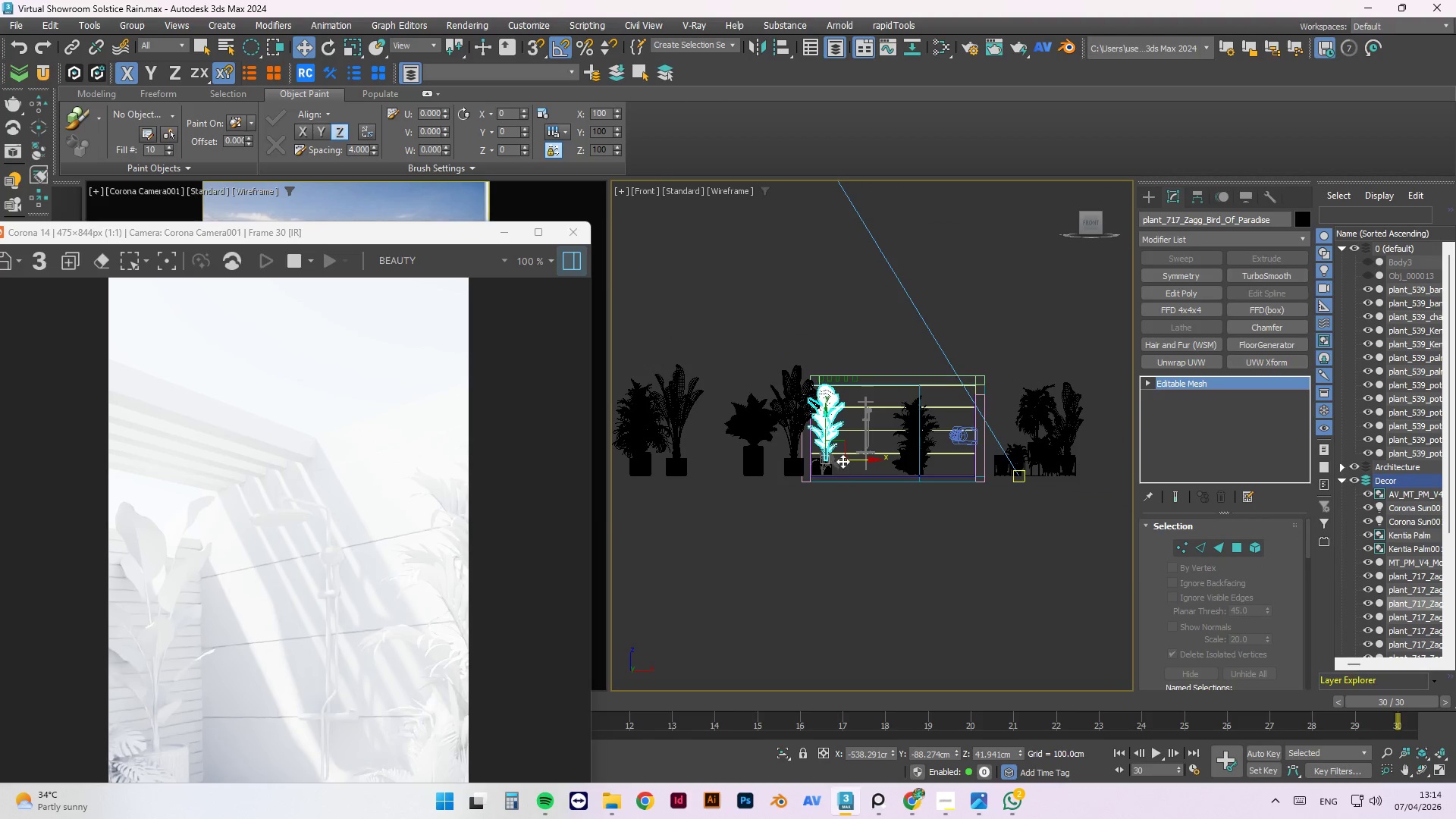 
left_click_drag(start_coordinate=[849, 462], to_coordinate=[1025, 475])
 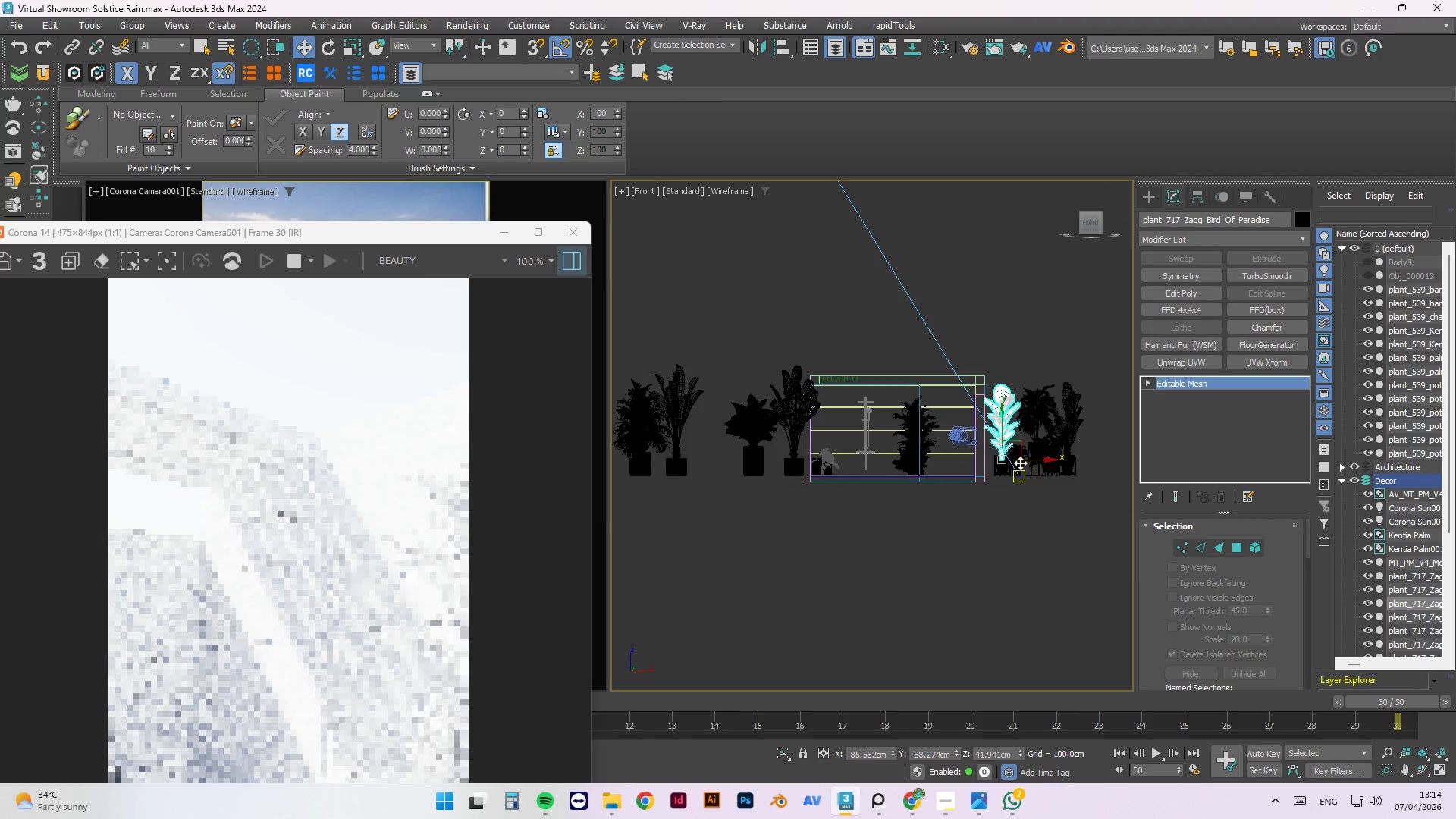 
scroll: coordinate [1001, 463], scroll_direction: up, amount: 6.0
 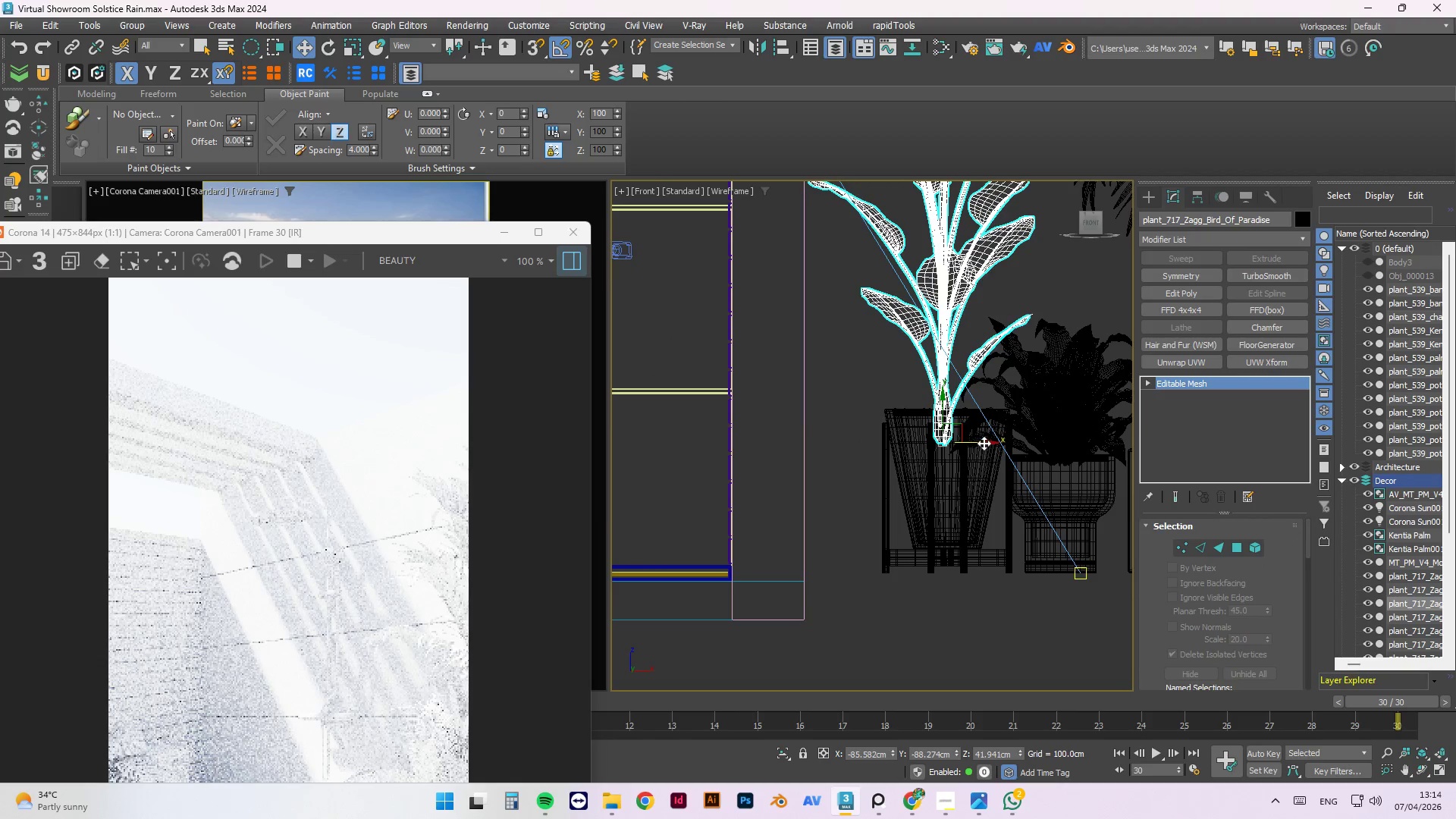 
left_click_drag(start_coordinate=[984, 443], to_coordinate=[993, 447])
 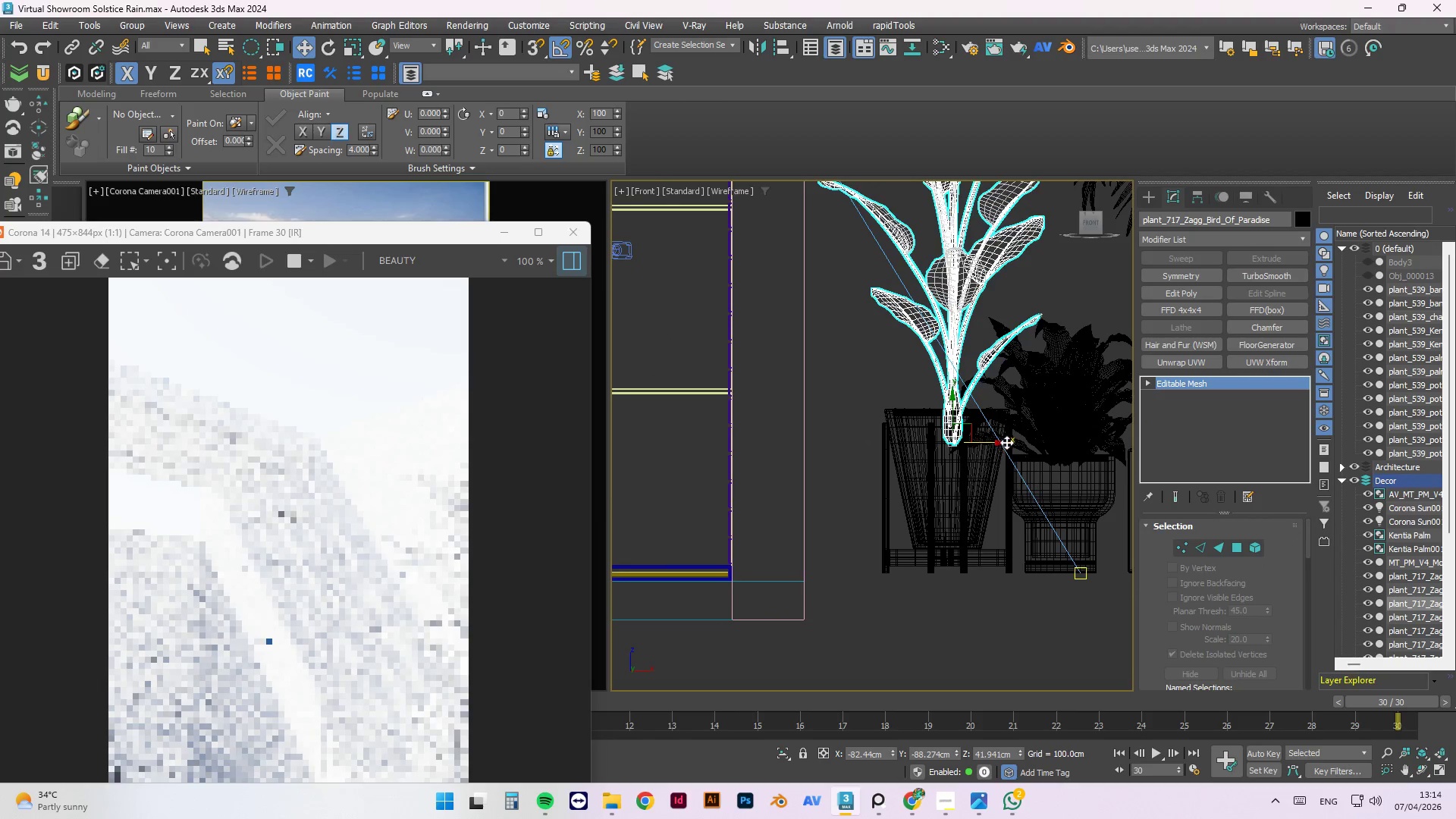 
left_click([704, 458])
 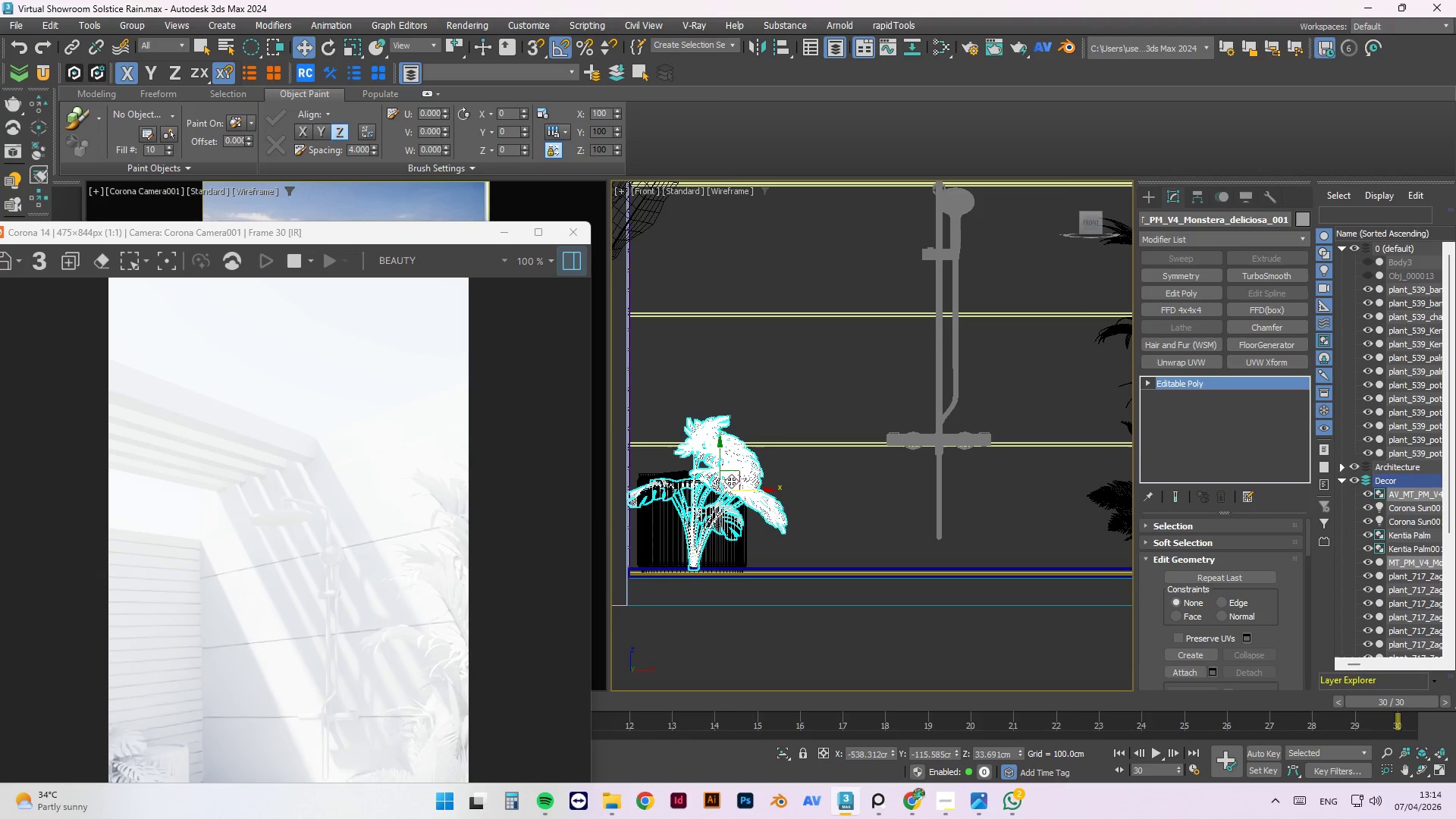 
scroll: coordinate [699, 456], scroll_direction: down, amount: 1.0
 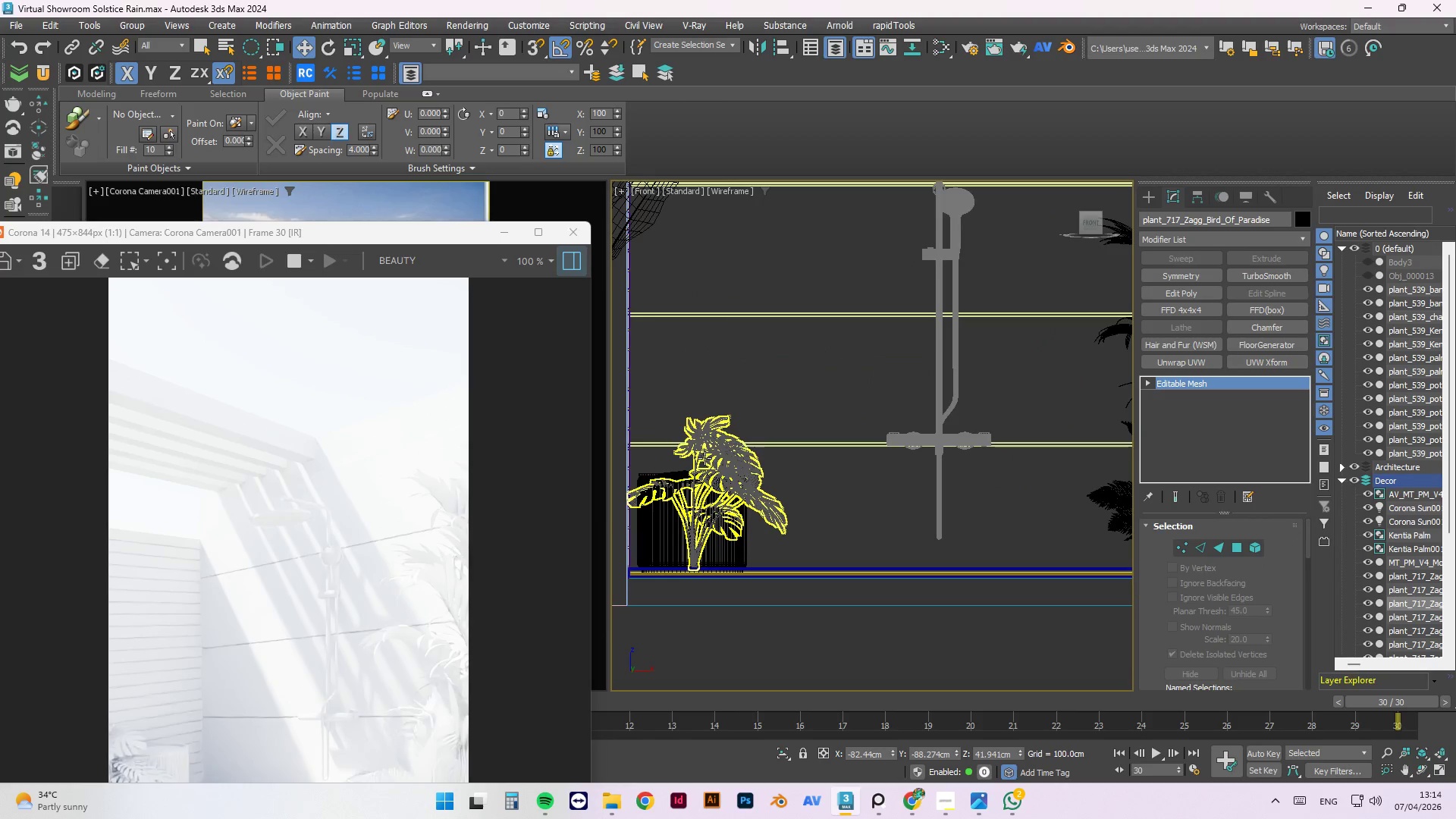 
key(T)
 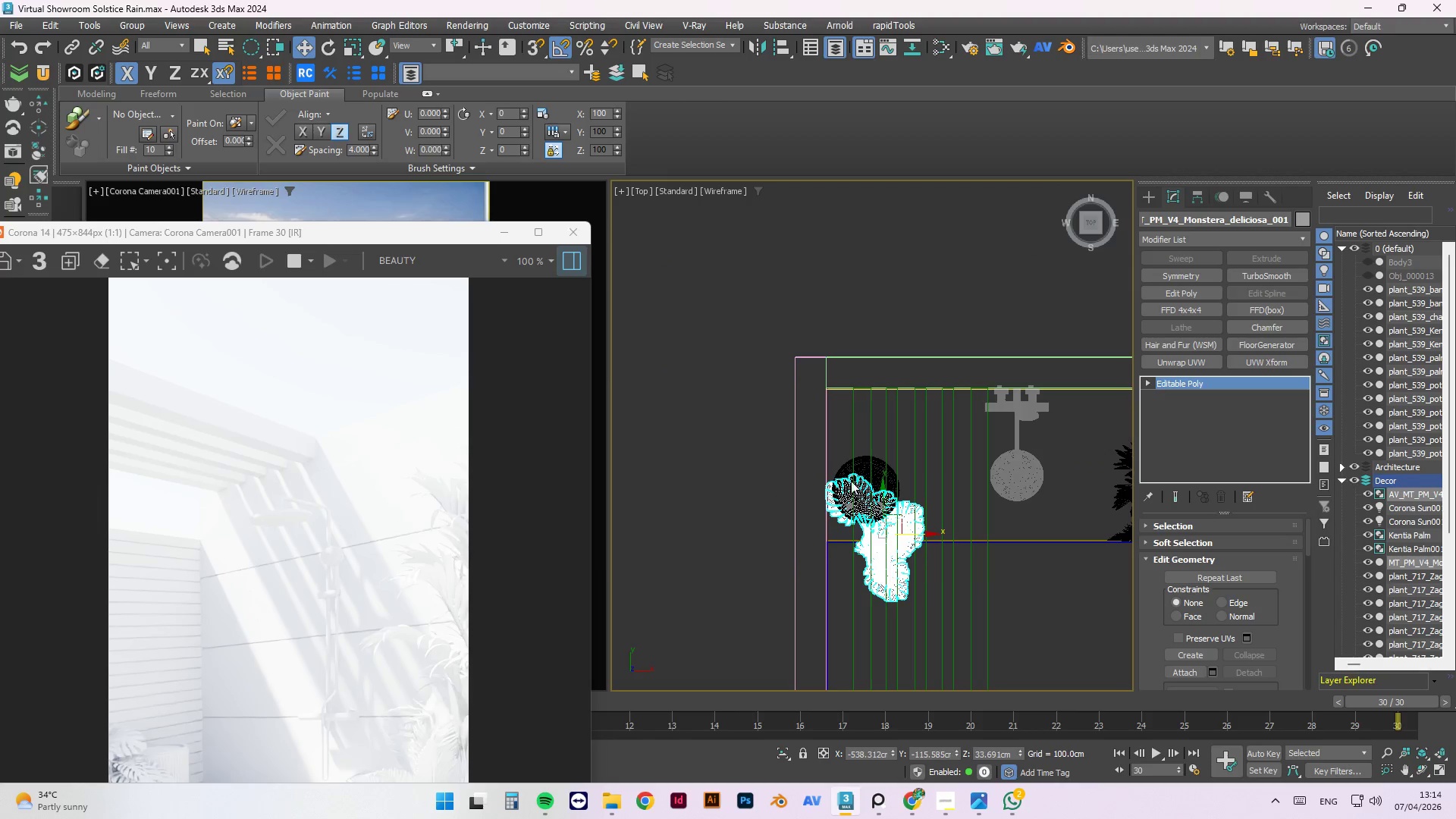 
scroll: coordinate [733, 481], scroll_direction: down, amount: 2.0
 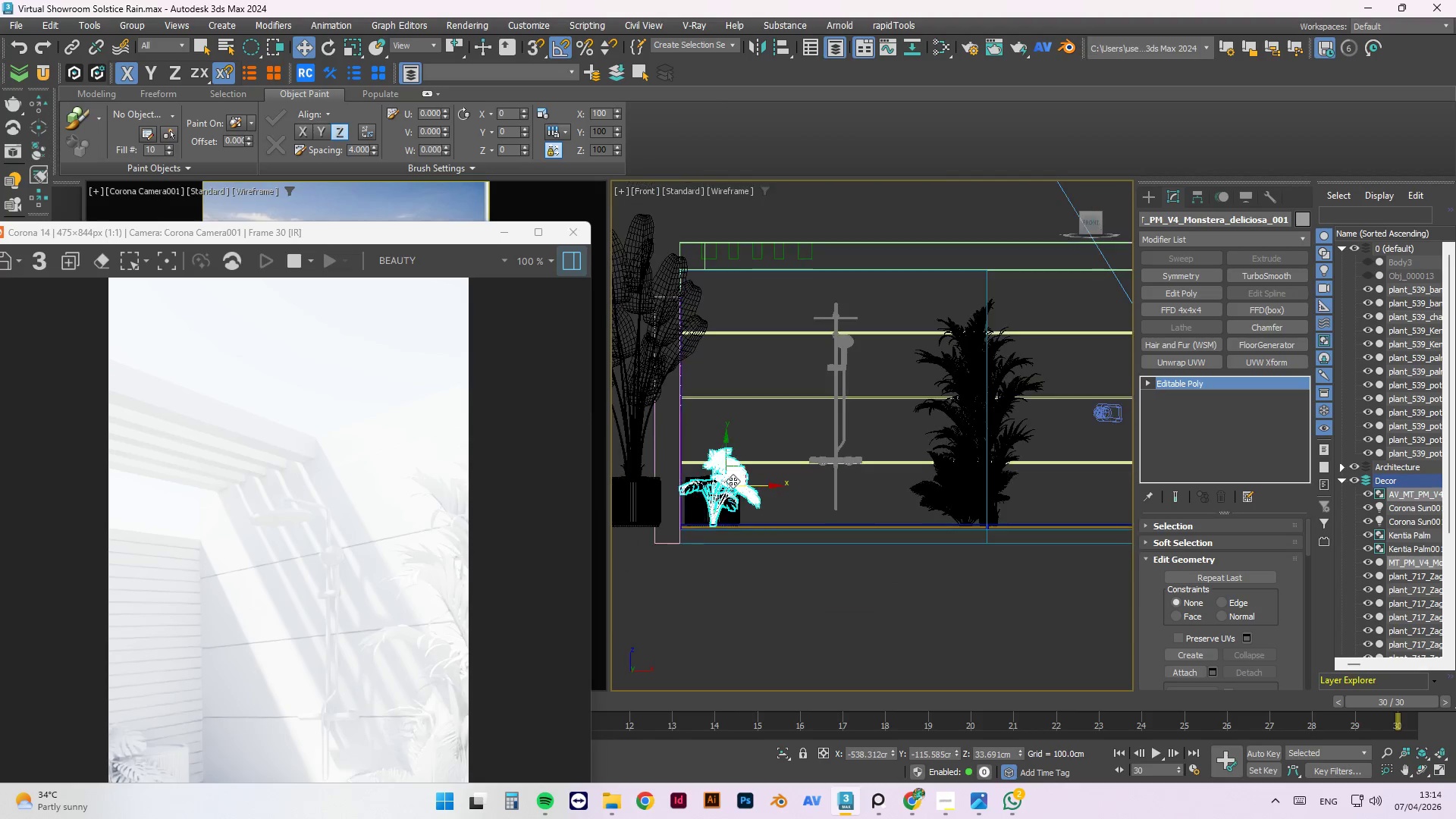 
scroll: coordinate [883, 479], scroll_direction: up, amount: 3.0
 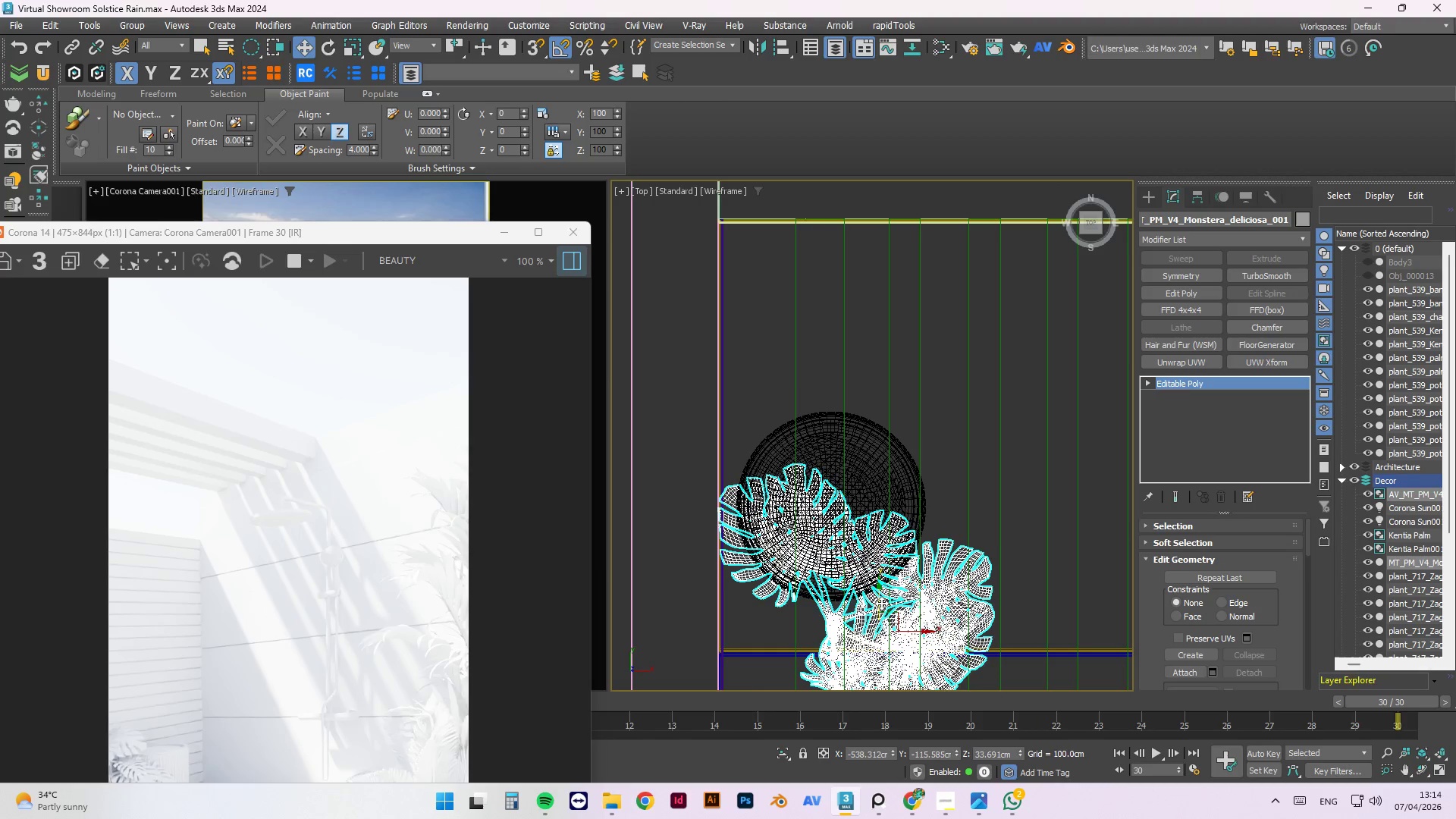 
left_click_drag(start_coordinate=[878, 592], to_coordinate=[880, 437])
 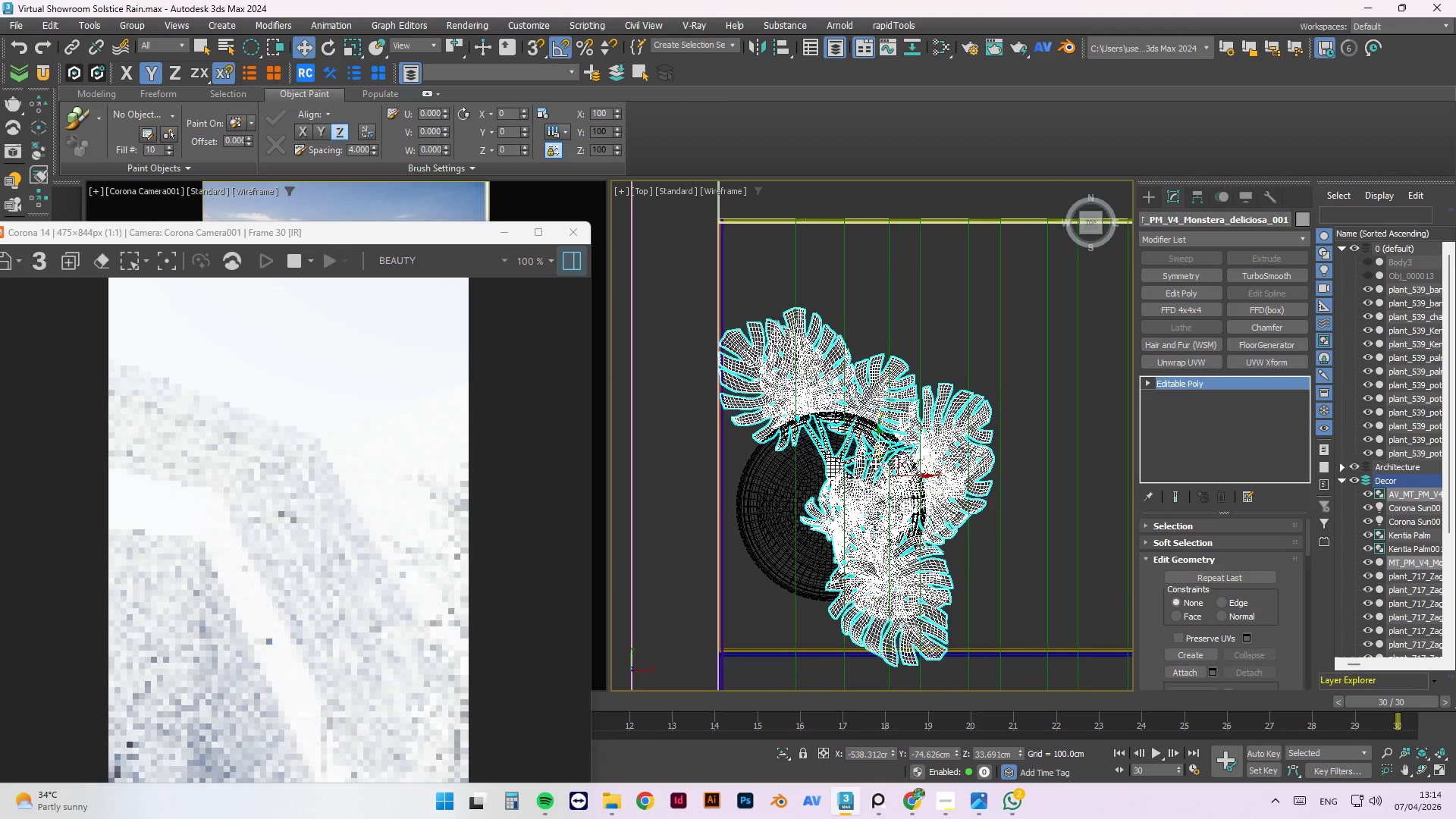 
scroll: coordinate [875, 488], scroll_direction: down, amount: 1.0
 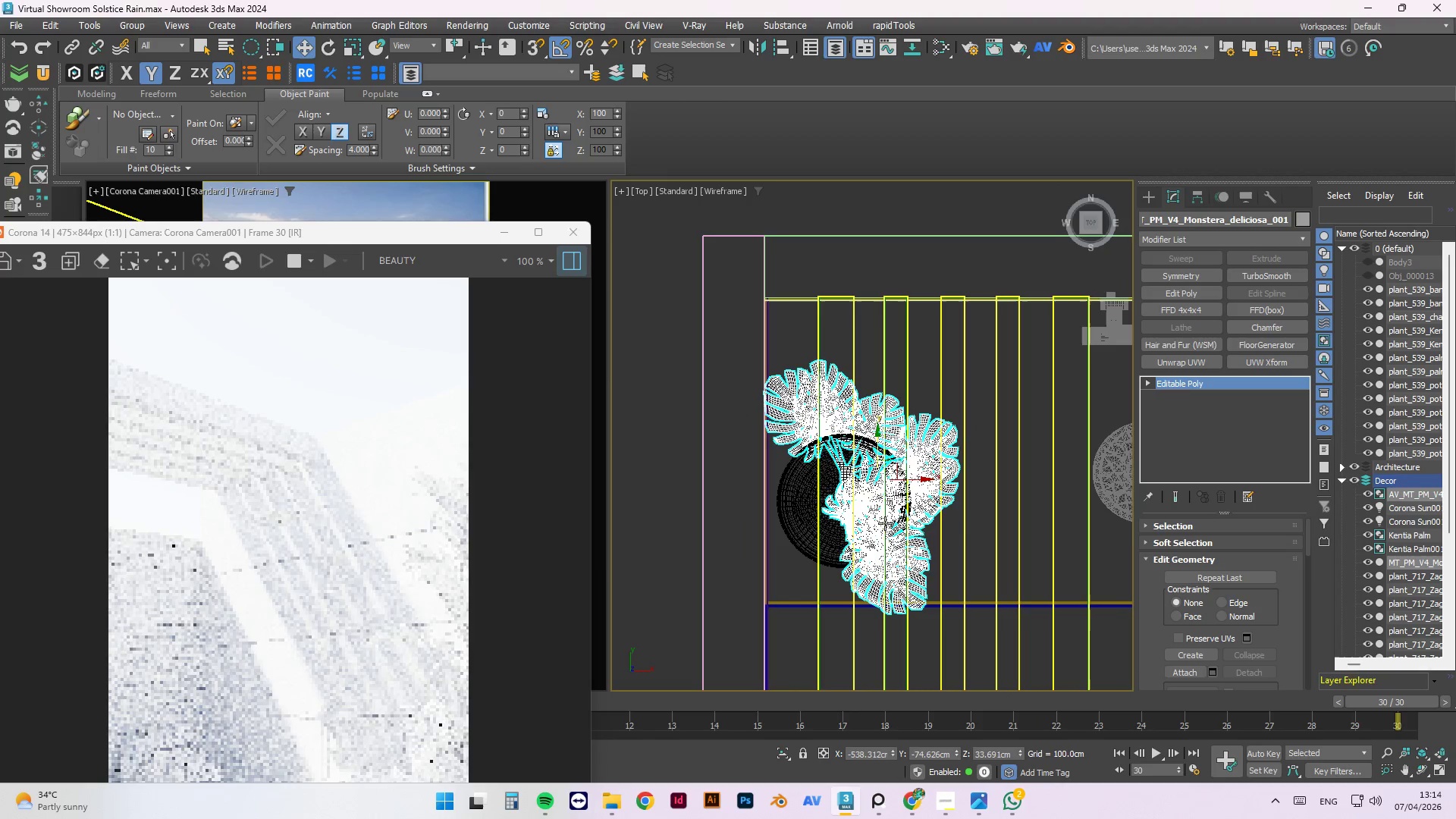 
key(F)
 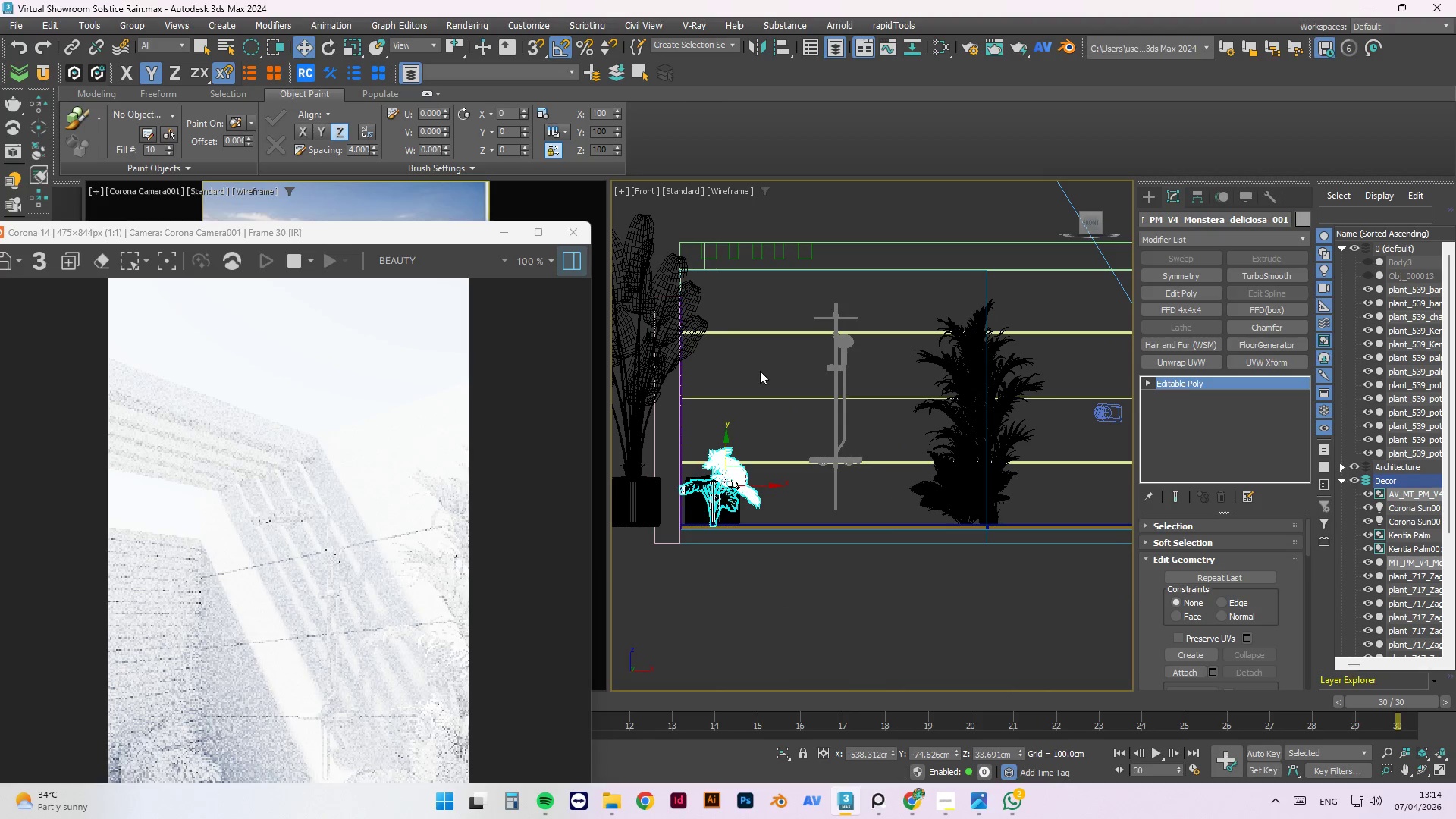 
scroll: coordinate [730, 425], scroll_direction: up, amount: 3.0
 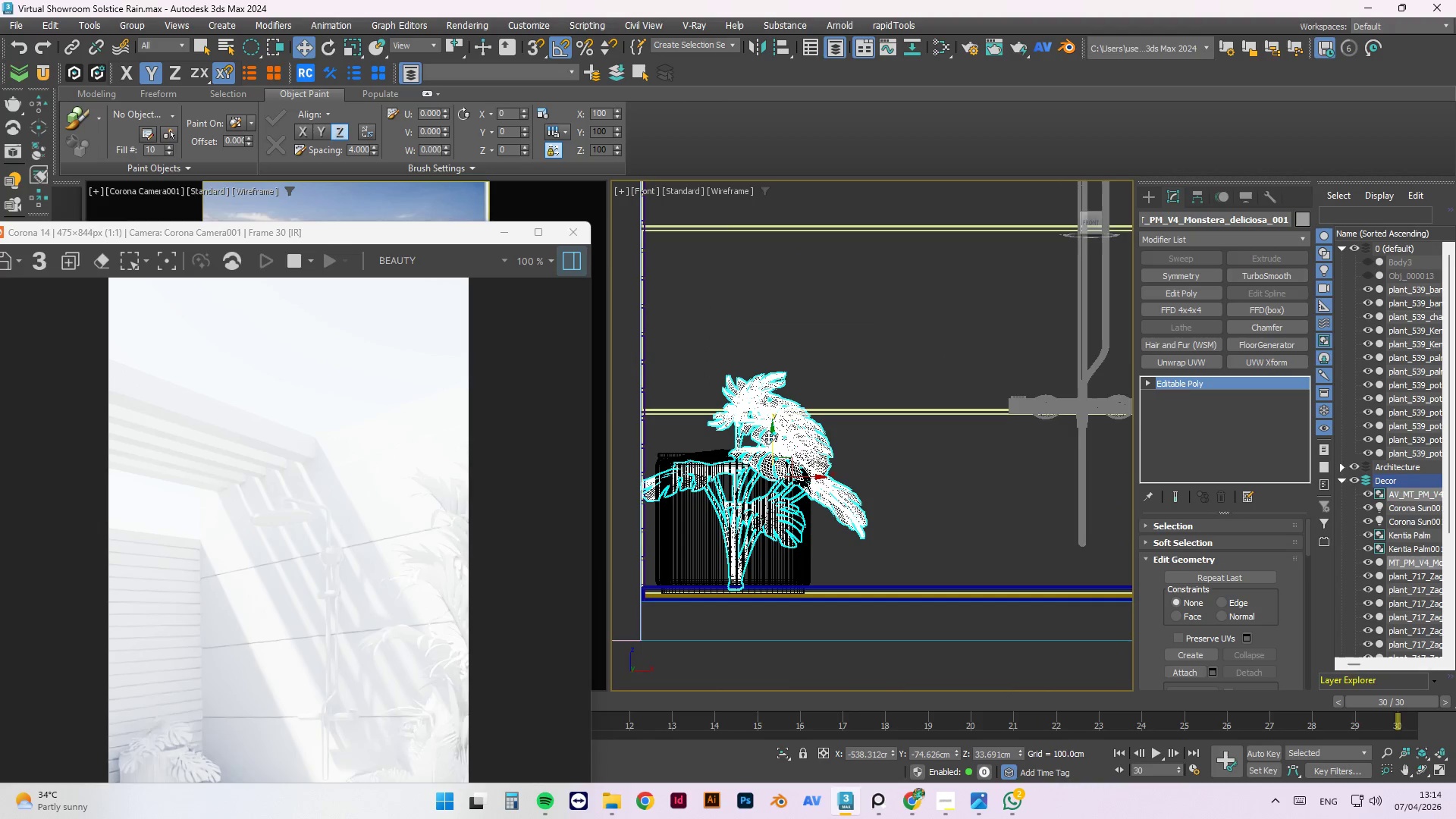 
left_click_drag(start_coordinate=[771, 436], to_coordinate=[771, 321])
 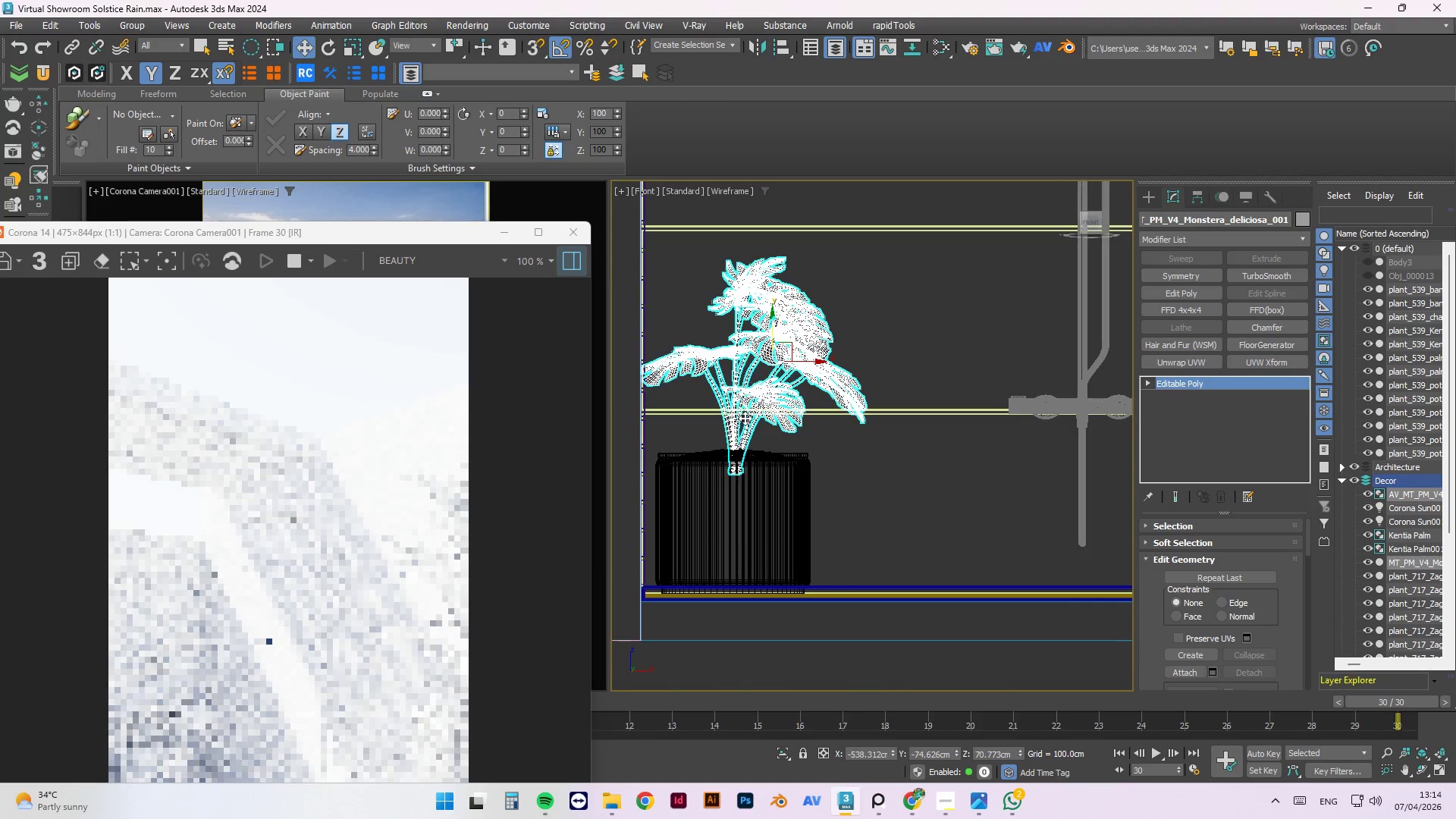 
scroll: coordinate [745, 419], scroll_direction: up, amount: 3.0
 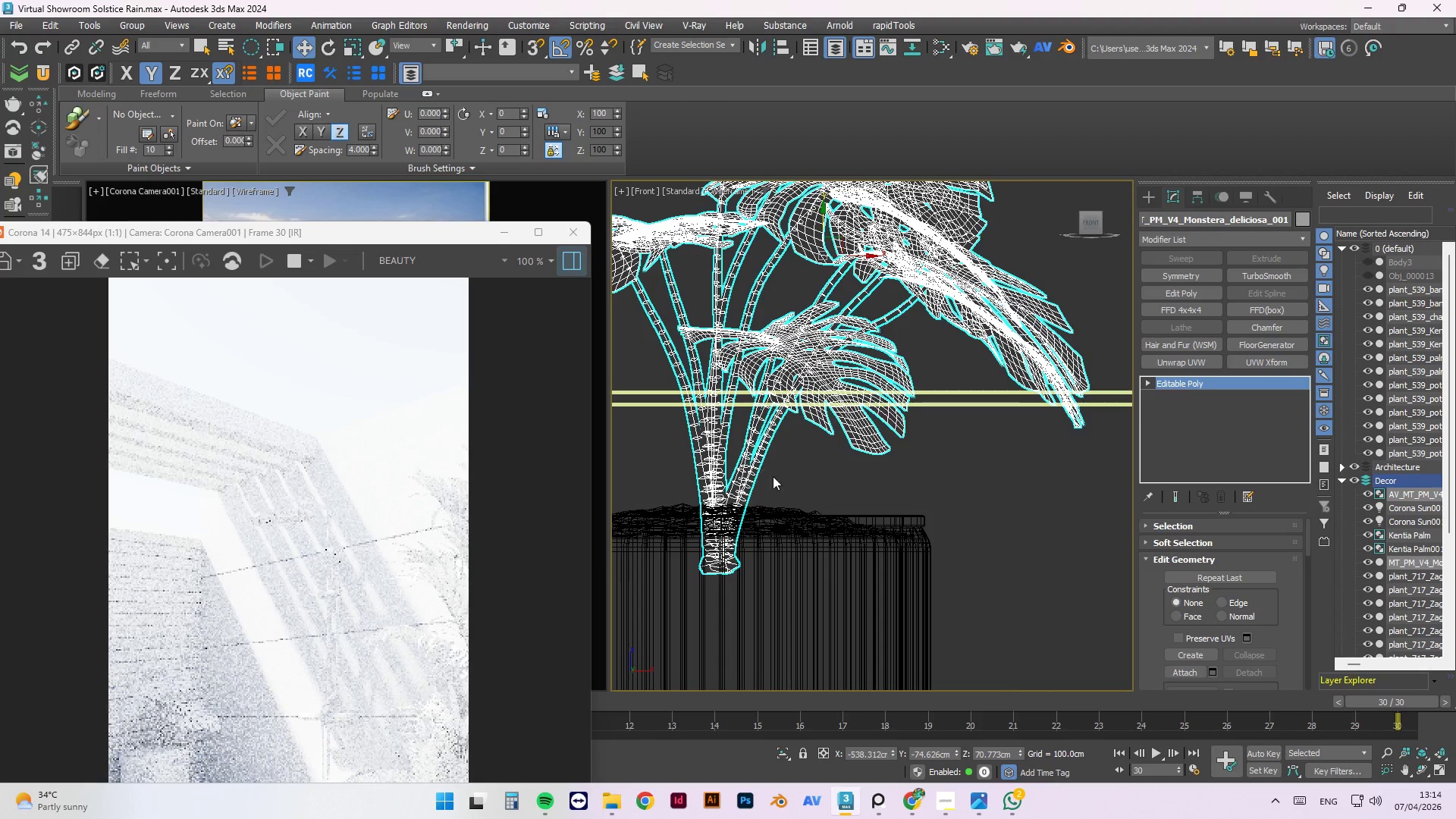 
scroll: coordinate [850, 438], scroll_direction: down, amount: 2.0
 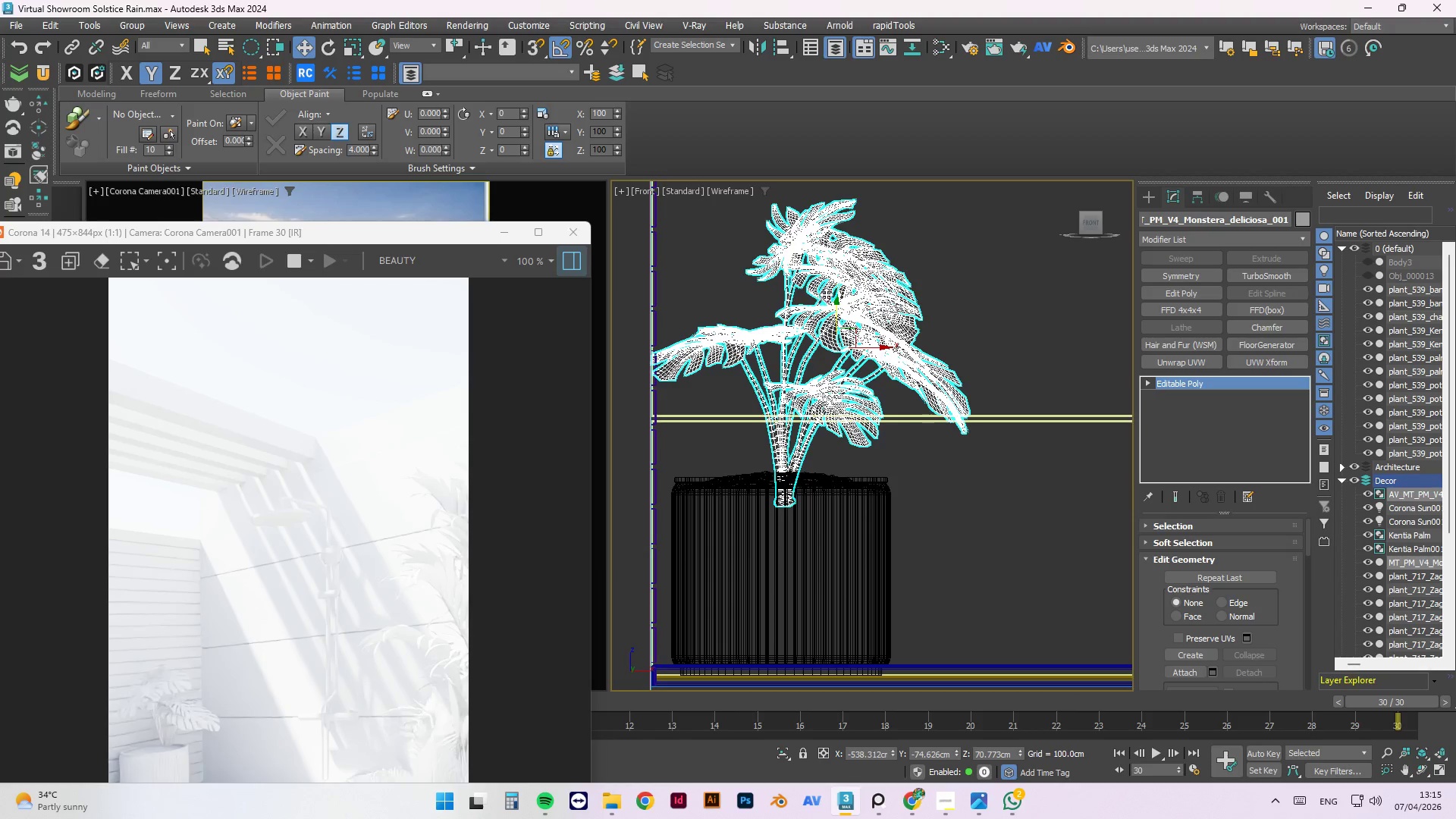 
left_click_drag(start_coordinate=[836, 305], to_coordinate=[836, 310])
 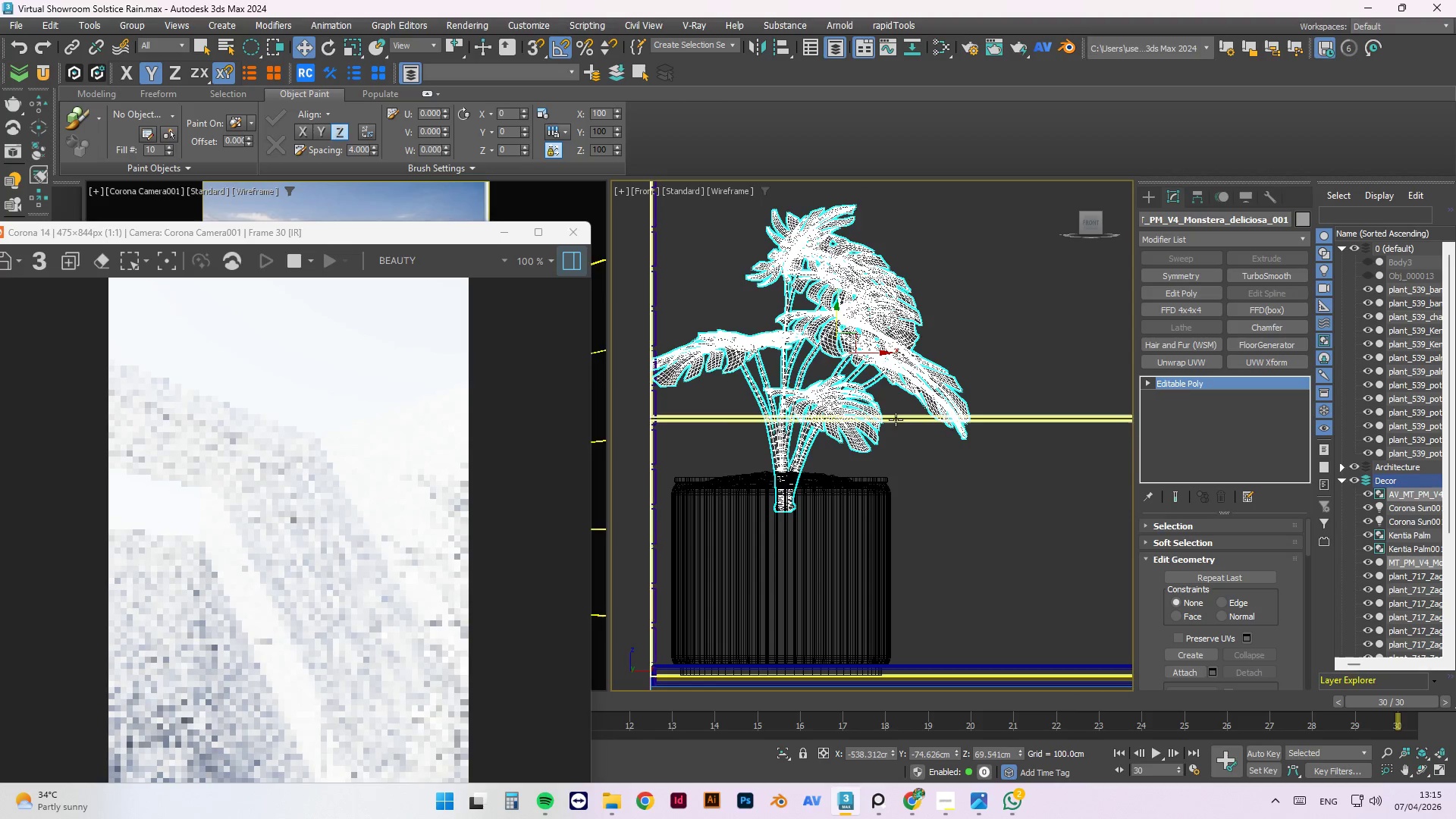 
hold_key(key=AltLeft, duration=1.52)
 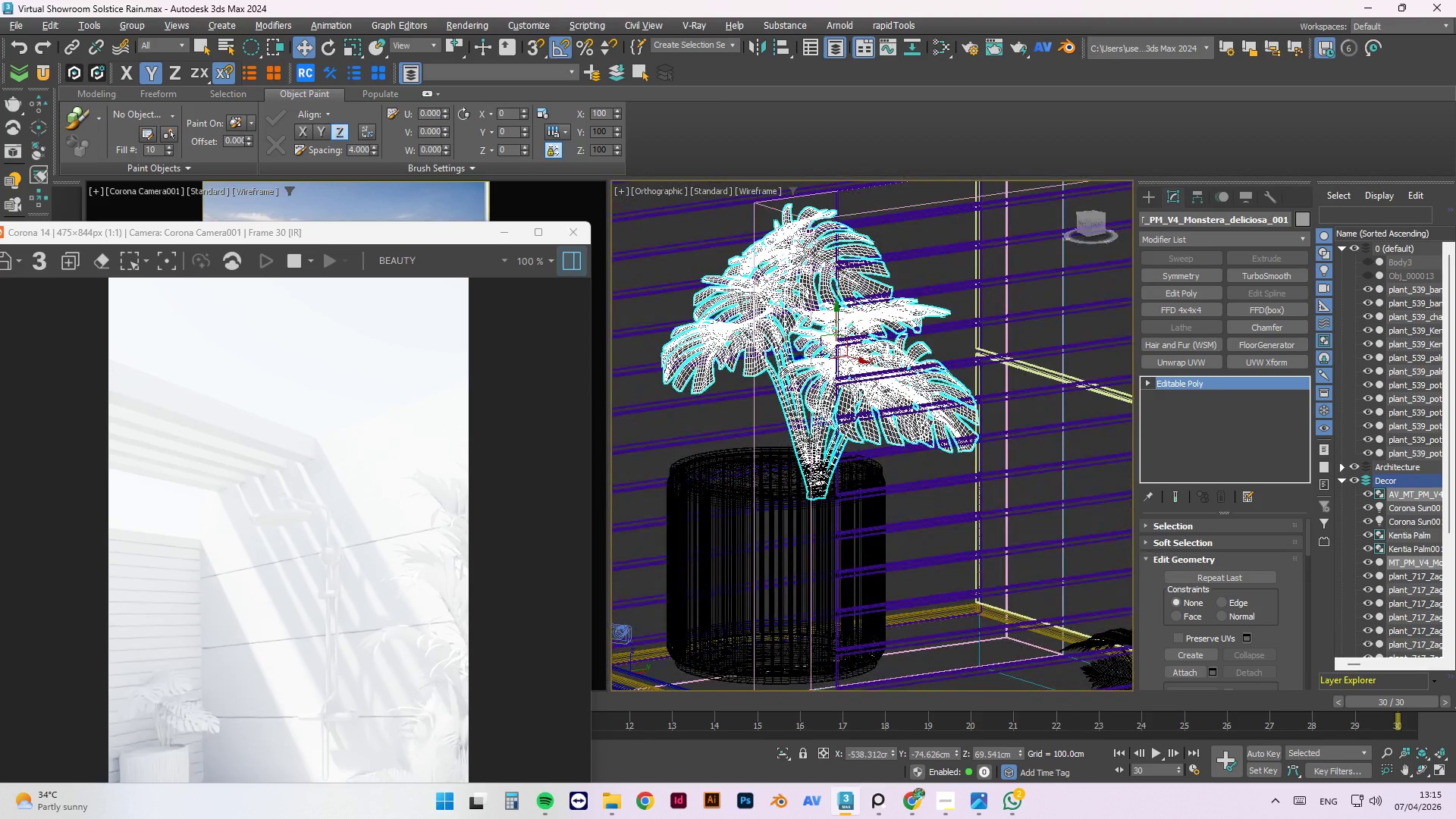 
hold_key(key=AltLeft, duration=1.51)
 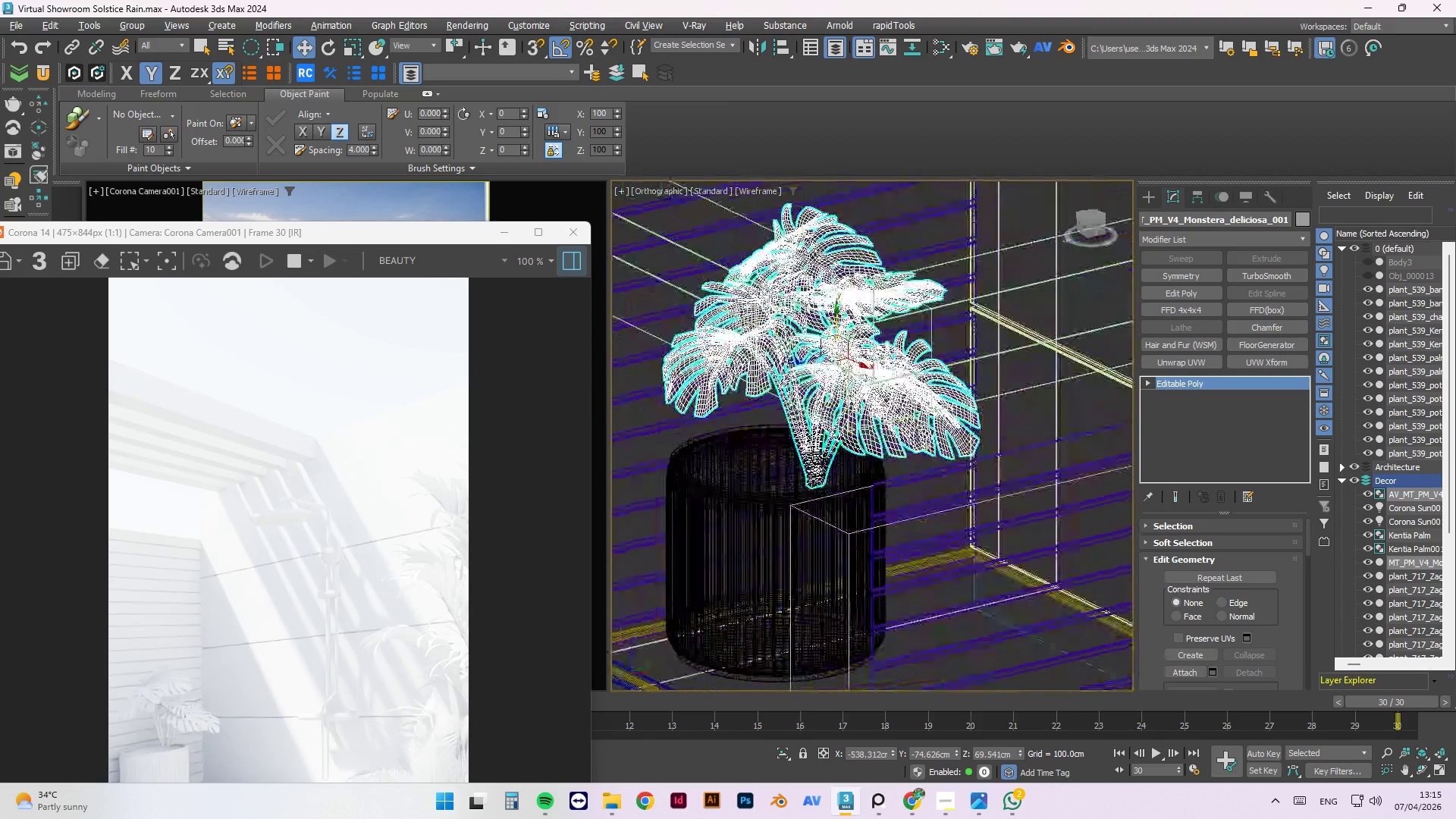 
key(Alt+AltLeft)
 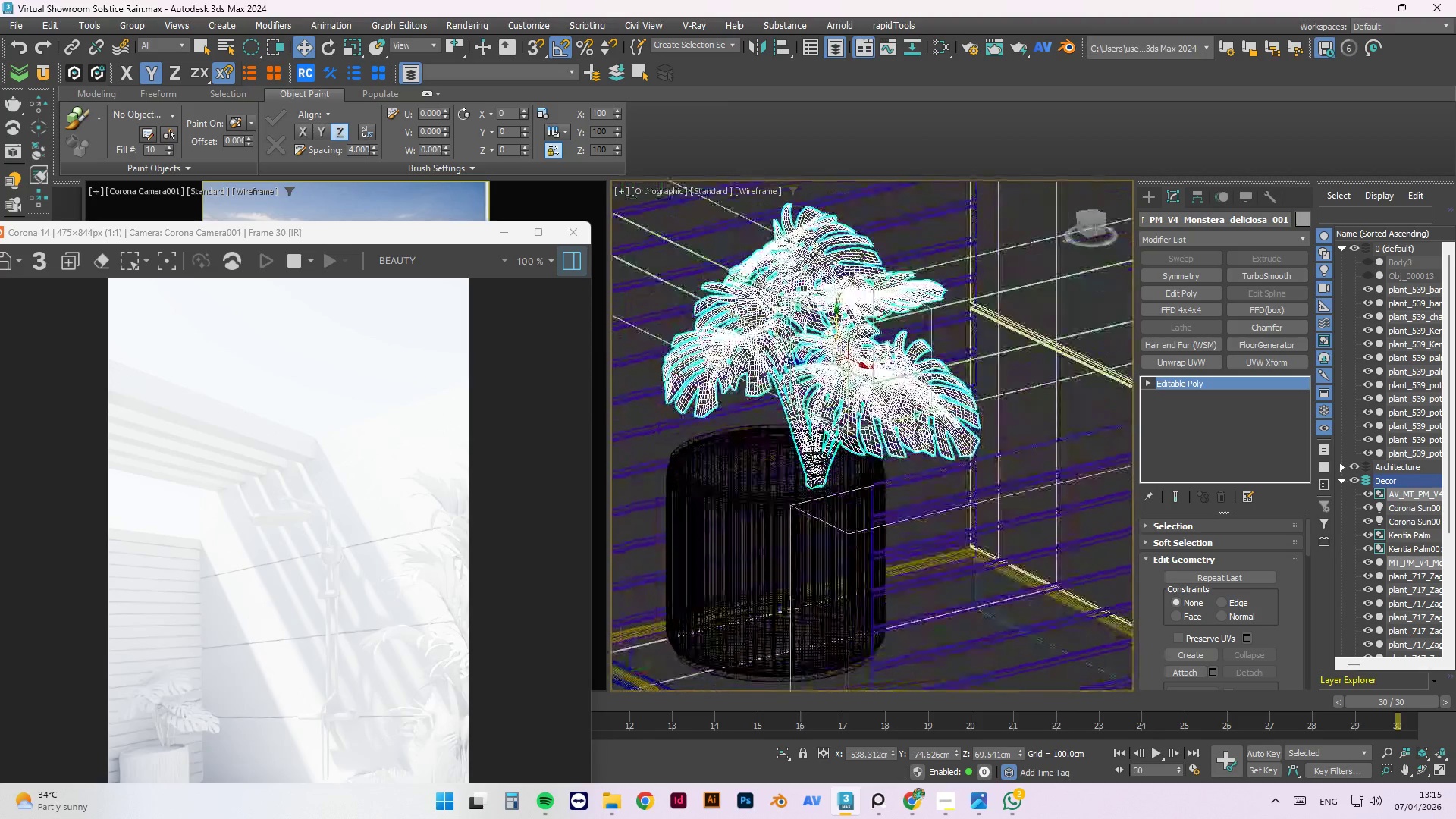 
key(Alt+AltLeft)
 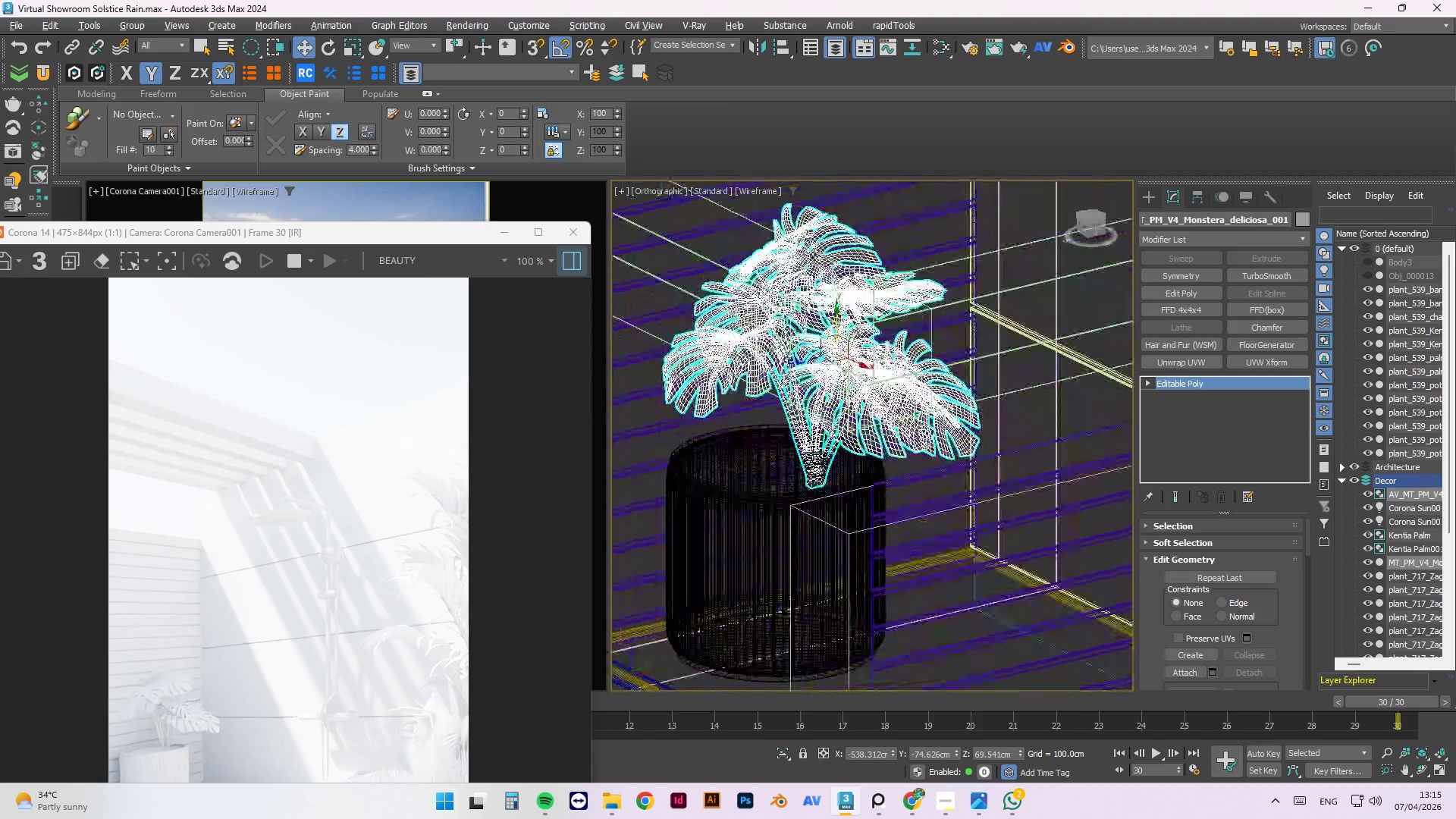 
key(Alt+AltLeft)
 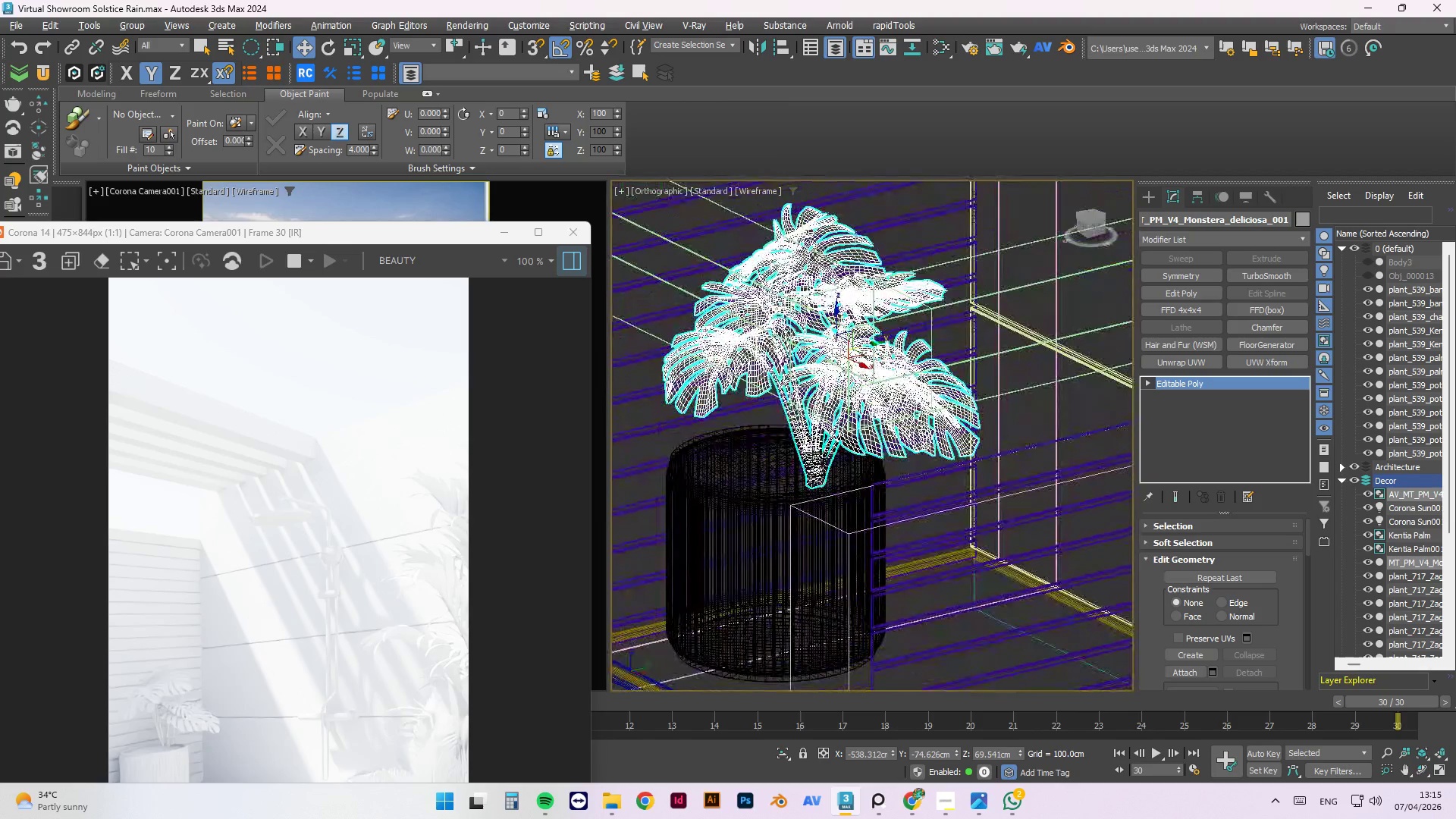 
hold_key(key=AltLeft, duration=10.25)
left_click_drag(start_coordinate=[871, 343], to_coordinate=[843, 347])
 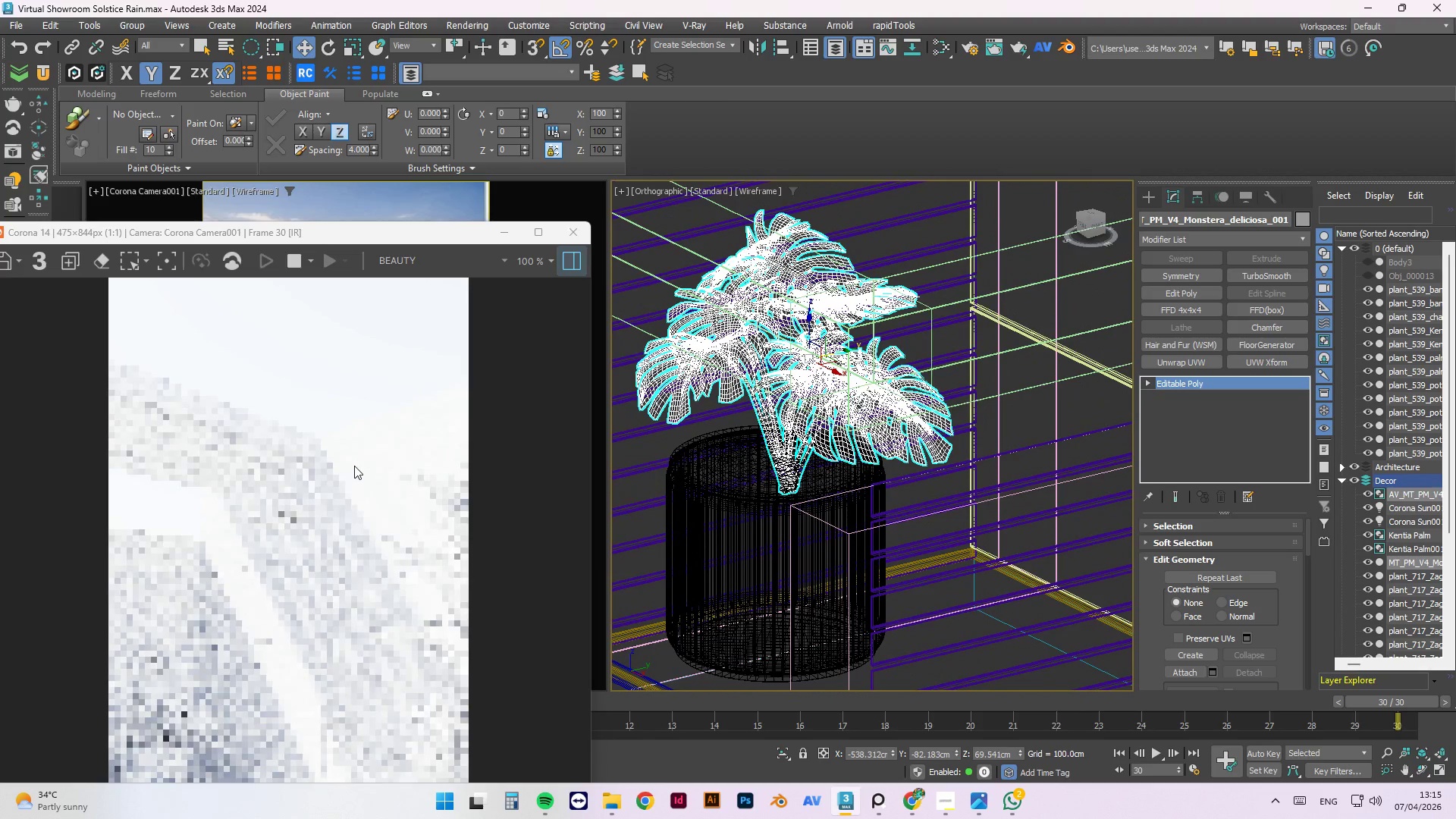 
scroll: coordinate [291, 646], scroll_direction: none, amount: 0.0
 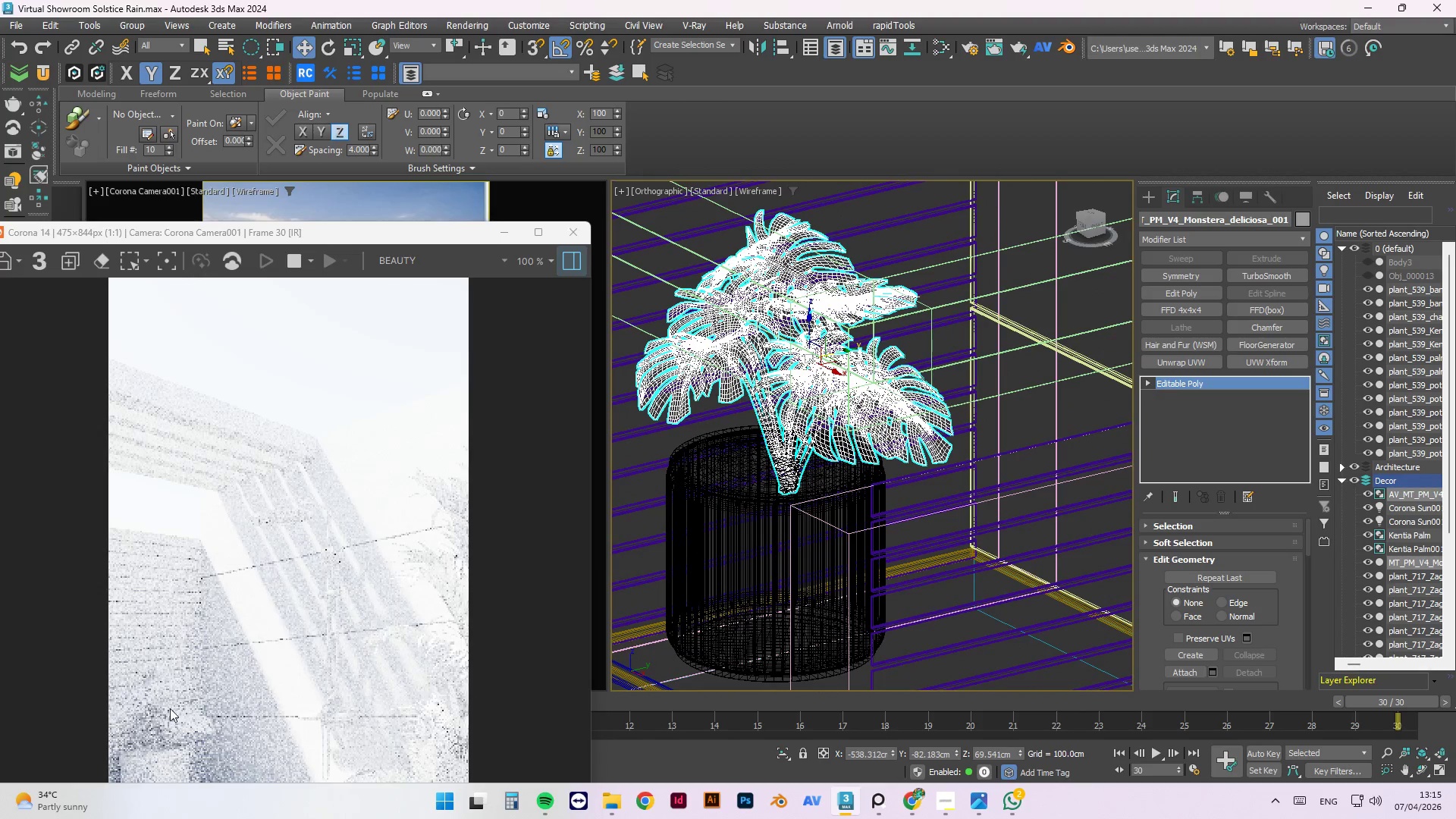 
scroll: coordinate [139, 733], scroll_direction: up, amount: 1.0
 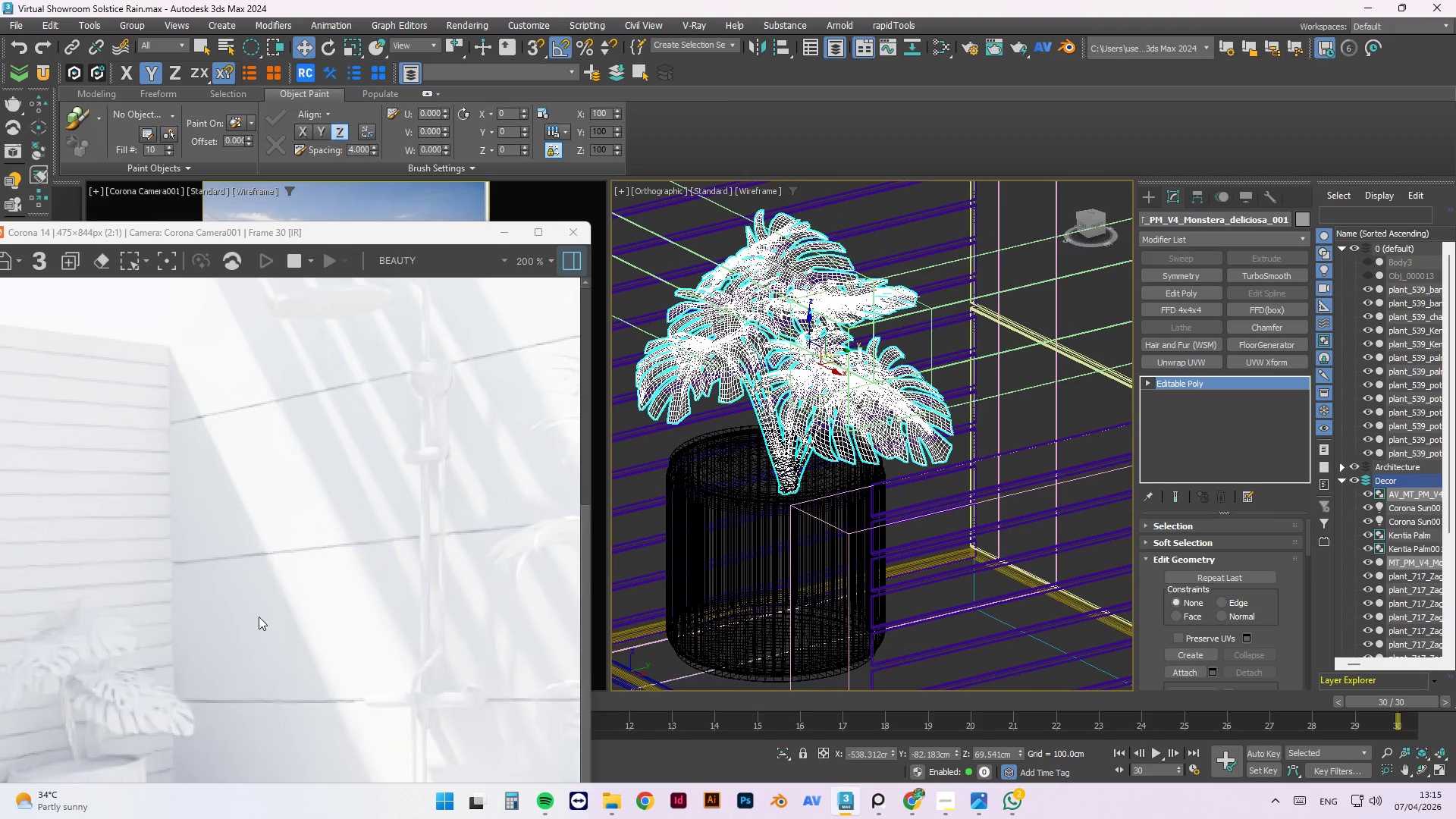 
scroll: coordinate [414, 507], scroll_direction: down, amount: 1.0
 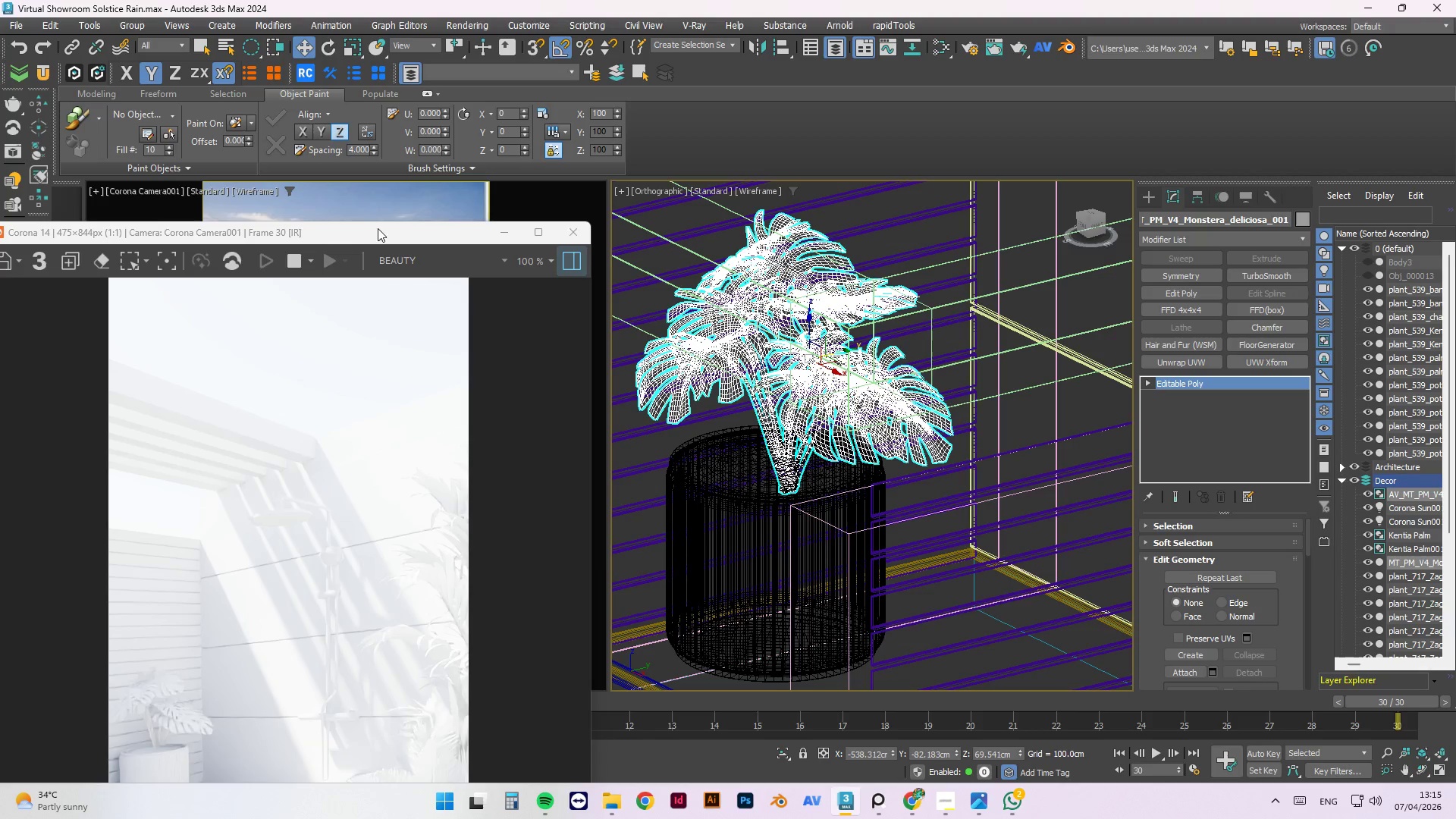 
left_click_drag(start_coordinate=[374, 236], to_coordinate=[400, 311])
 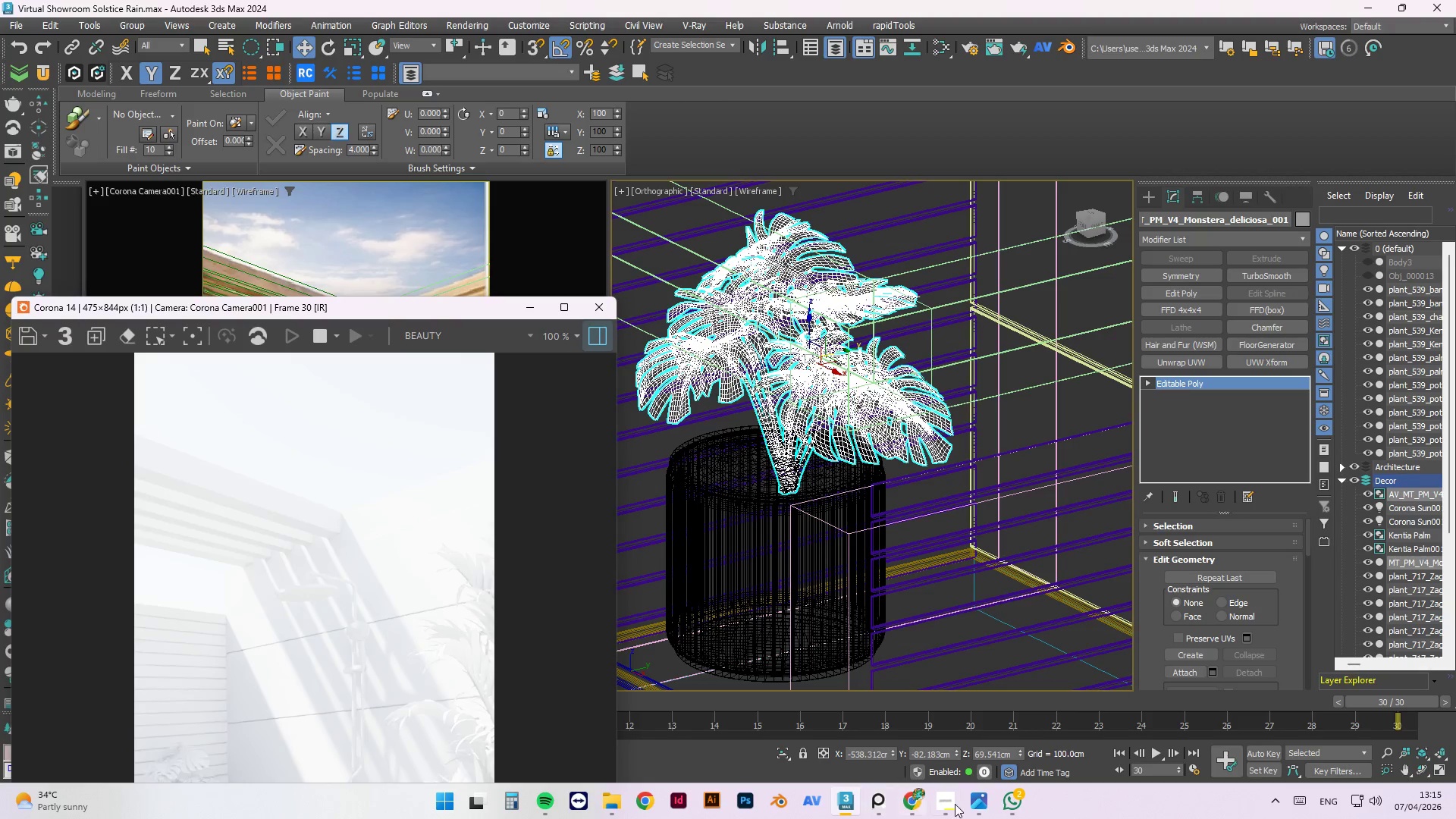 
left_click([971, 804])
 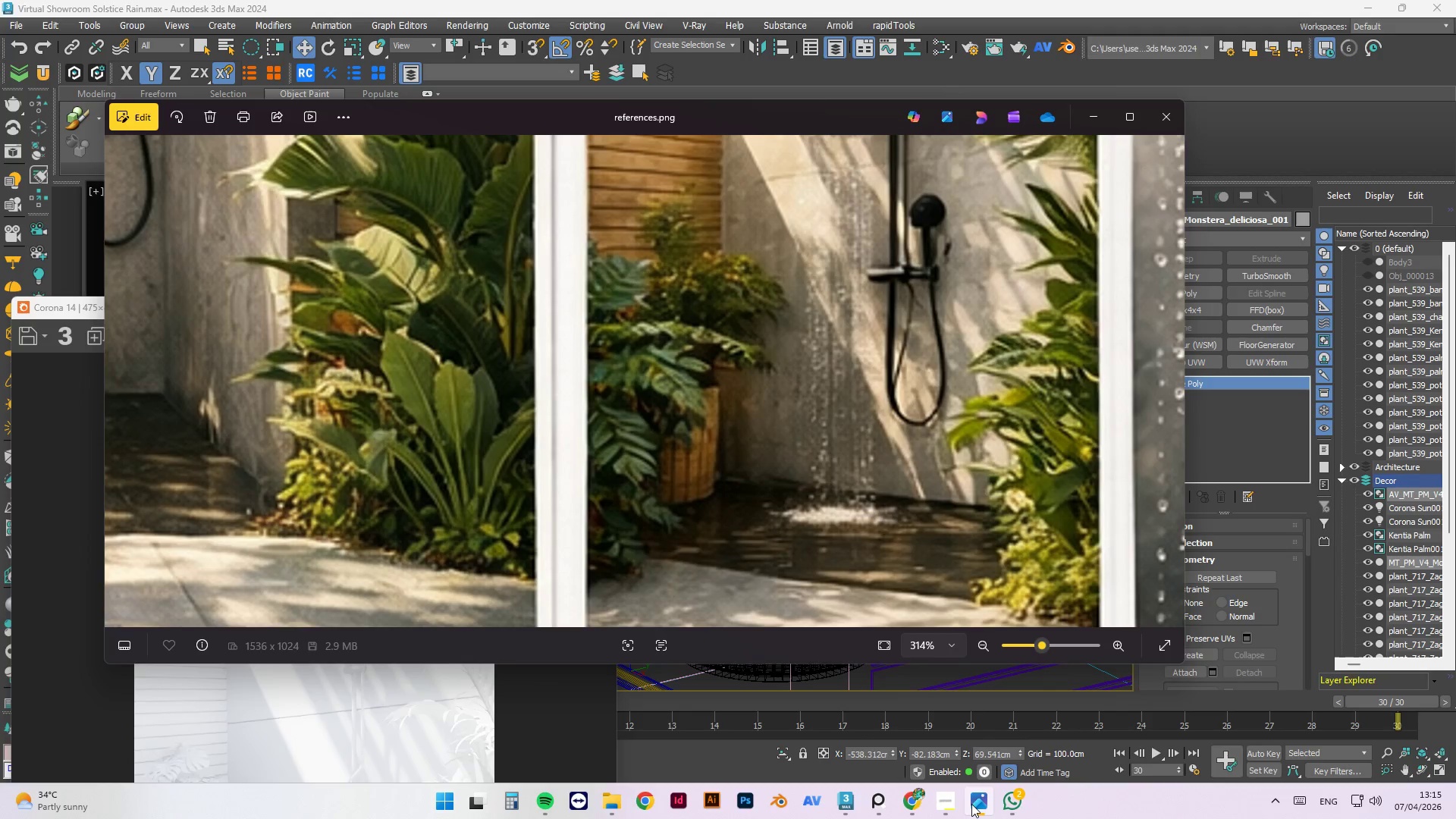 
left_click([971, 804])
 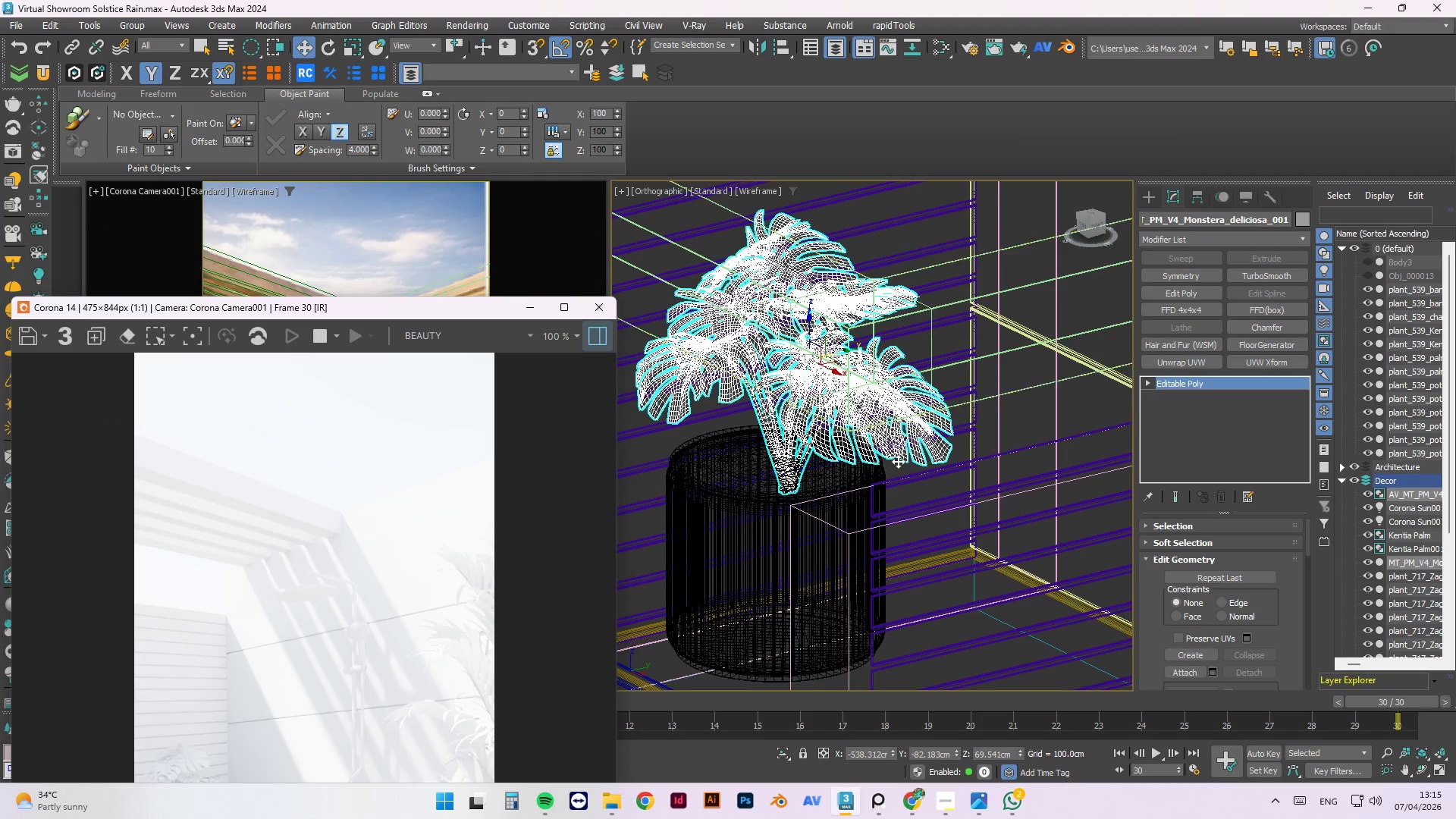 
hold_key(key=AltLeft, duration=1.52)
 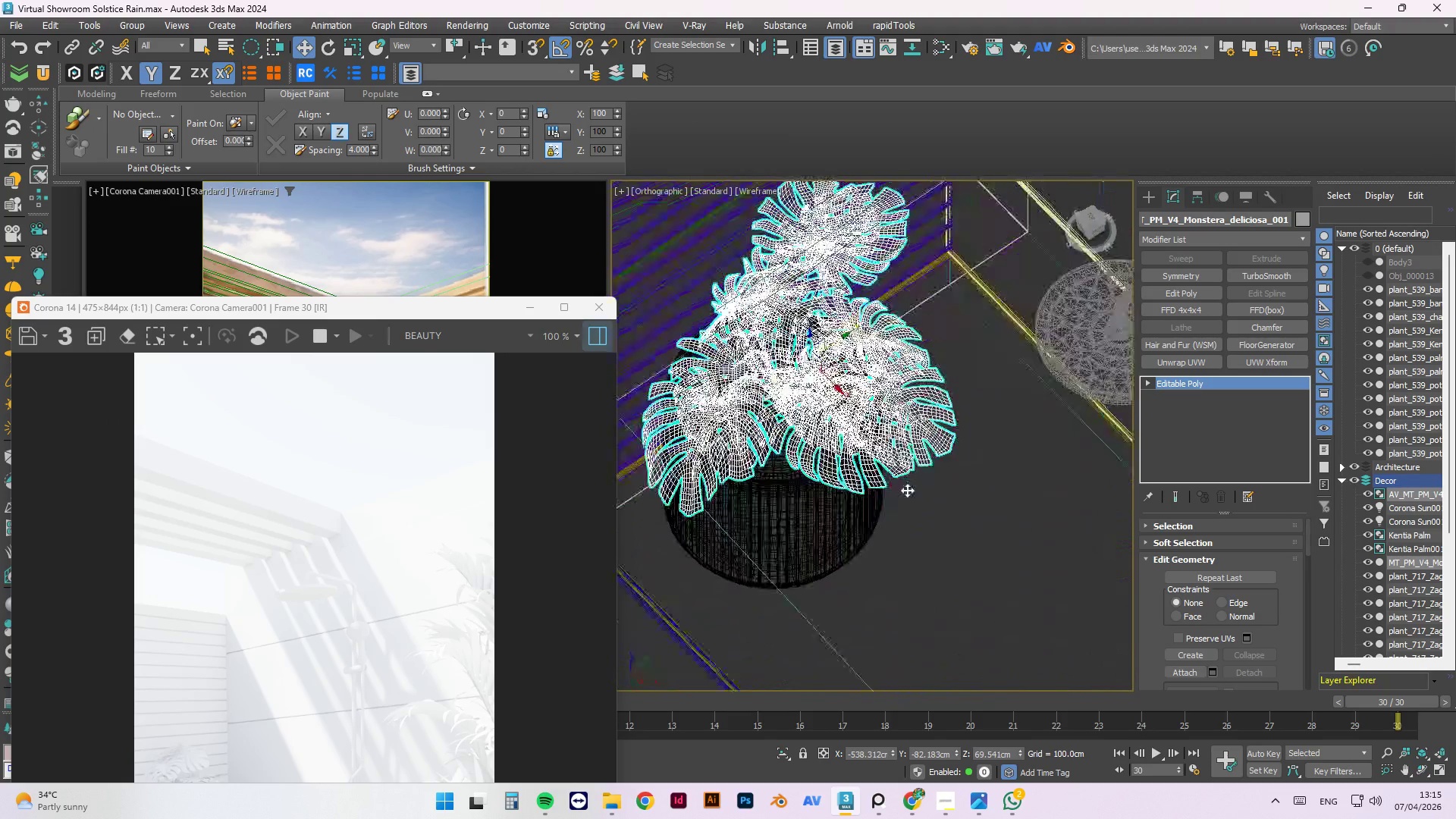 
hold_key(key=AltLeft, duration=1.19)
 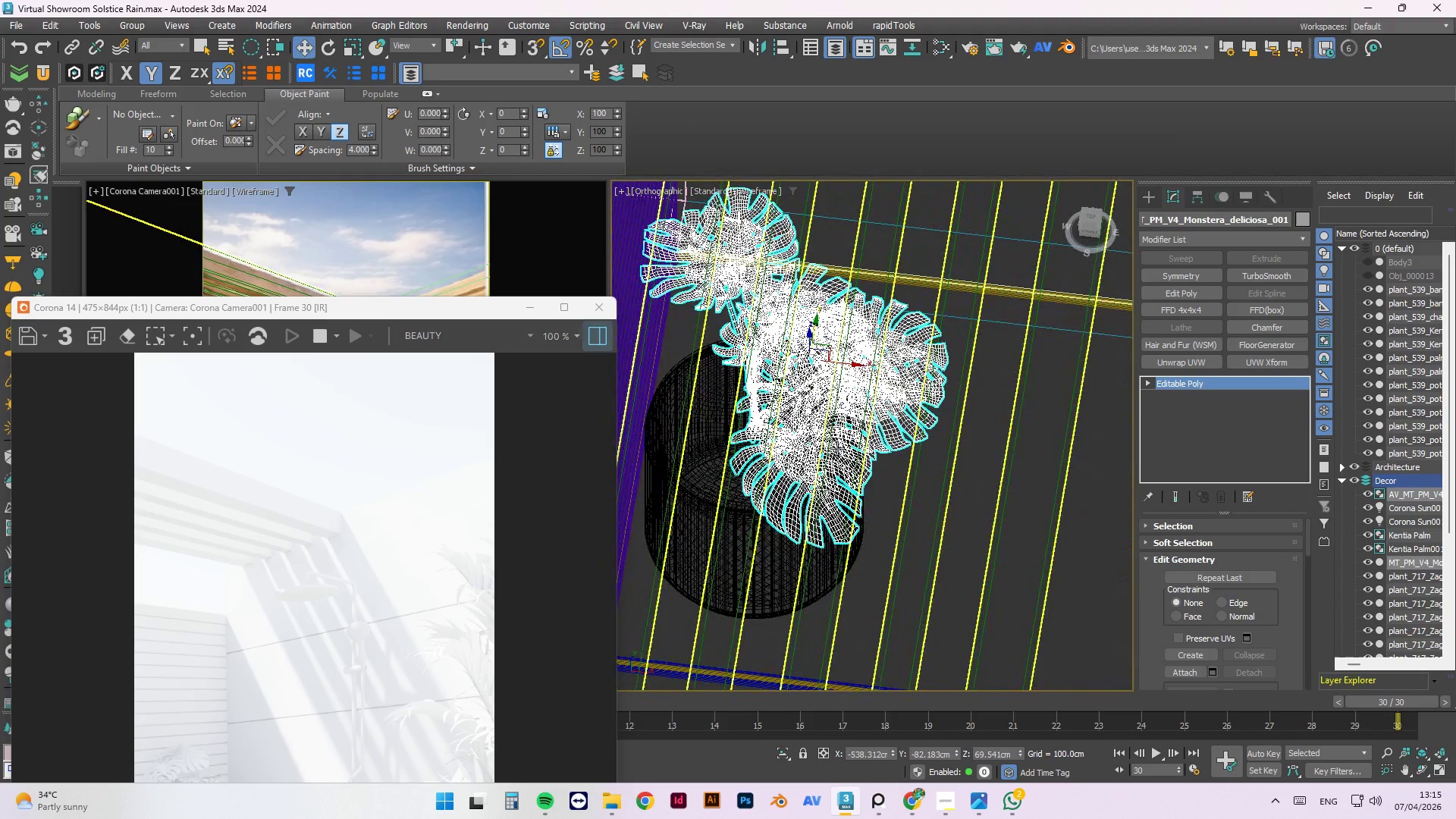 
key(E)
 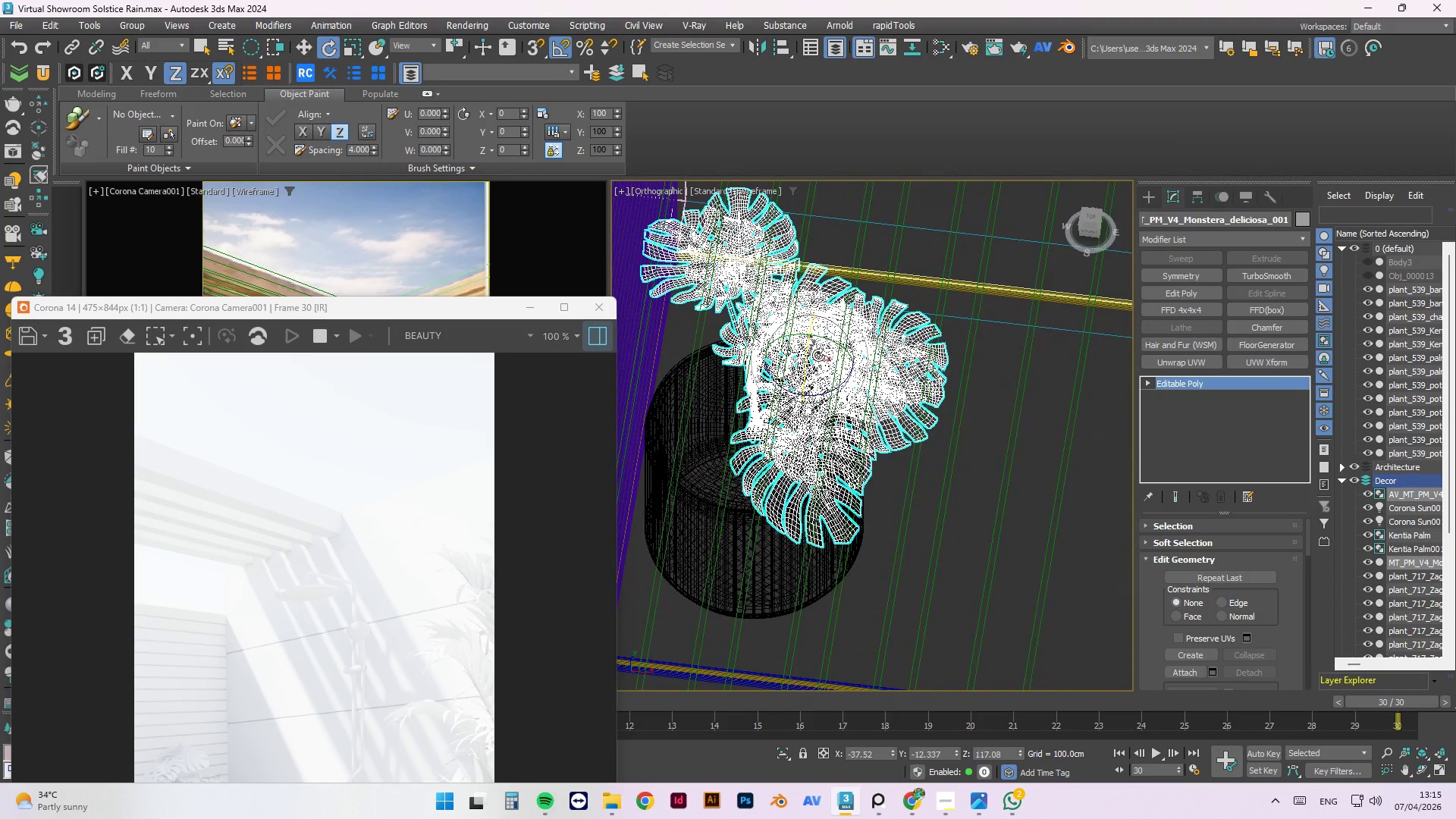 
key(Alt+AltLeft)
 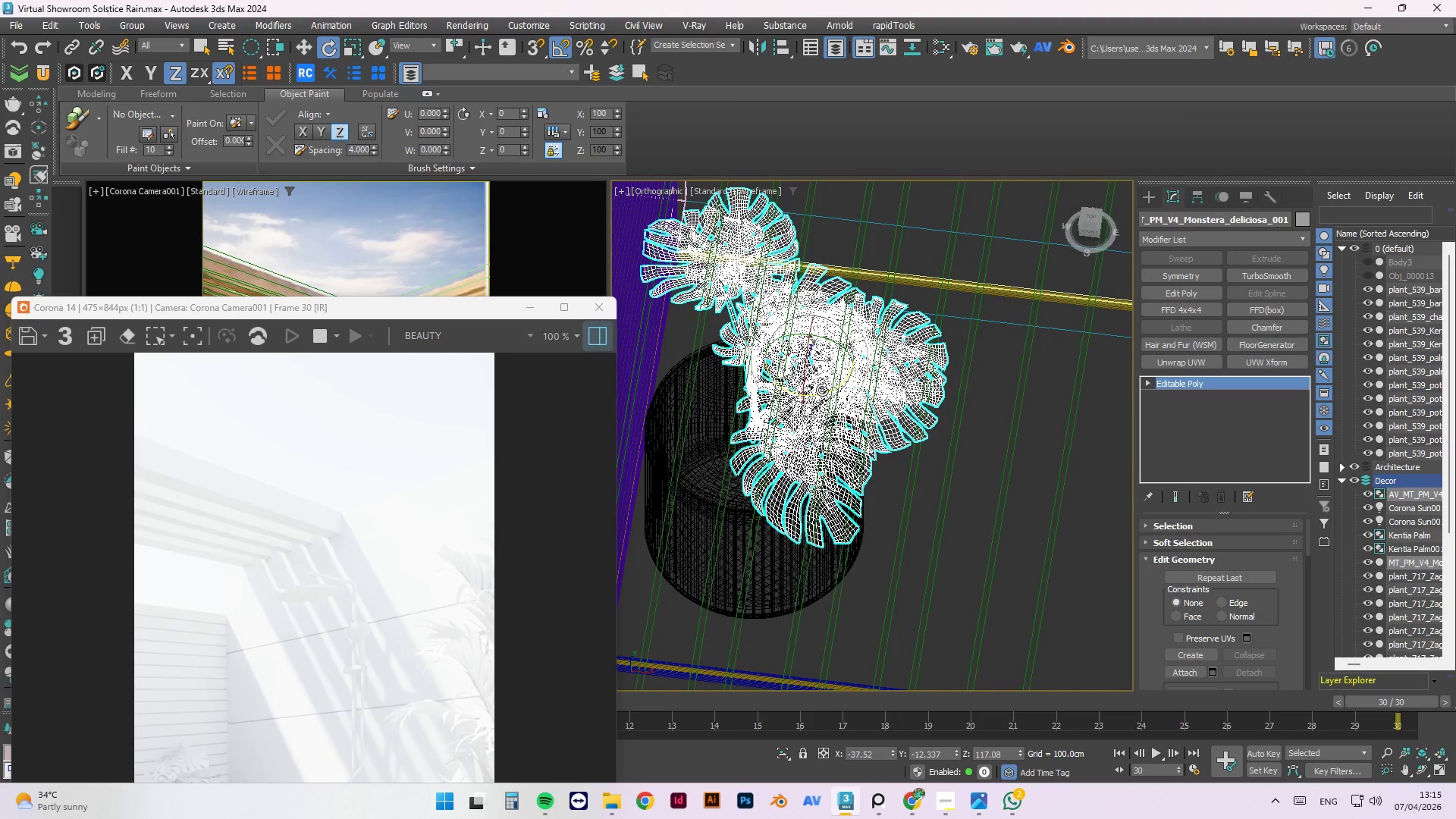 
left_click_drag(start_coordinate=[822, 390], to_coordinate=[802, 385])
 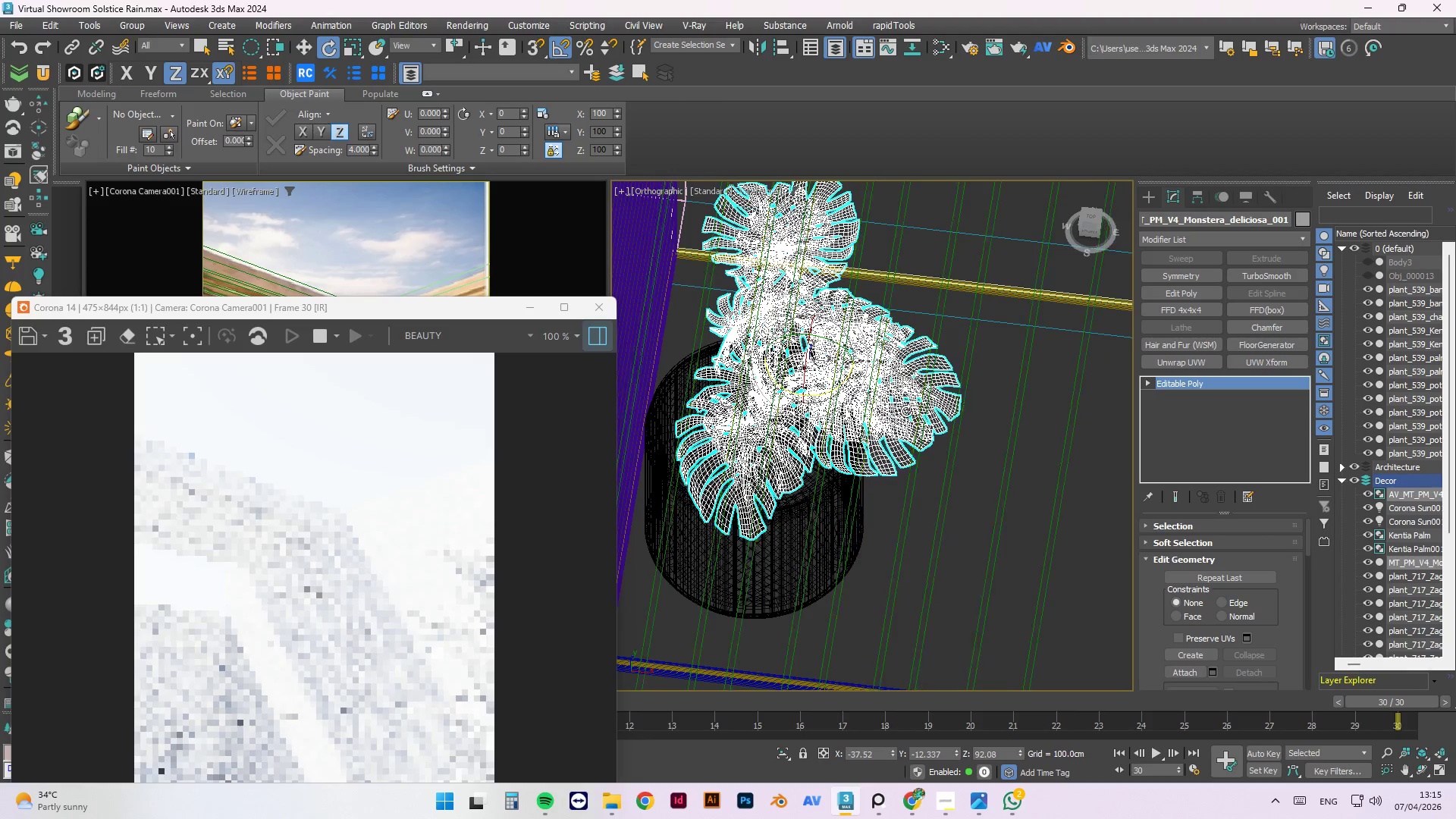 
hold_key(key=AltLeft, duration=1.48)
 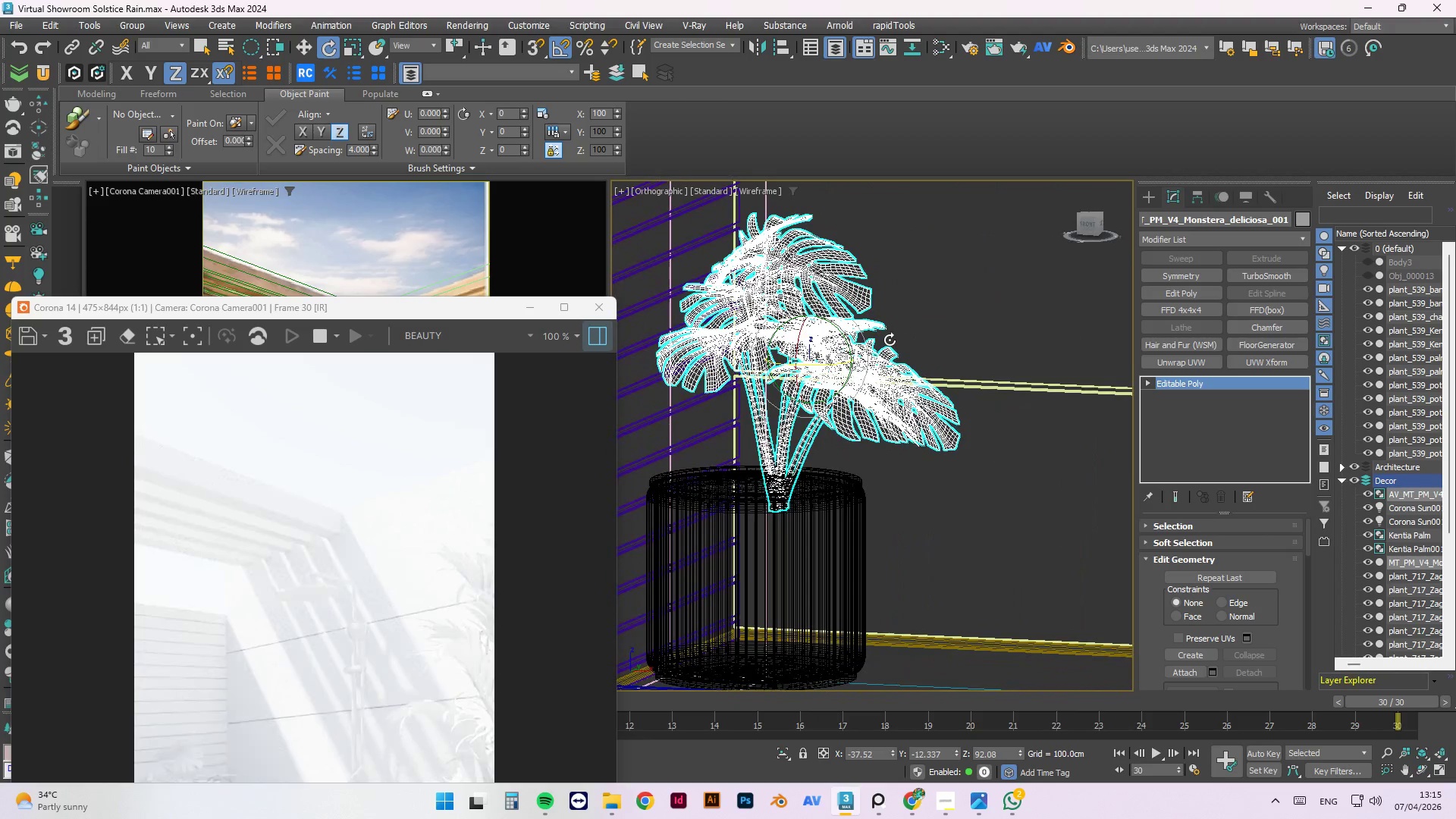 
key(F)
 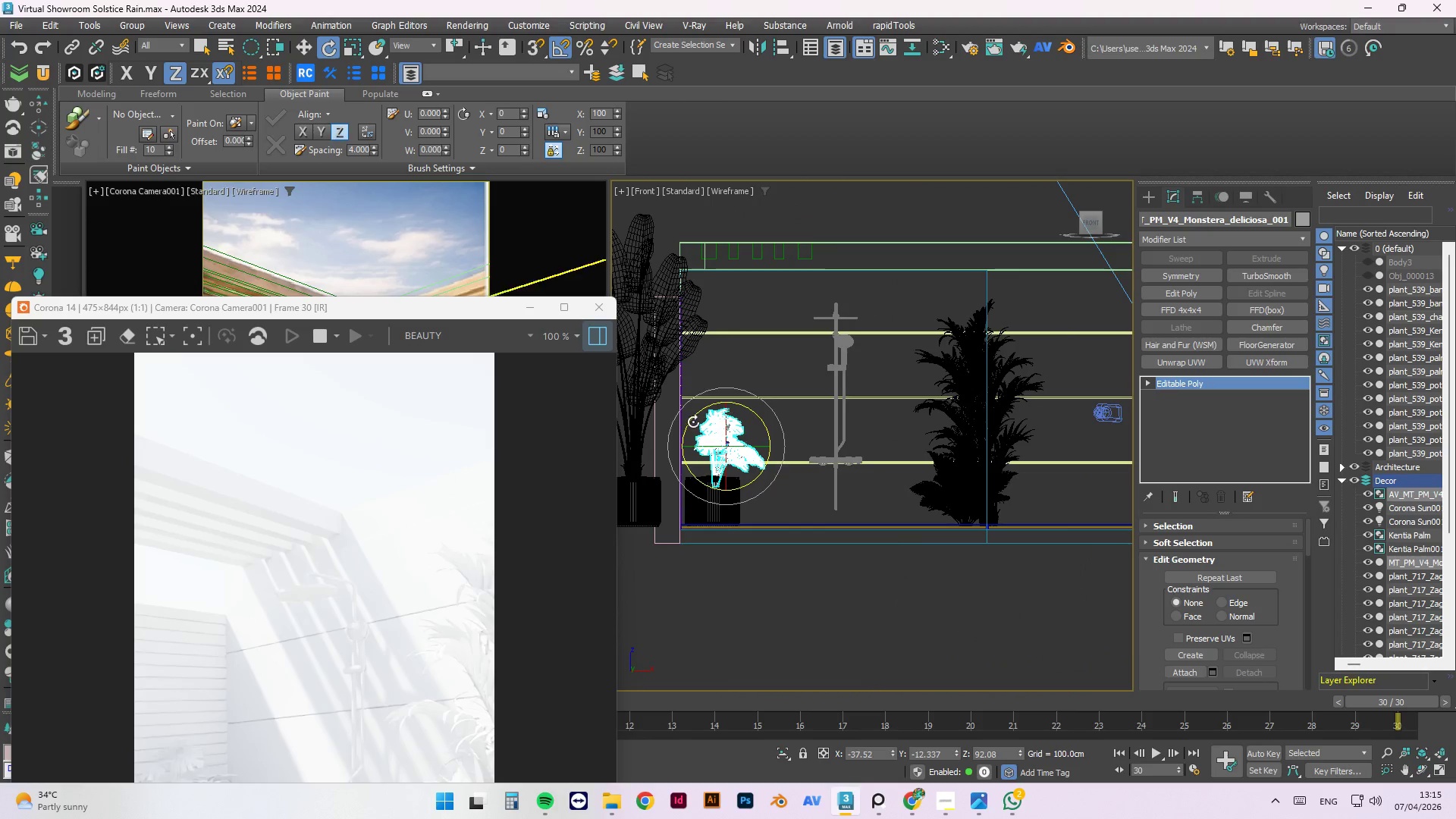 
scroll: coordinate [672, 444], scroll_direction: up, amount: 3.0
 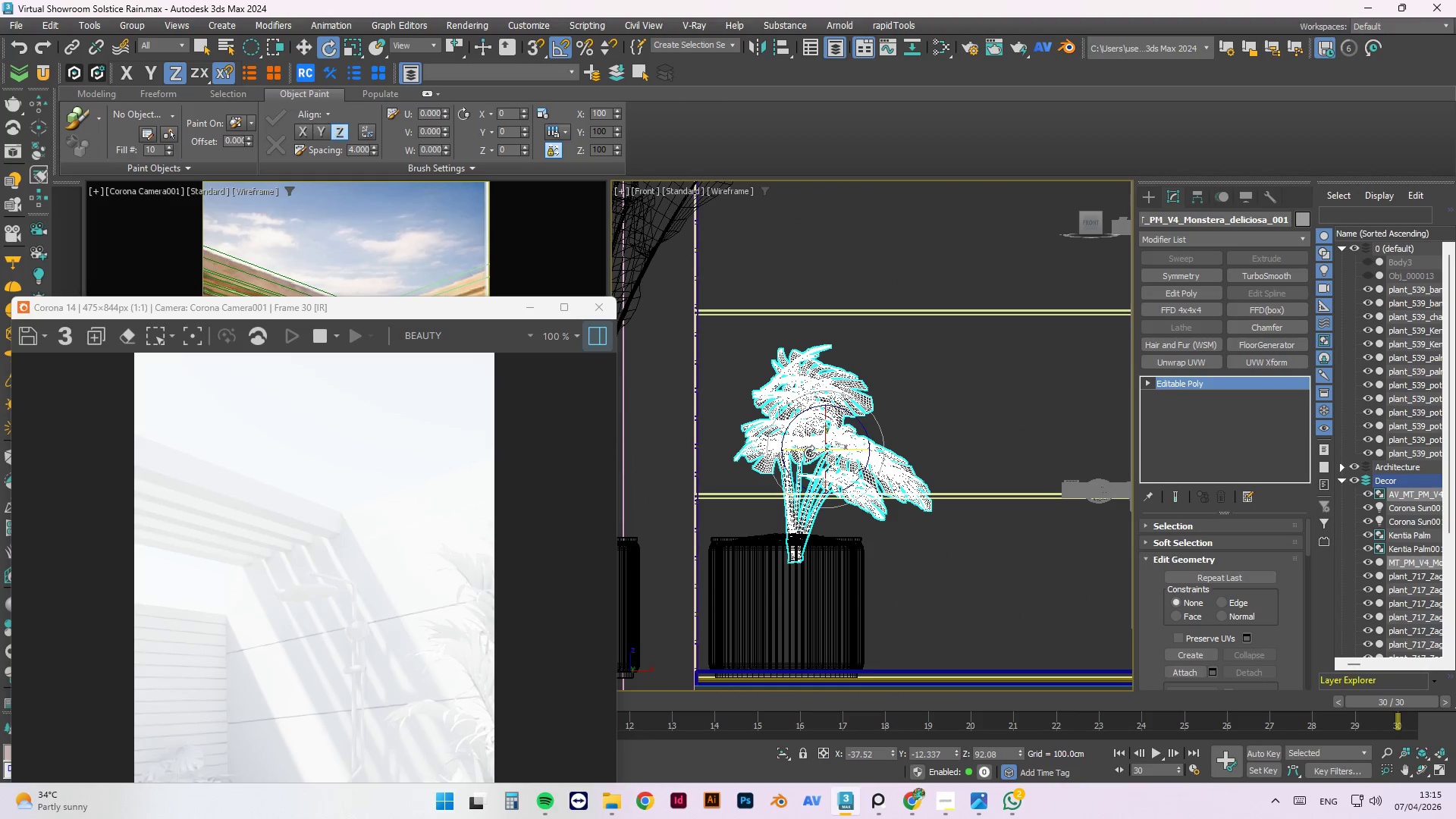 
key(W)
 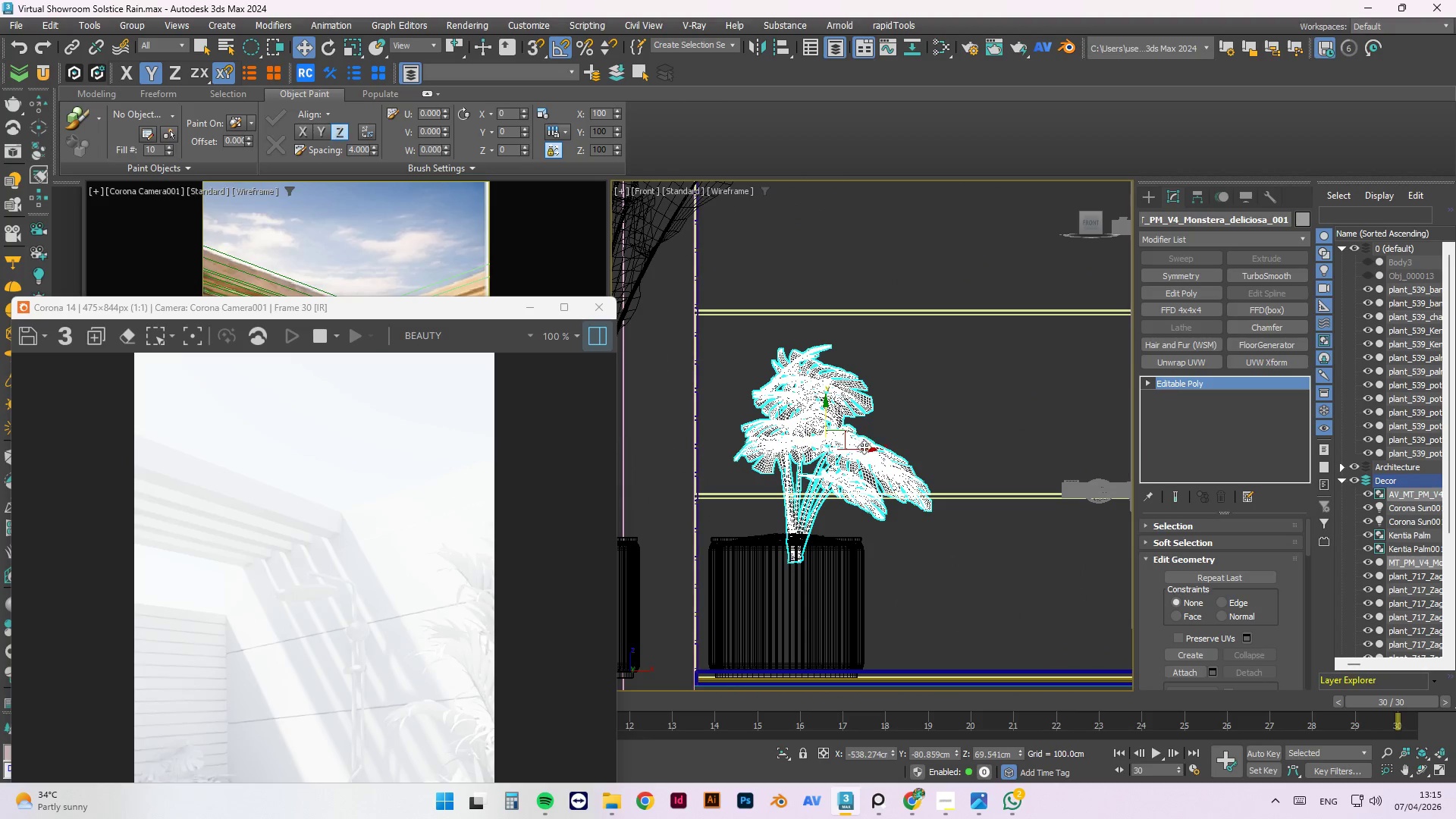 
left_click_drag(start_coordinate=[864, 449], to_coordinate=[850, 453])
 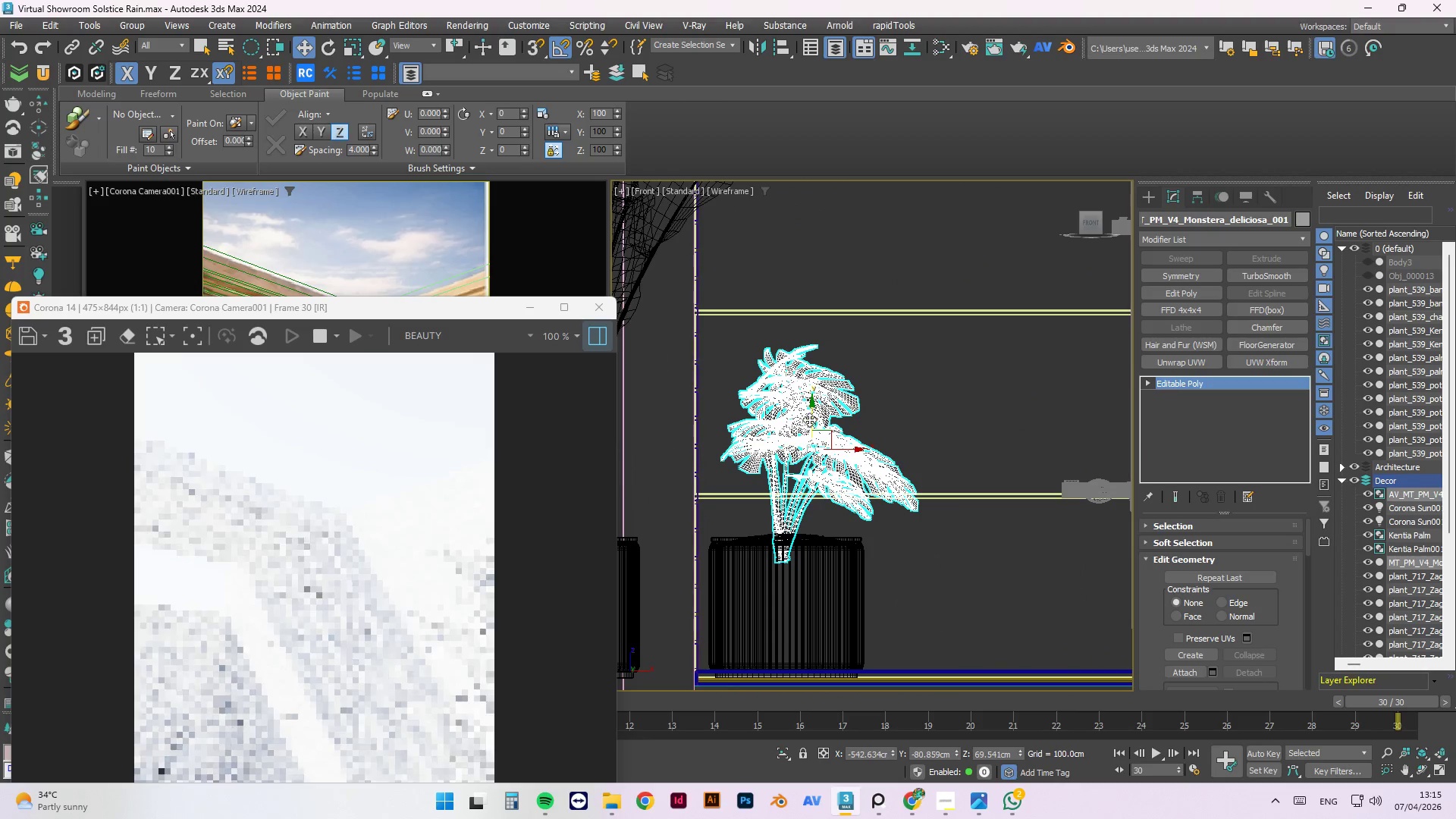 
left_click_drag(start_coordinate=[809, 417], to_coordinate=[817, 435])
 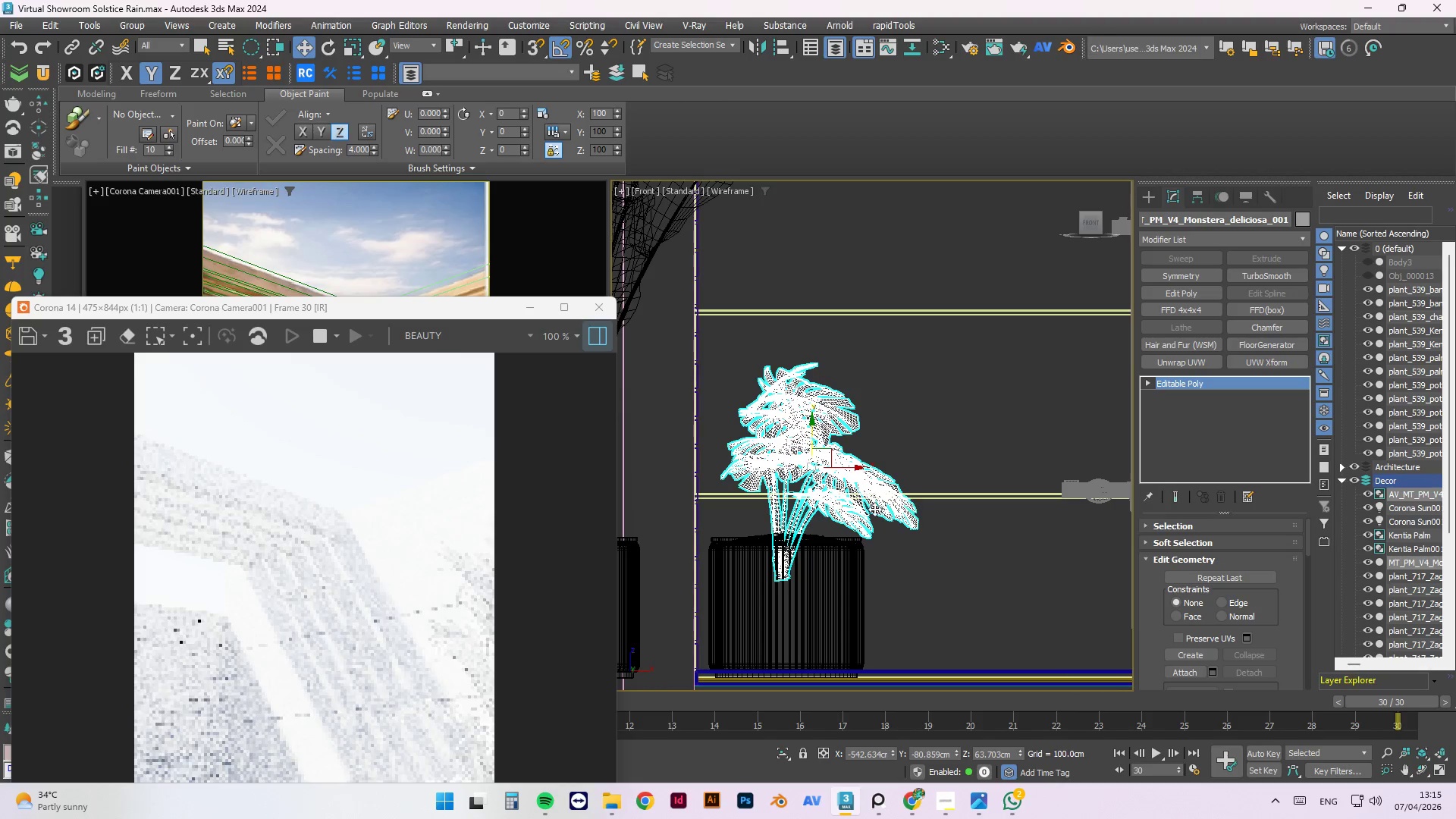 
scroll: coordinate [391, 463], scroll_direction: down, amount: 1.0
 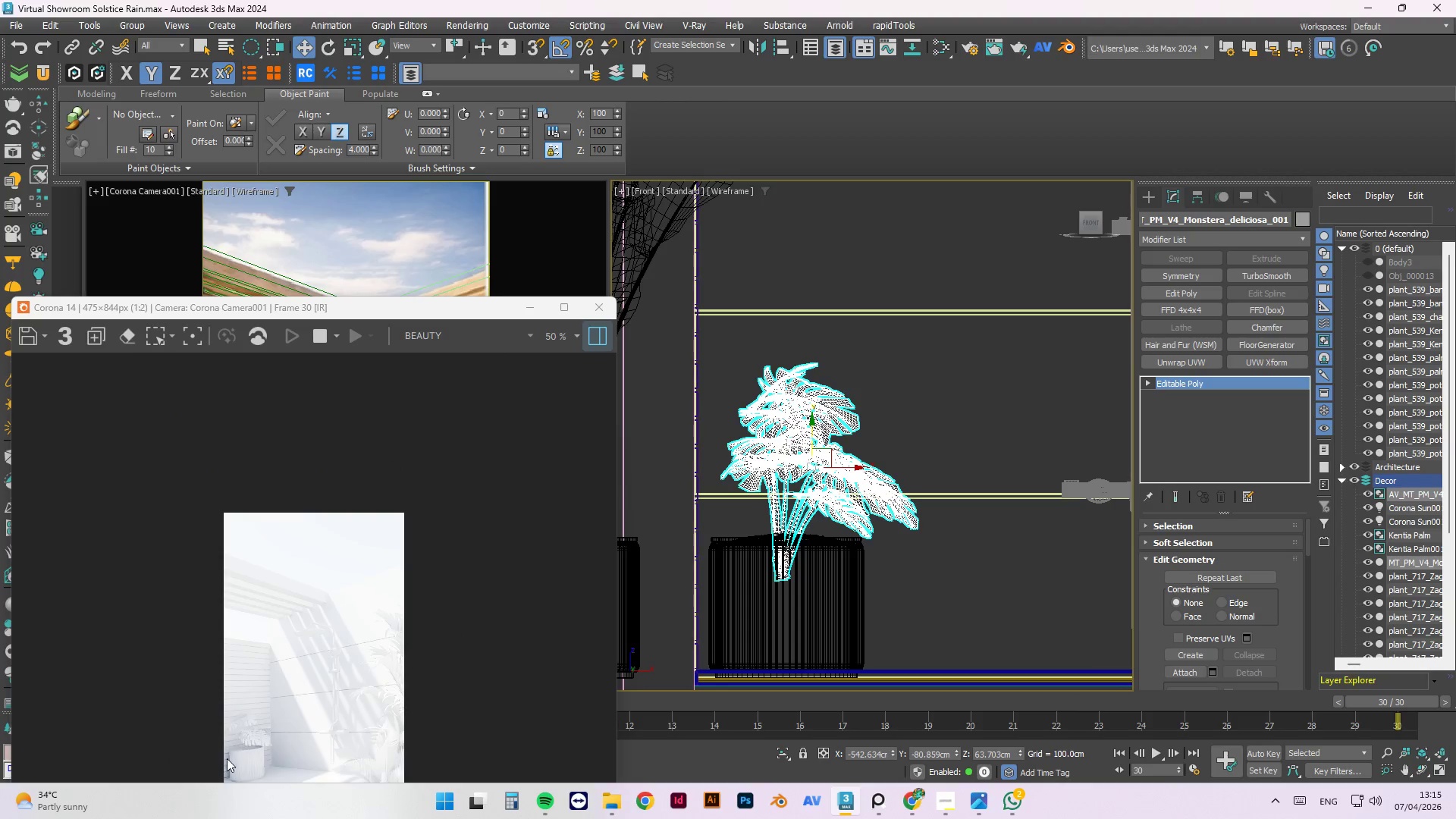 
scroll: coordinate [231, 741], scroll_direction: up, amount: 1.0
 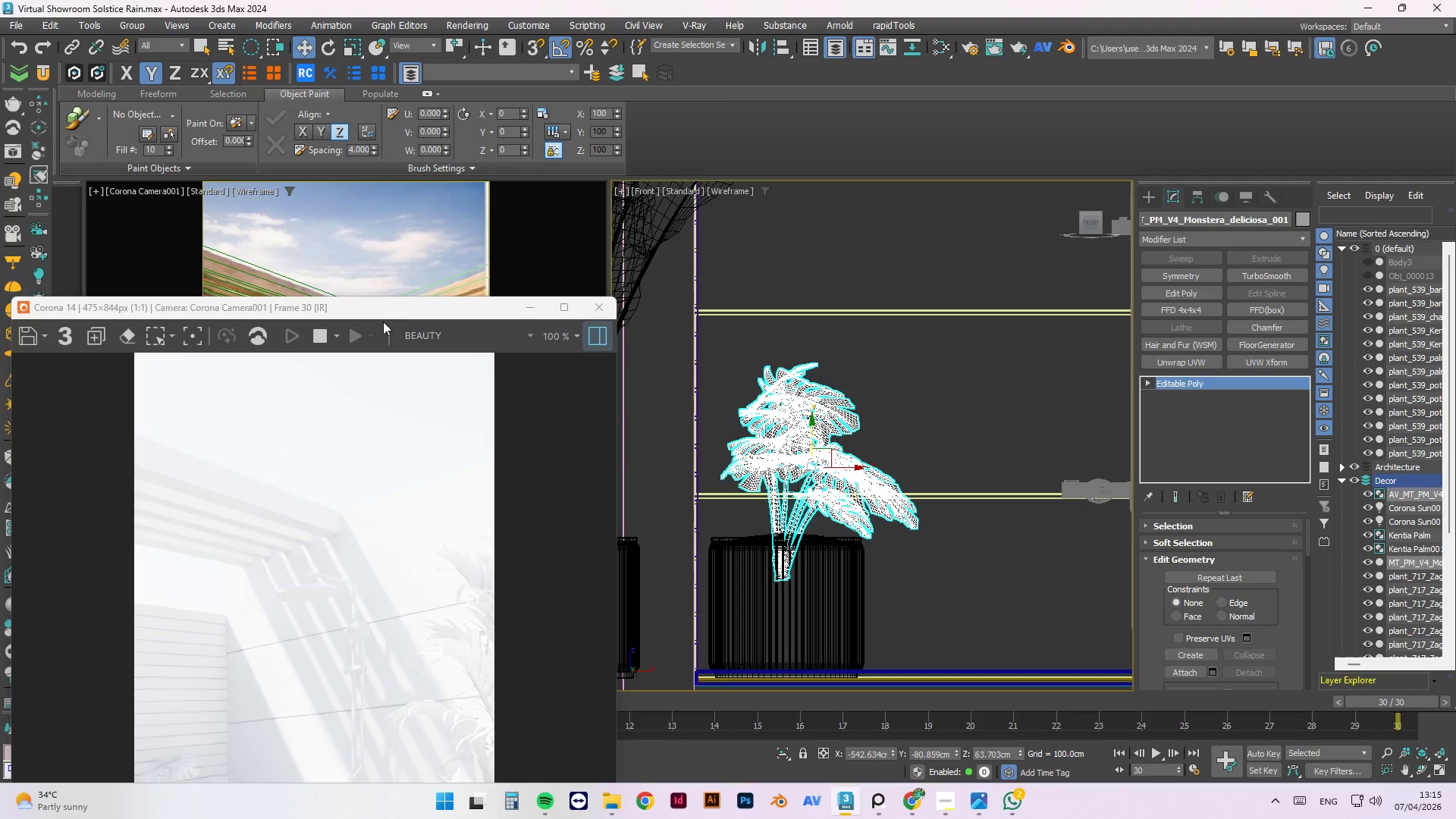 
left_click_drag(start_coordinate=[388, 308], to_coordinate=[414, 137])
 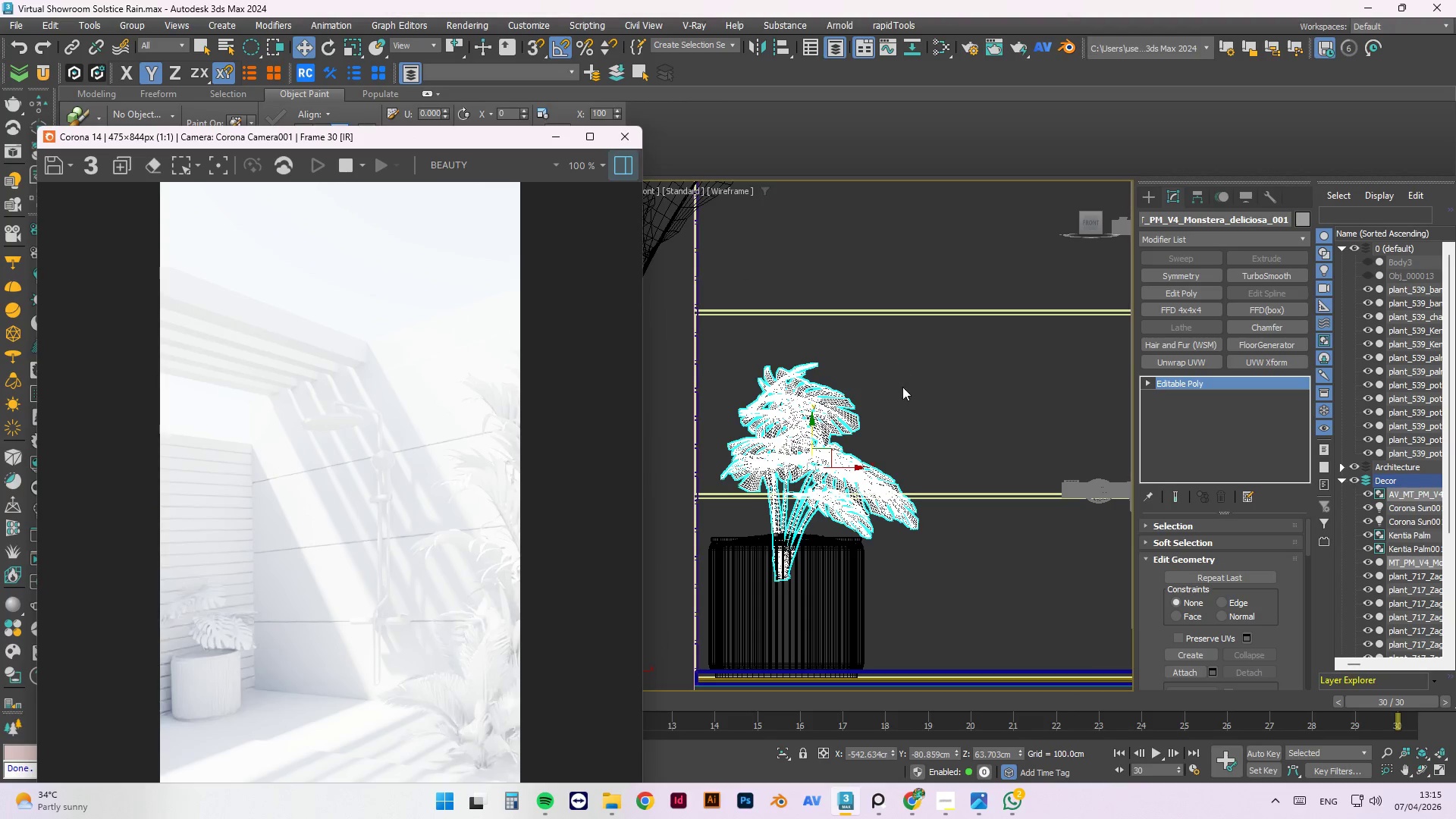 
hold_key(key=AltLeft, duration=0.86)
 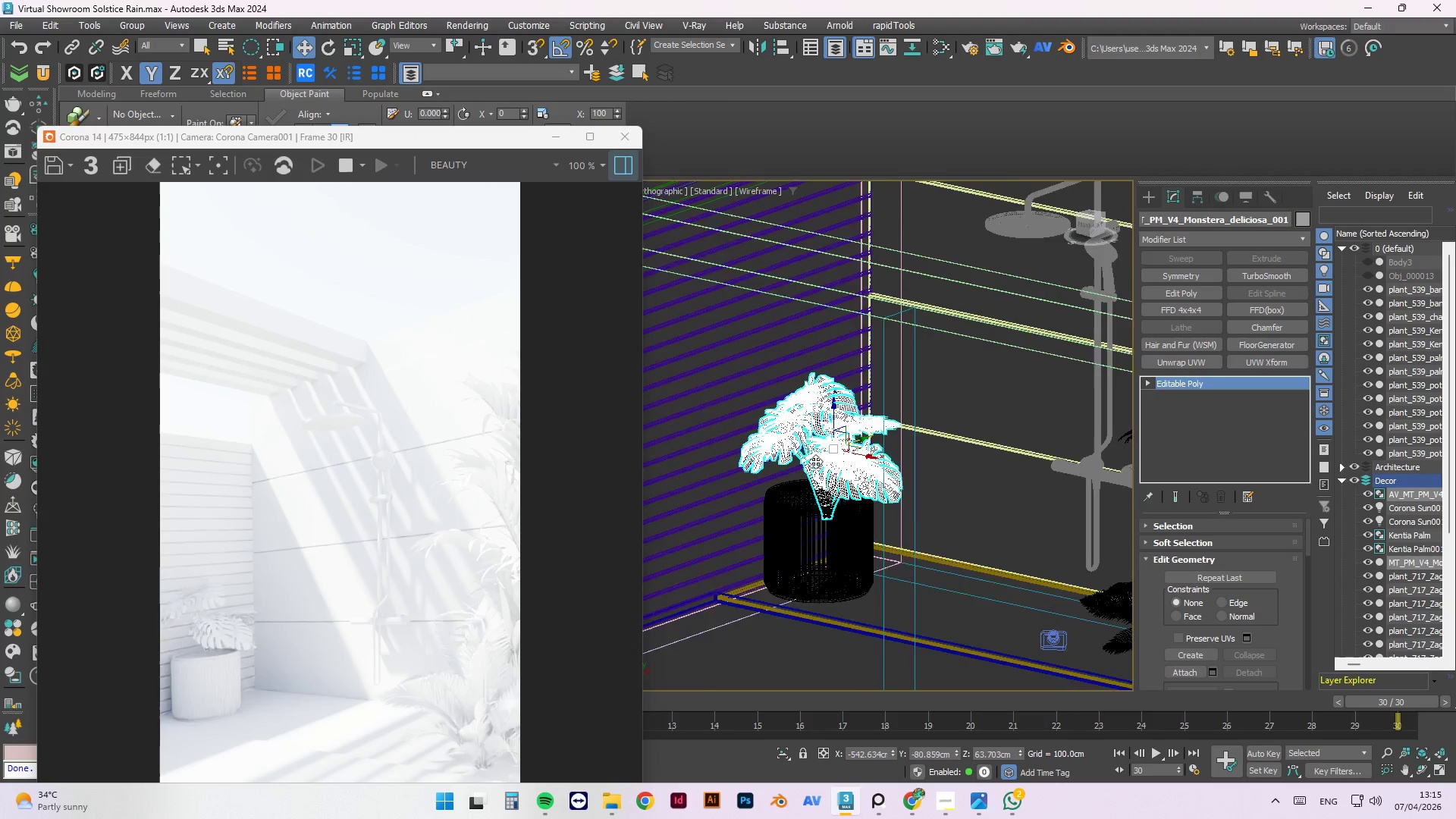 
scroll: coordinate [886, 403], scroll_direction: down, amount: 1.0
 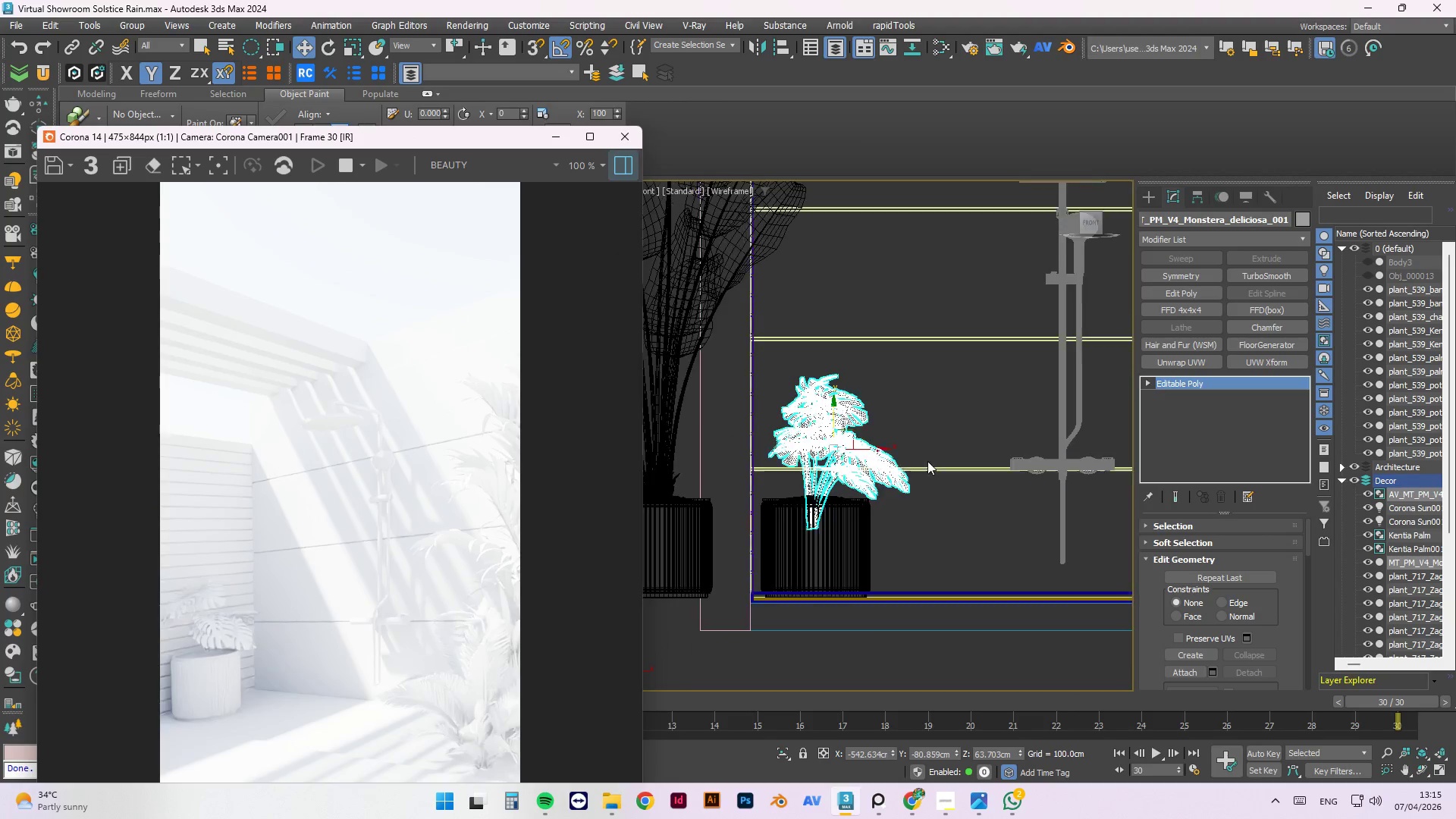 
scroll: coordinate [815, 461], scroll_direction: up, amount: 1.0
 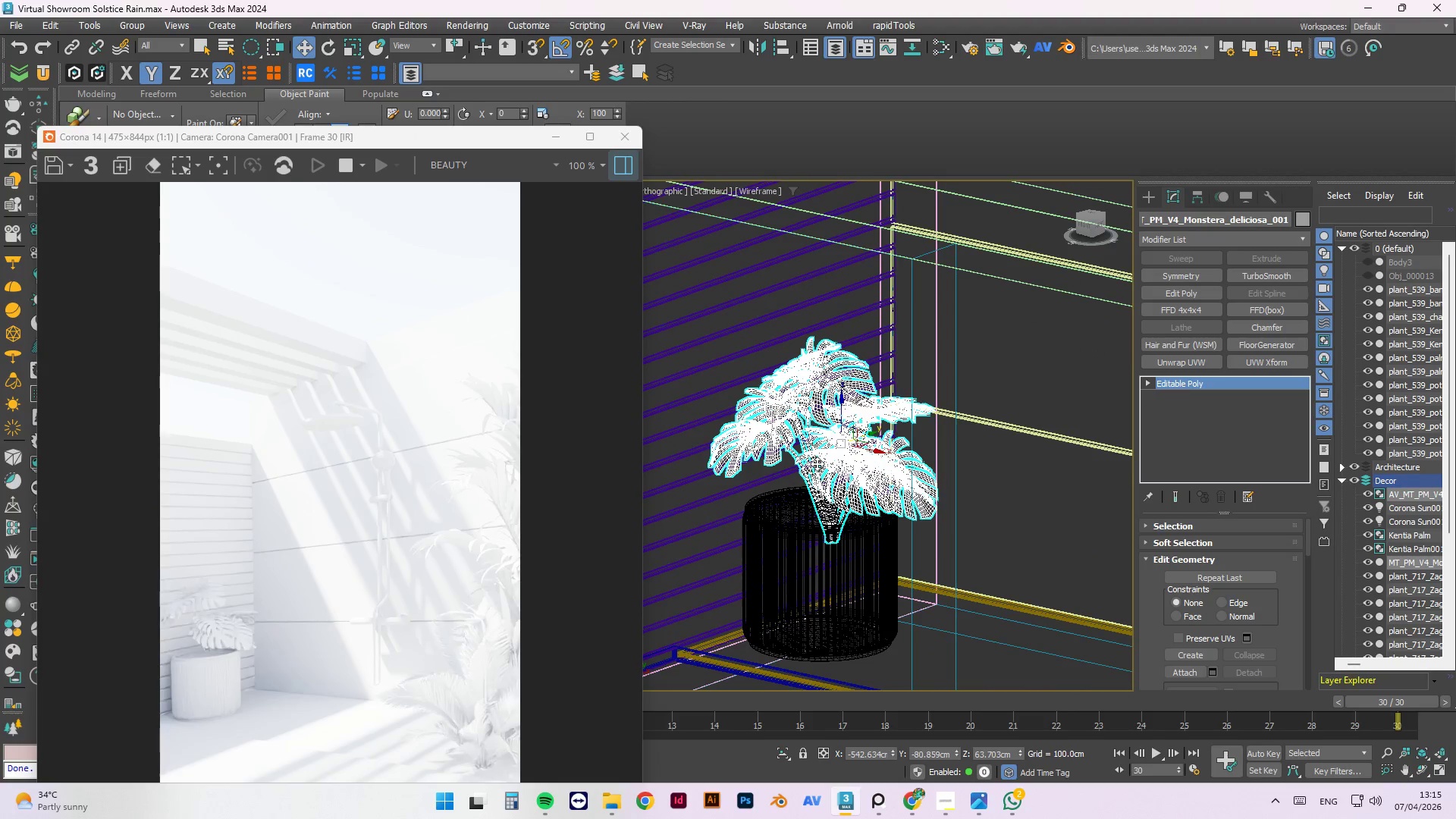 
key(E)
 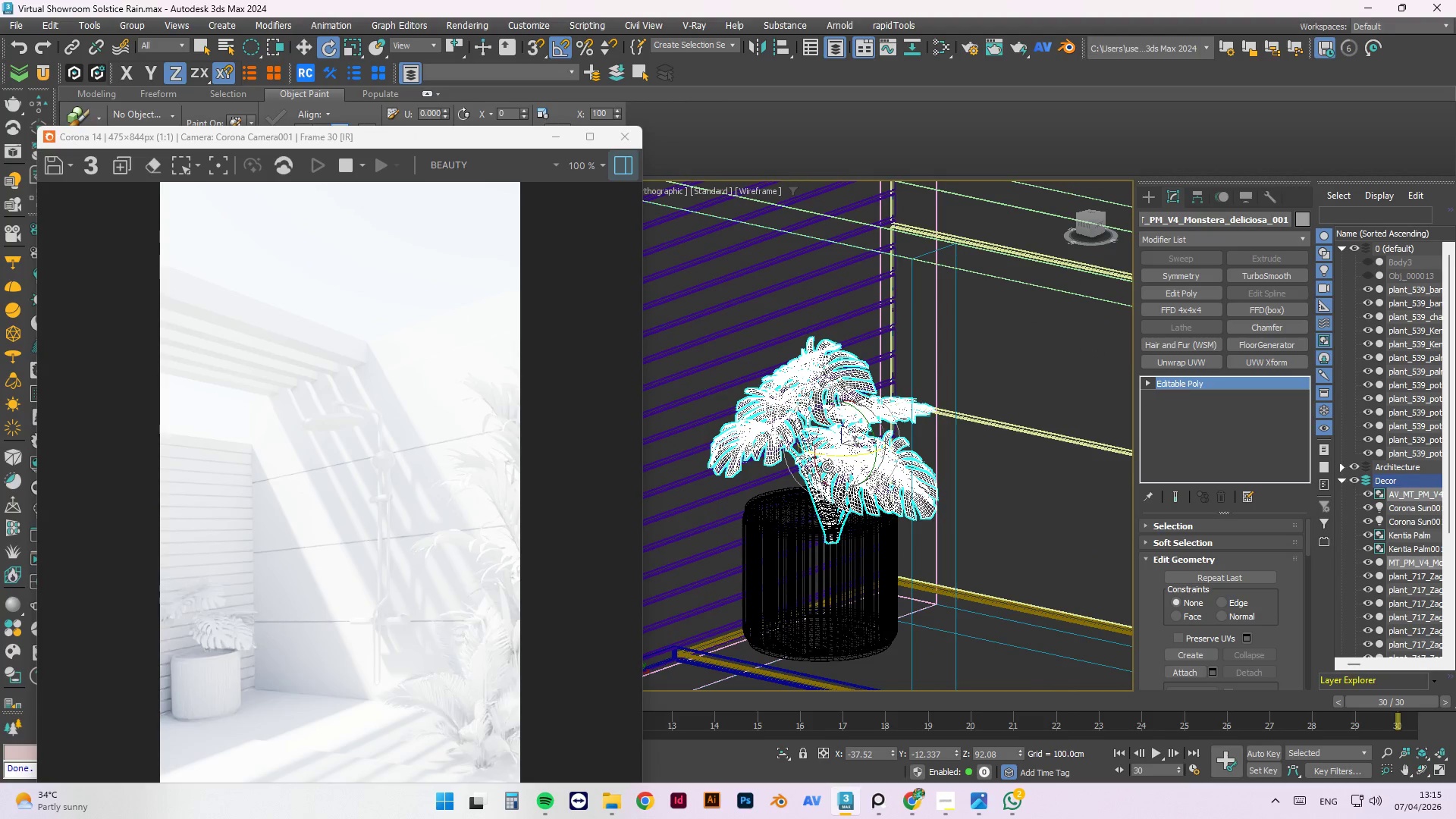 
left_click_drag(start_coordinate=[824, 460], to_coordinate=[816, 457])
 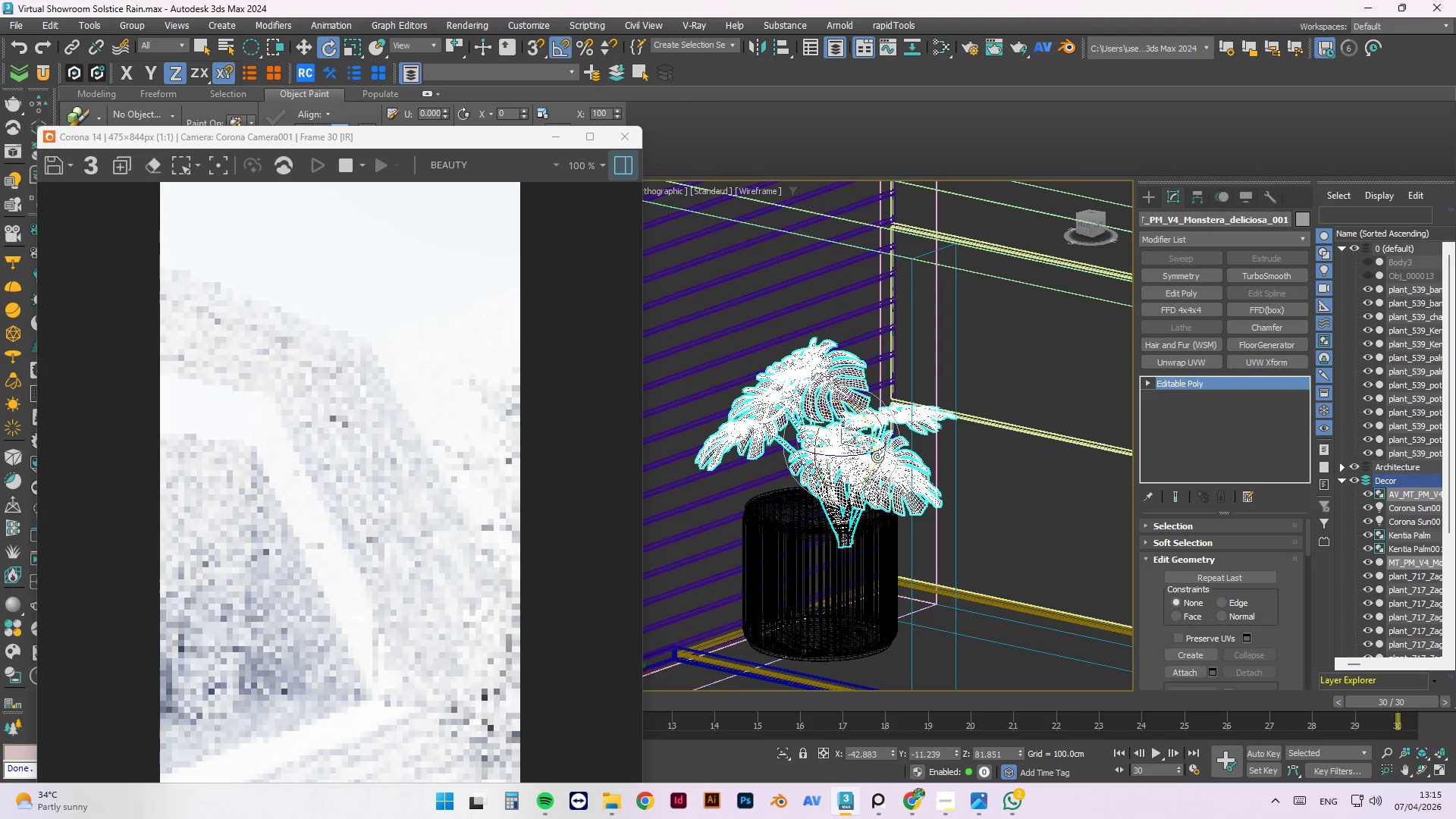 
key(Control+Z)
 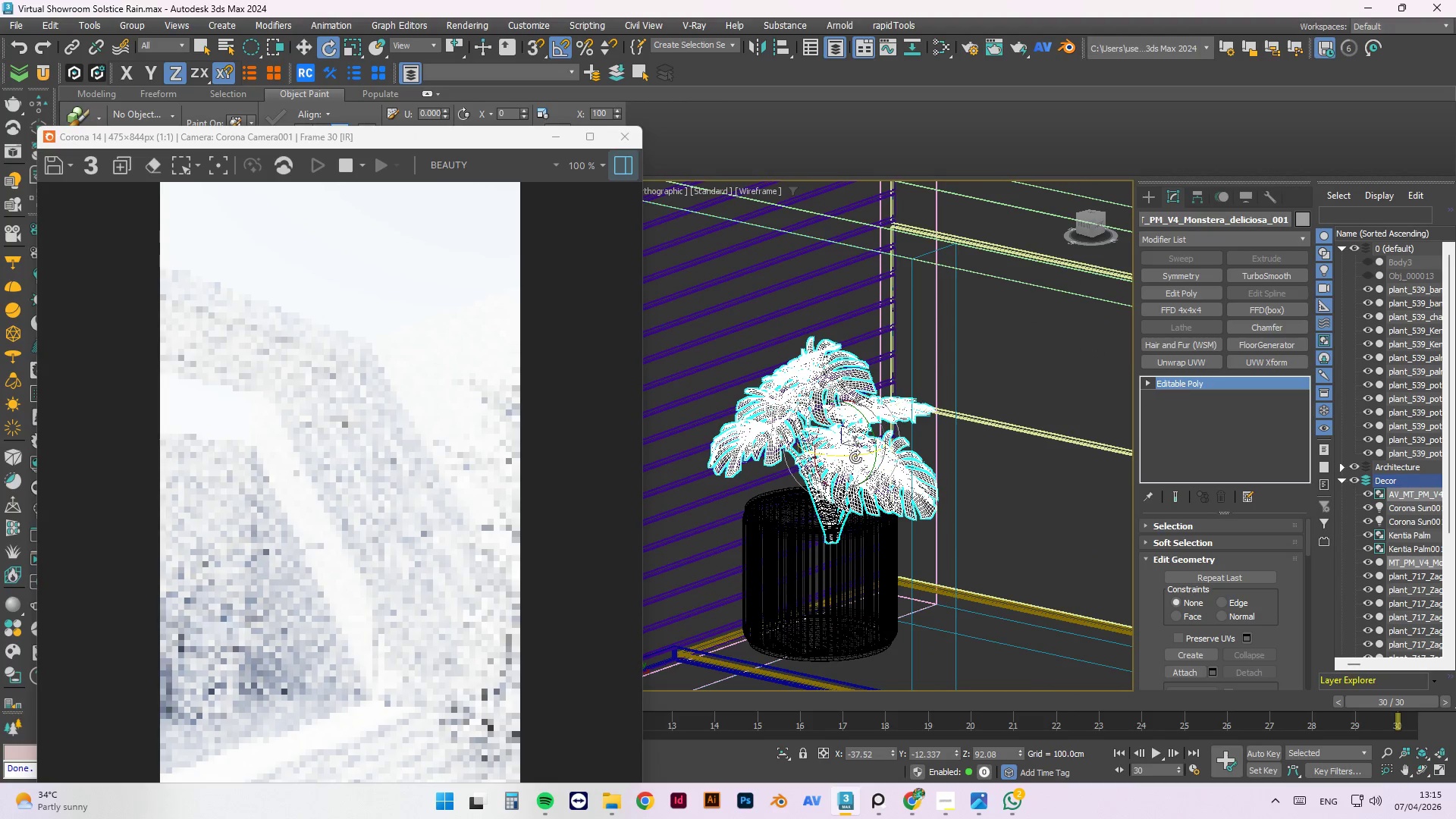 
left_click_drag(start_coordinate=[855, 457], to_coordinate=[835, 456])
 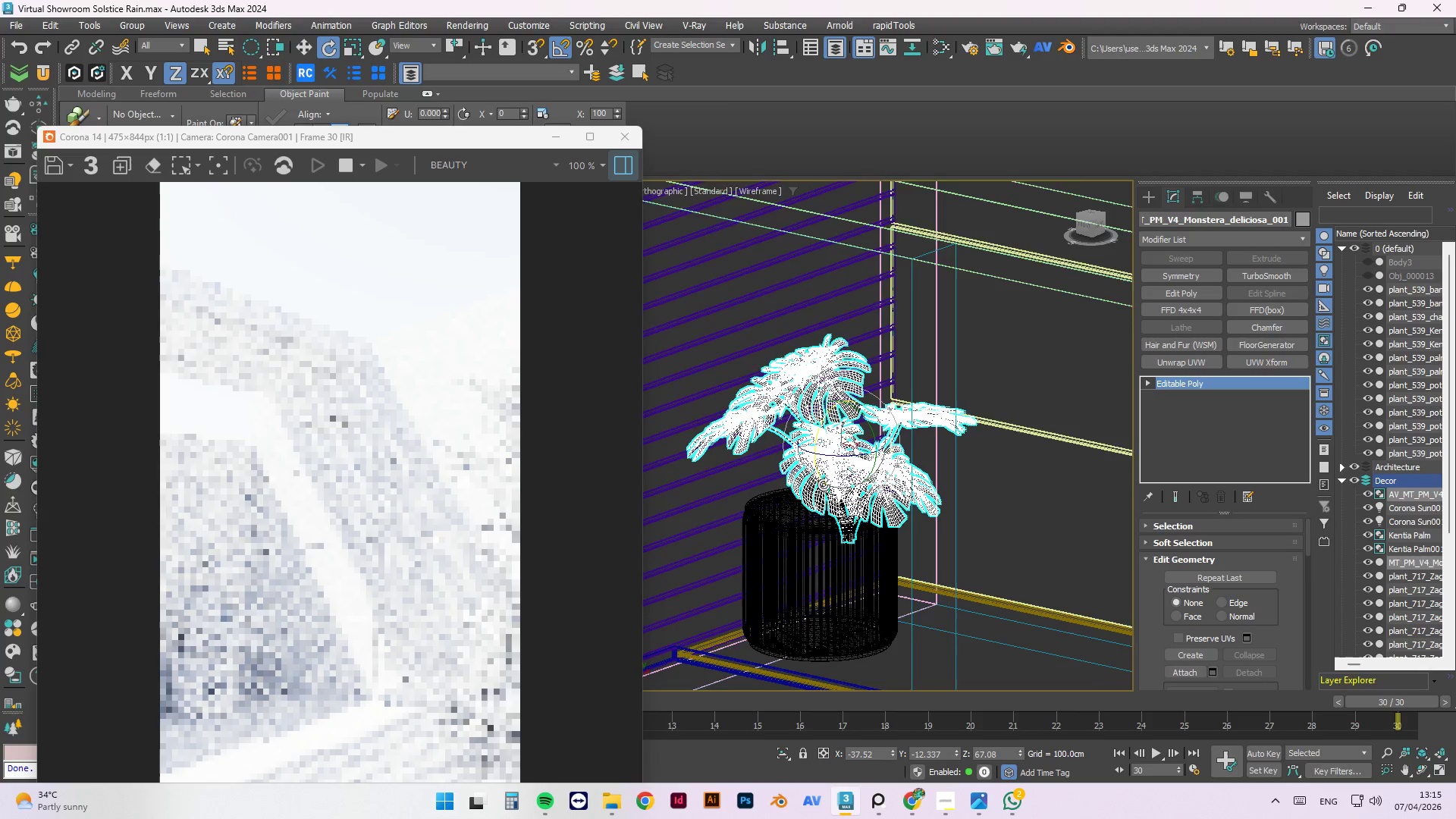 
hold_key(key=AltLeft, duration=1.5)
 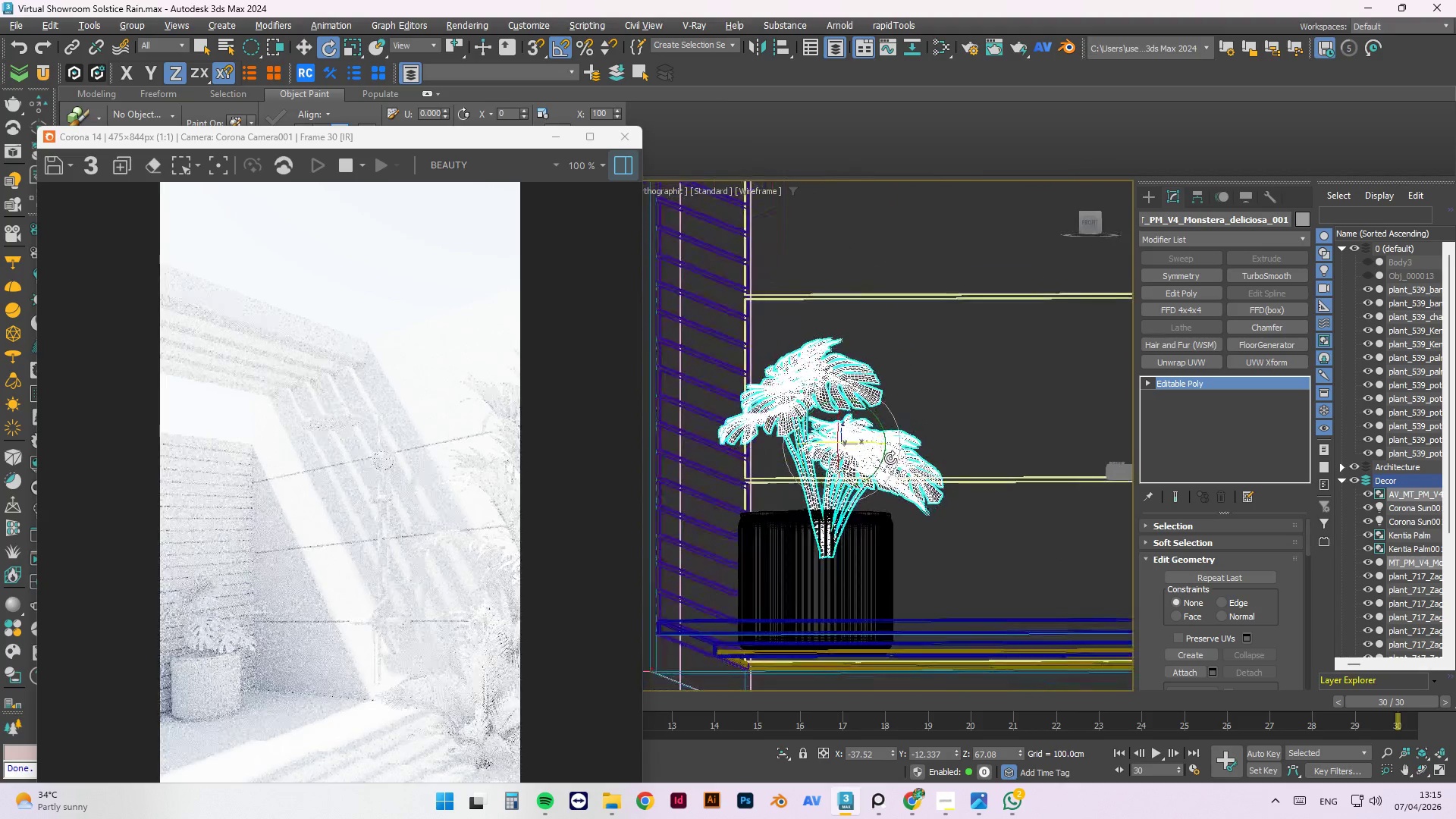 
key(Alt+AltLeft)
 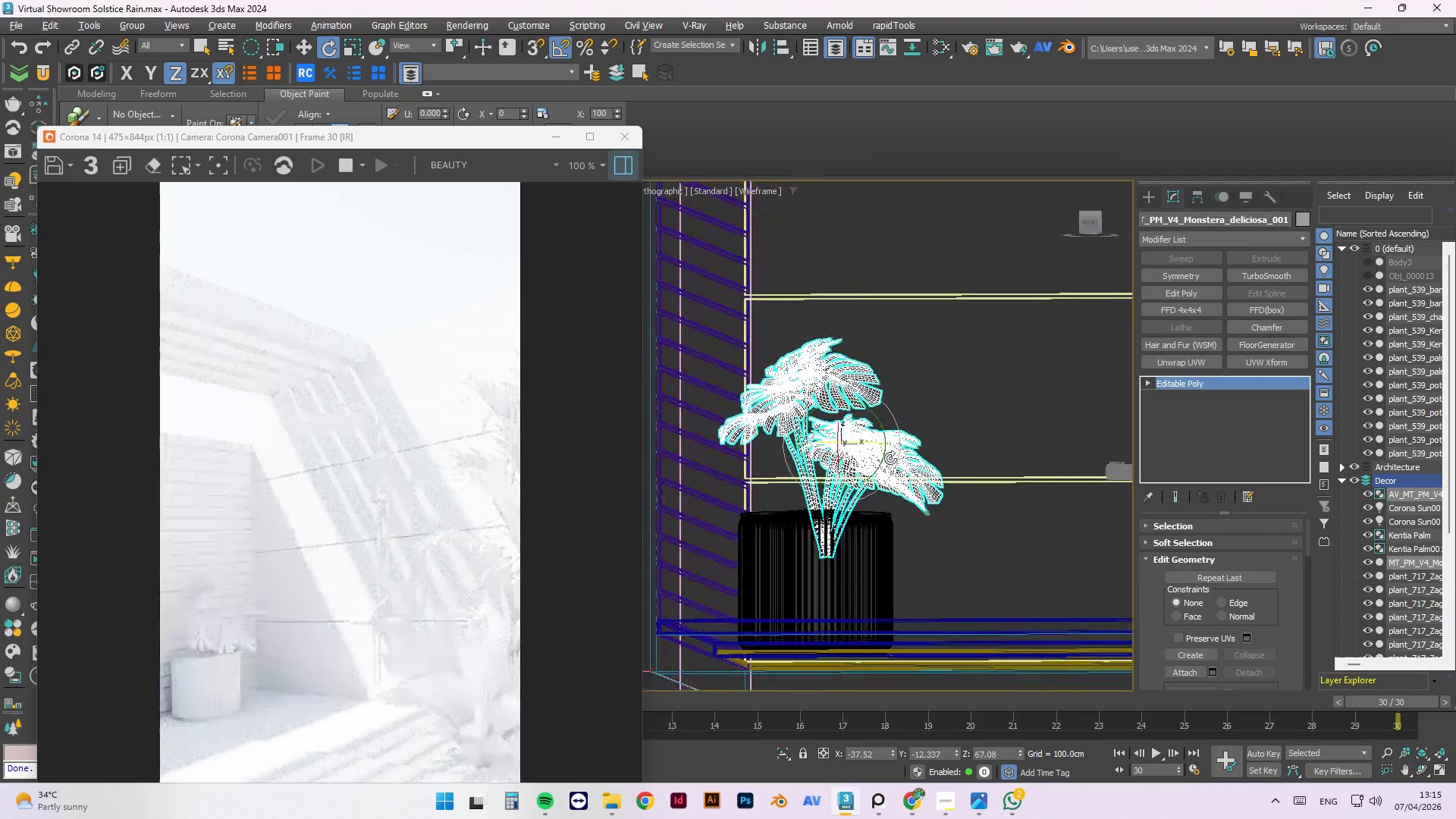 
key(Alt+AltLeft)
 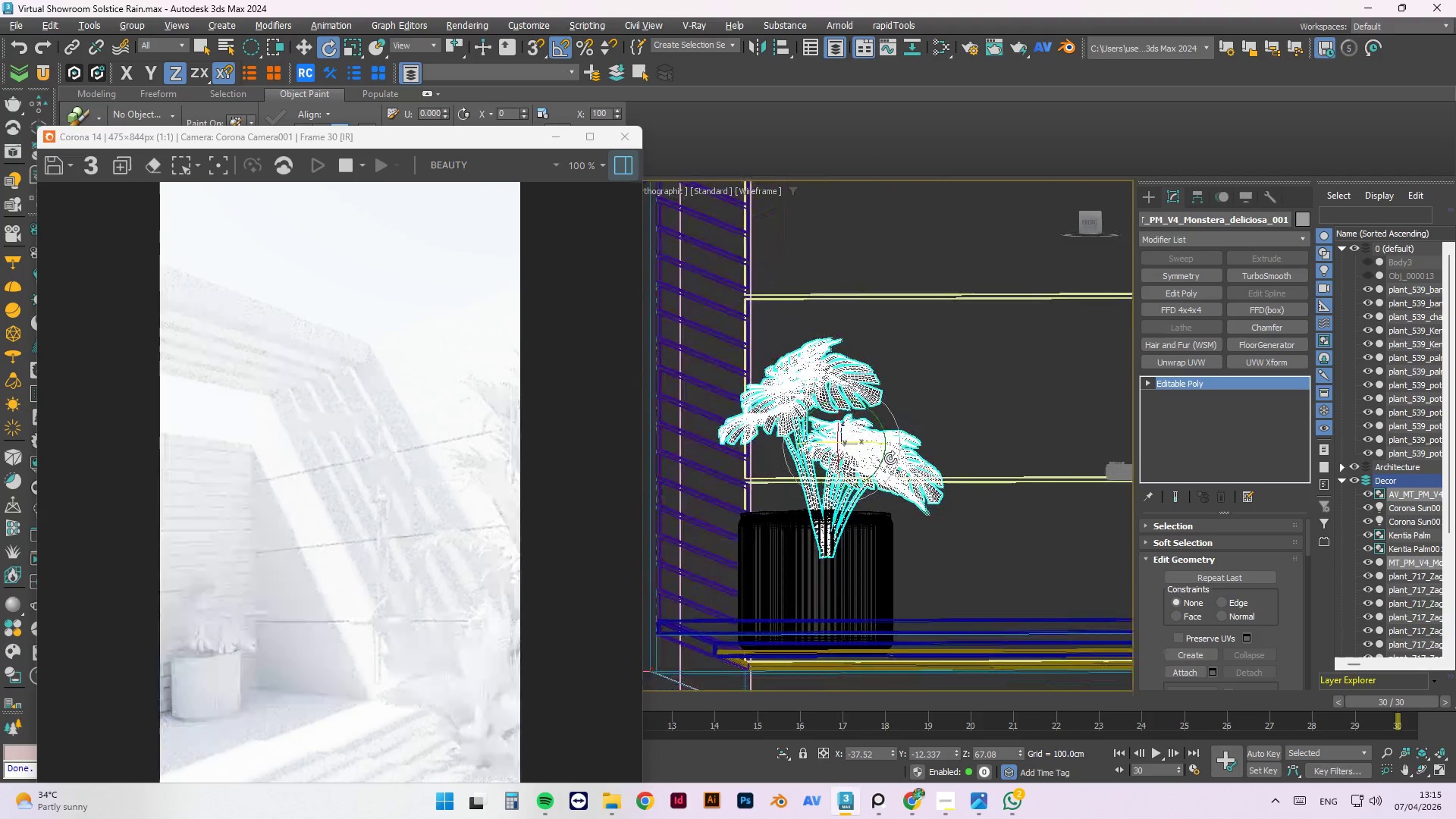 
key(Alt+AltLeft)
 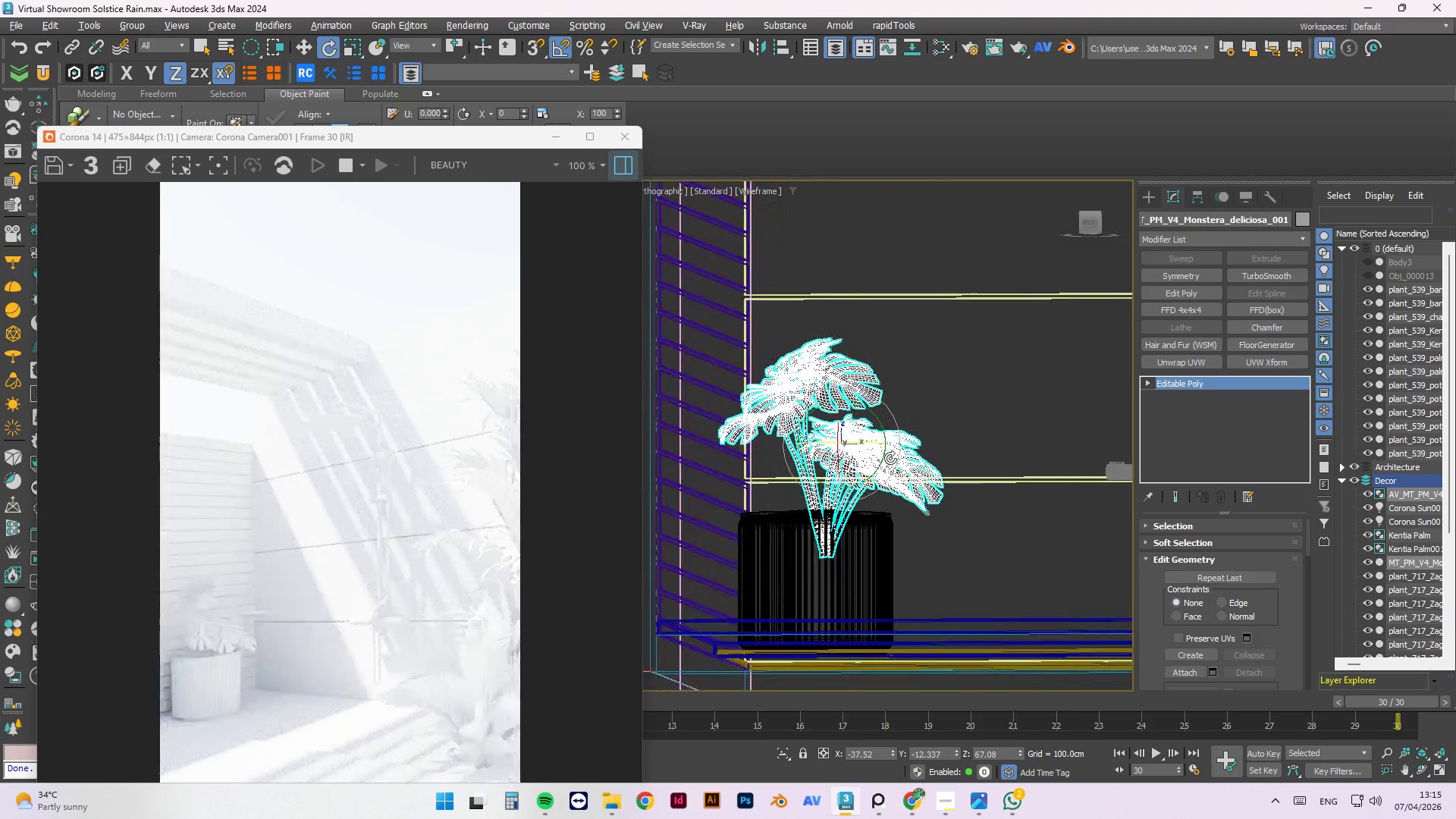 
key(Alt+AltLeft)
 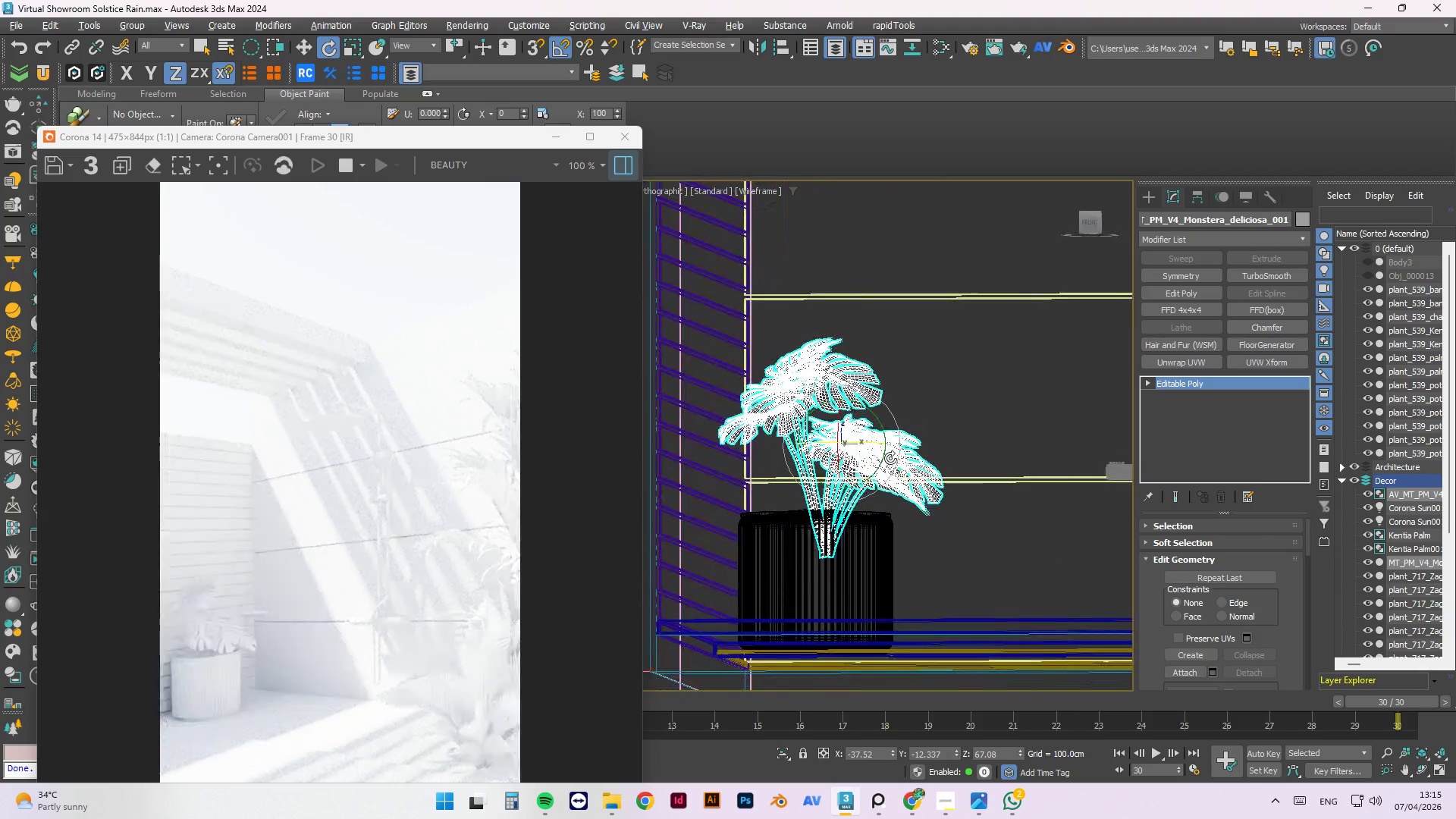 
key(Alt+AltLeft)
 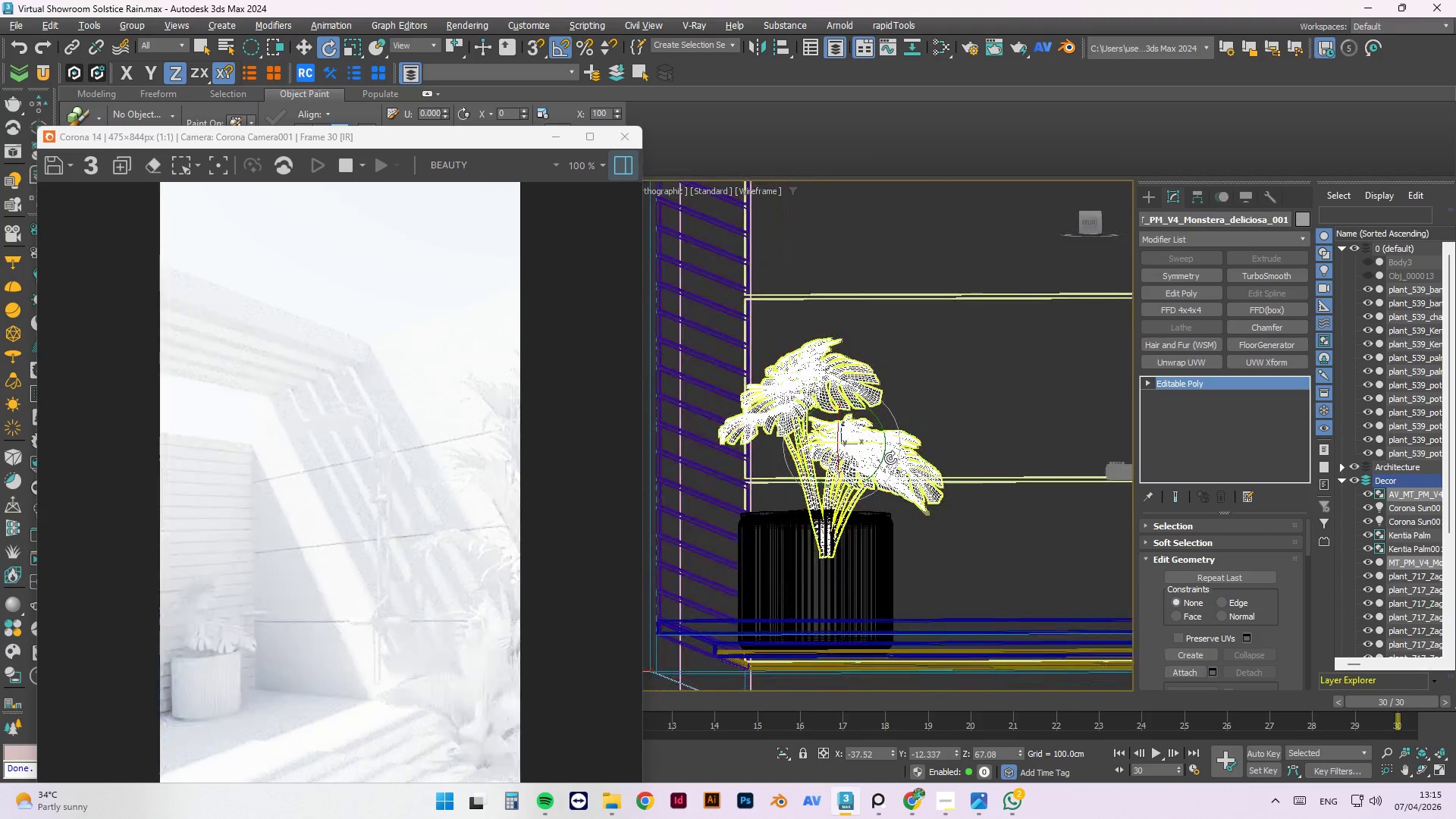 
key(Alt+AltLeft)
 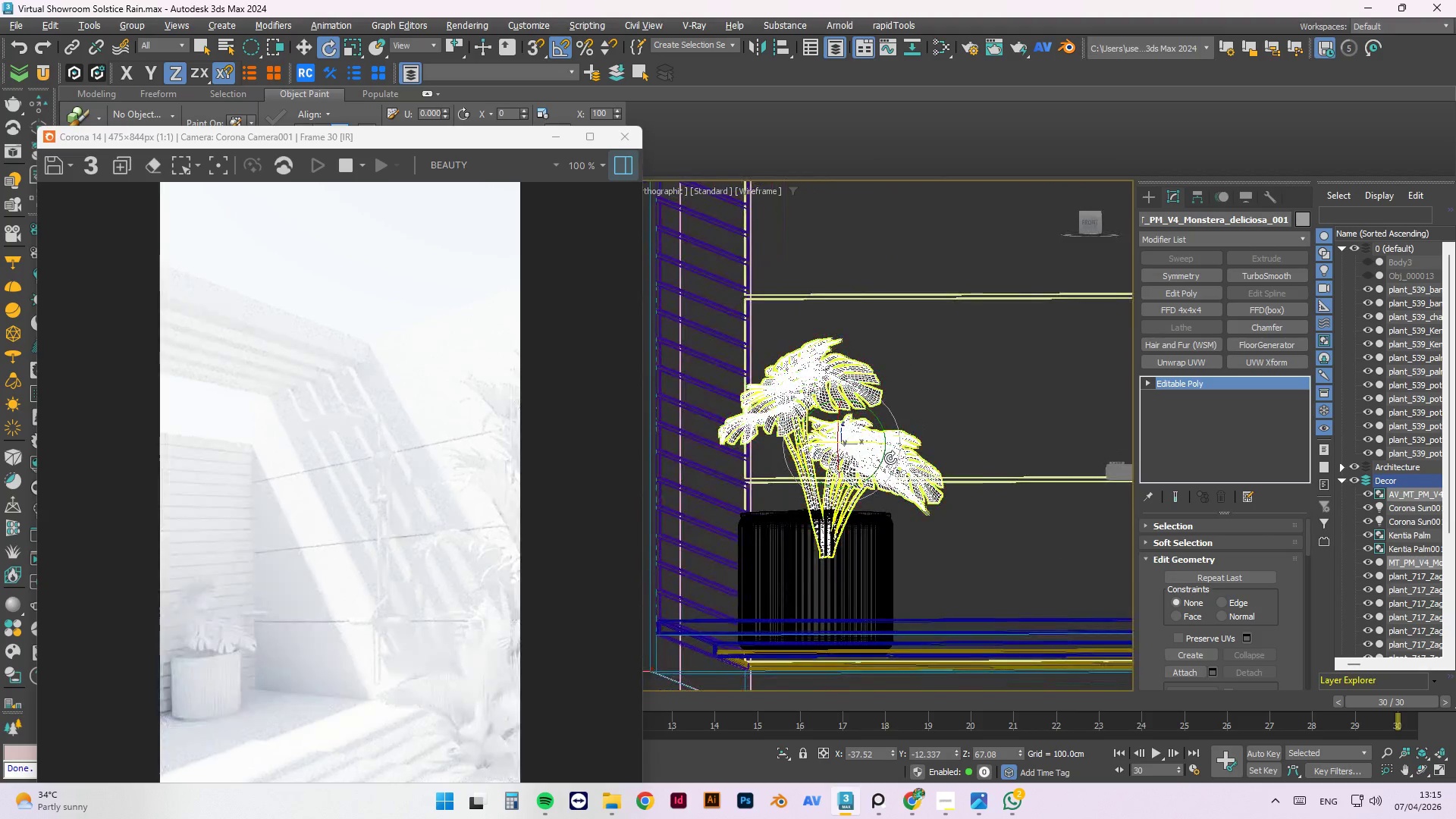 
key(Alt+AltLeft)
 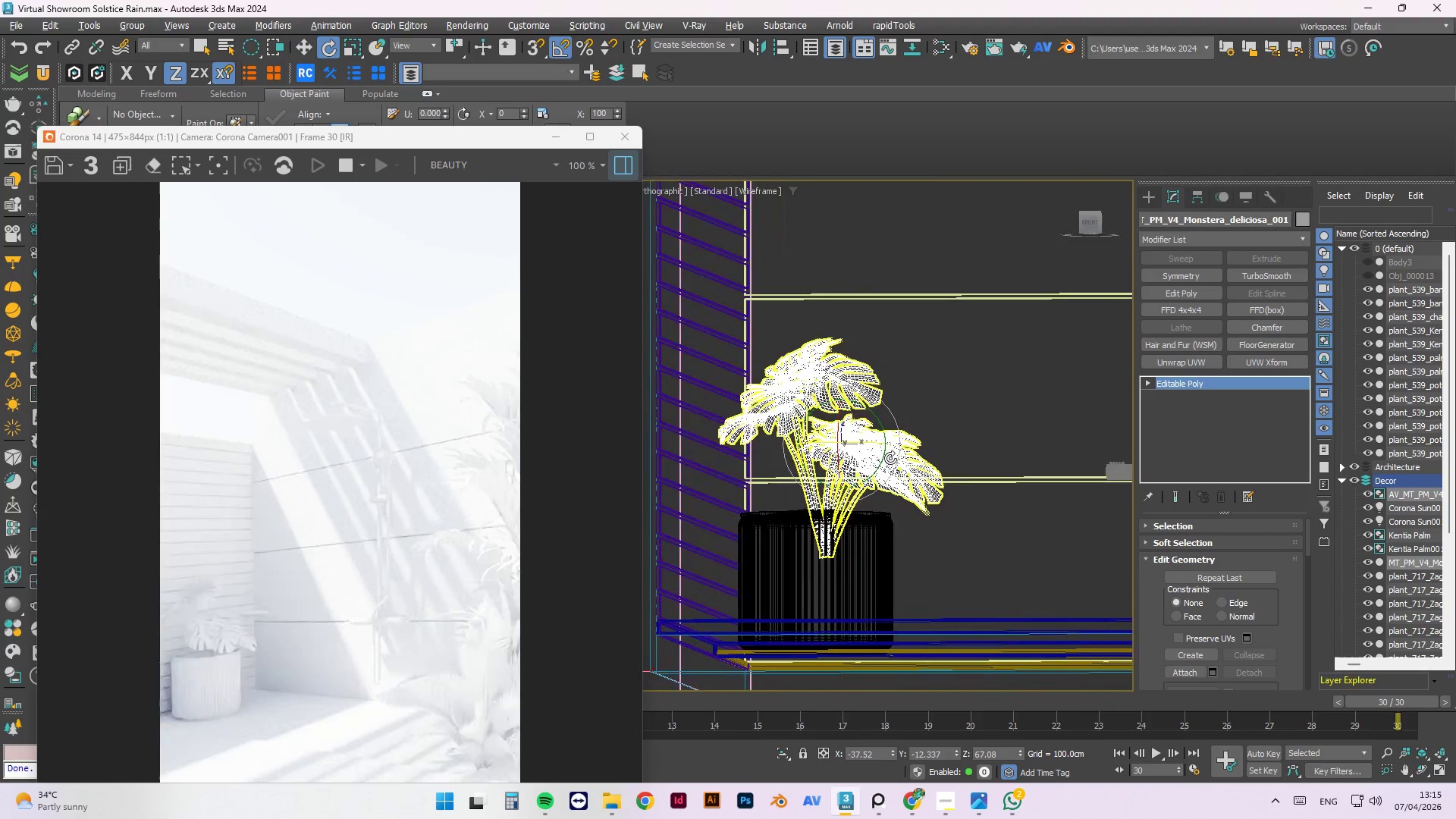 
key(Alt+AltLeft)
 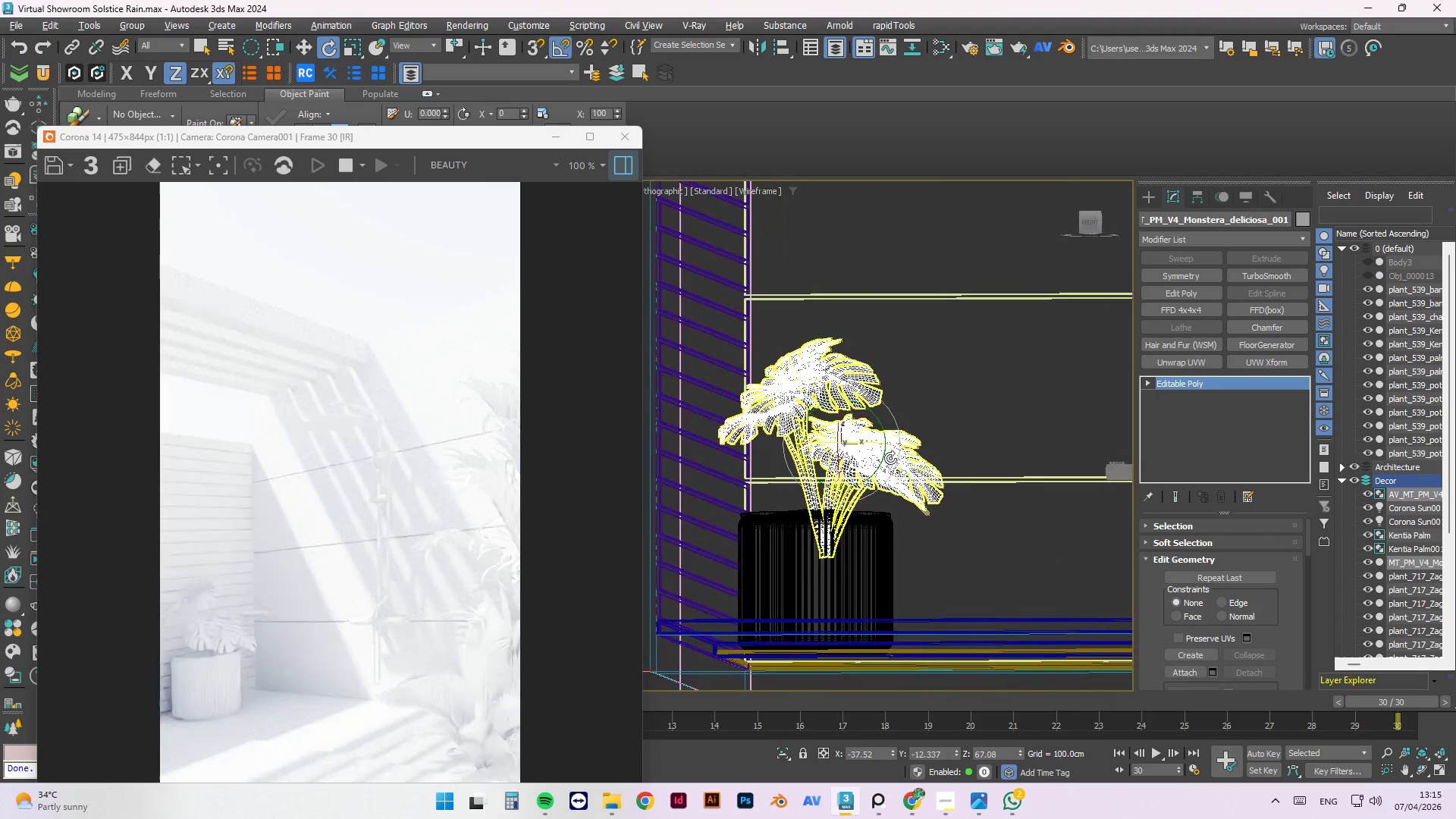 
left_click([871, 544])
 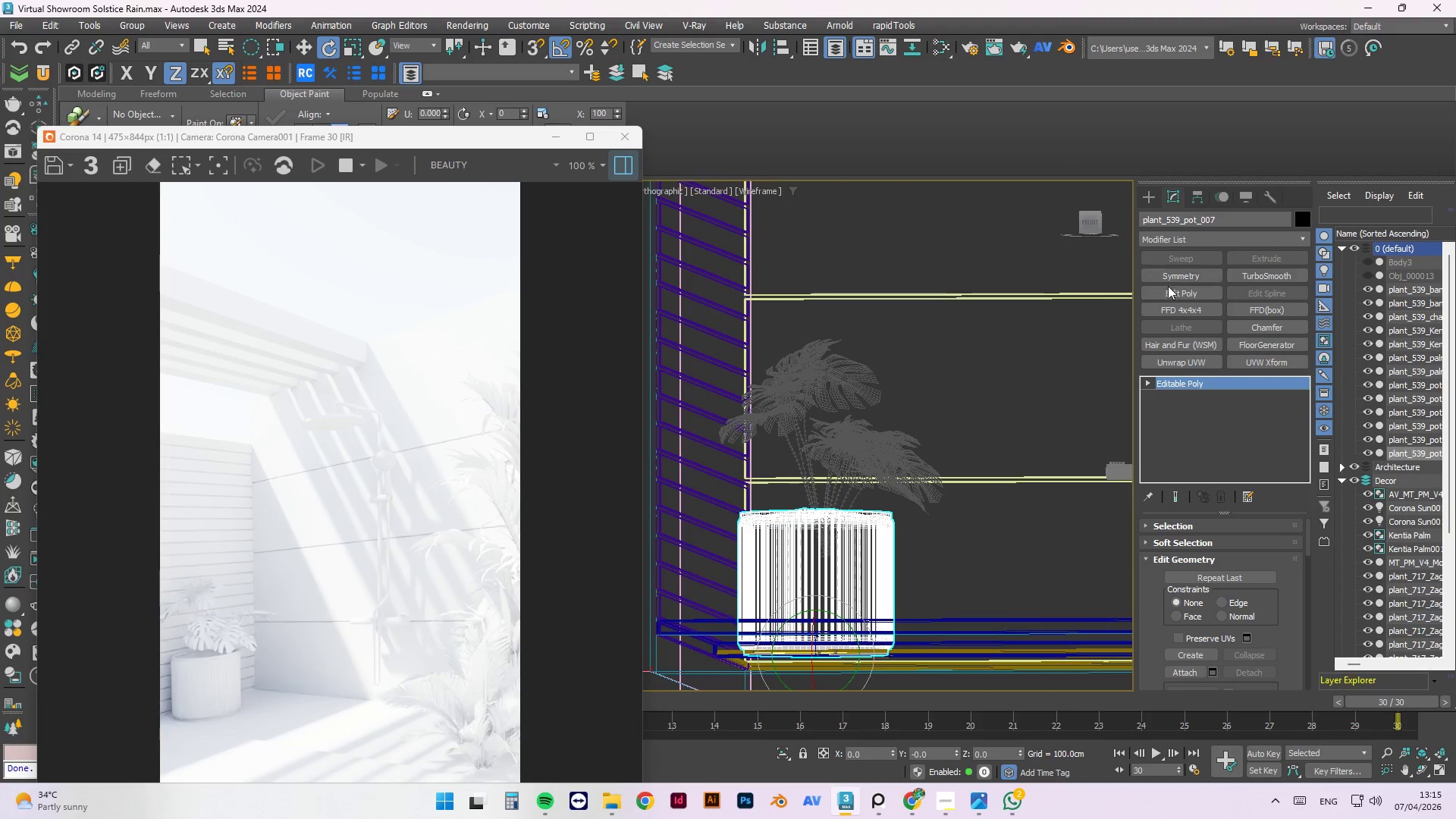 
left_click([1172, 238])
 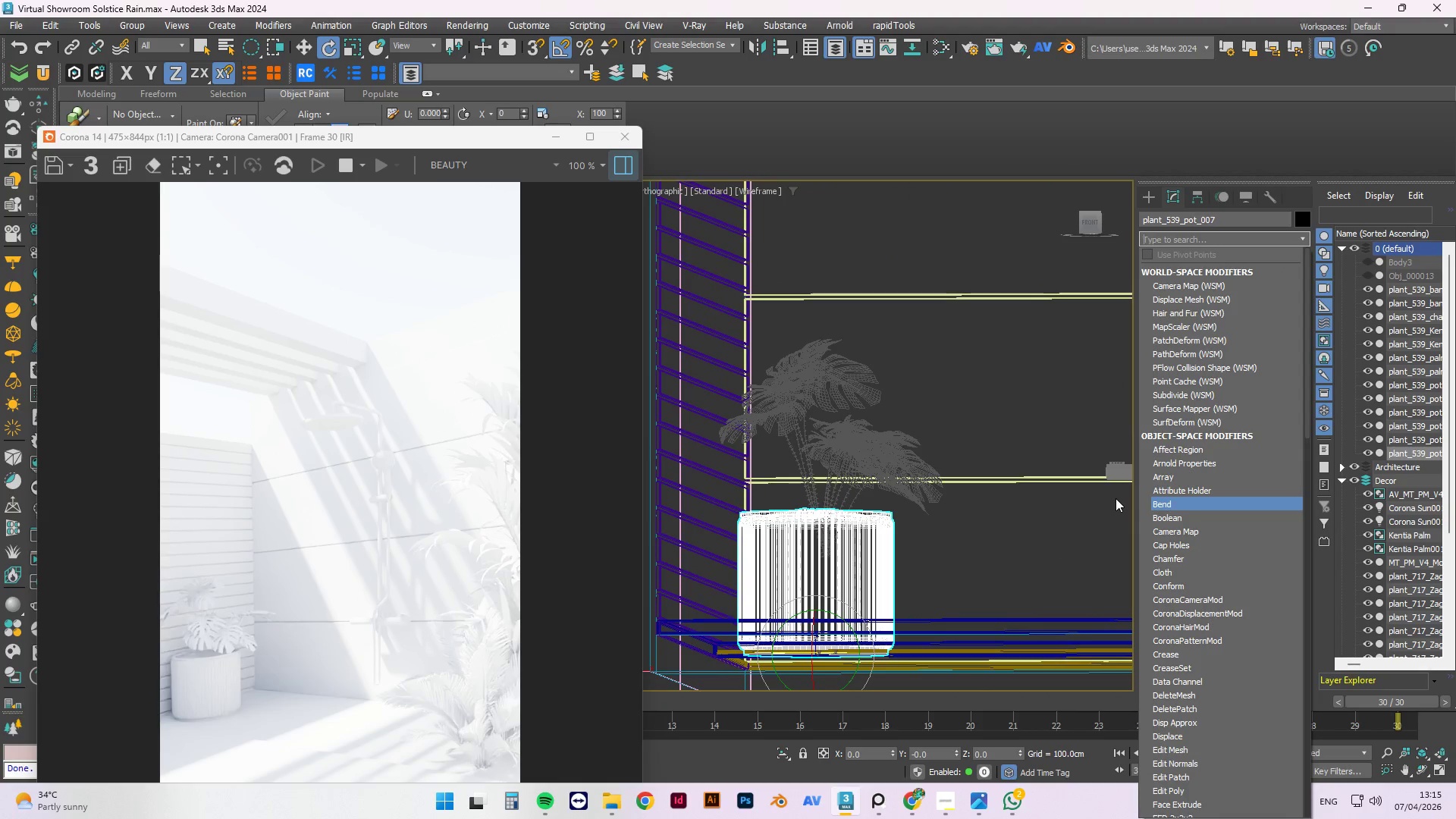 
scroll: coordinate [1227, 664], scroll_direction: down, amount: 4.0
 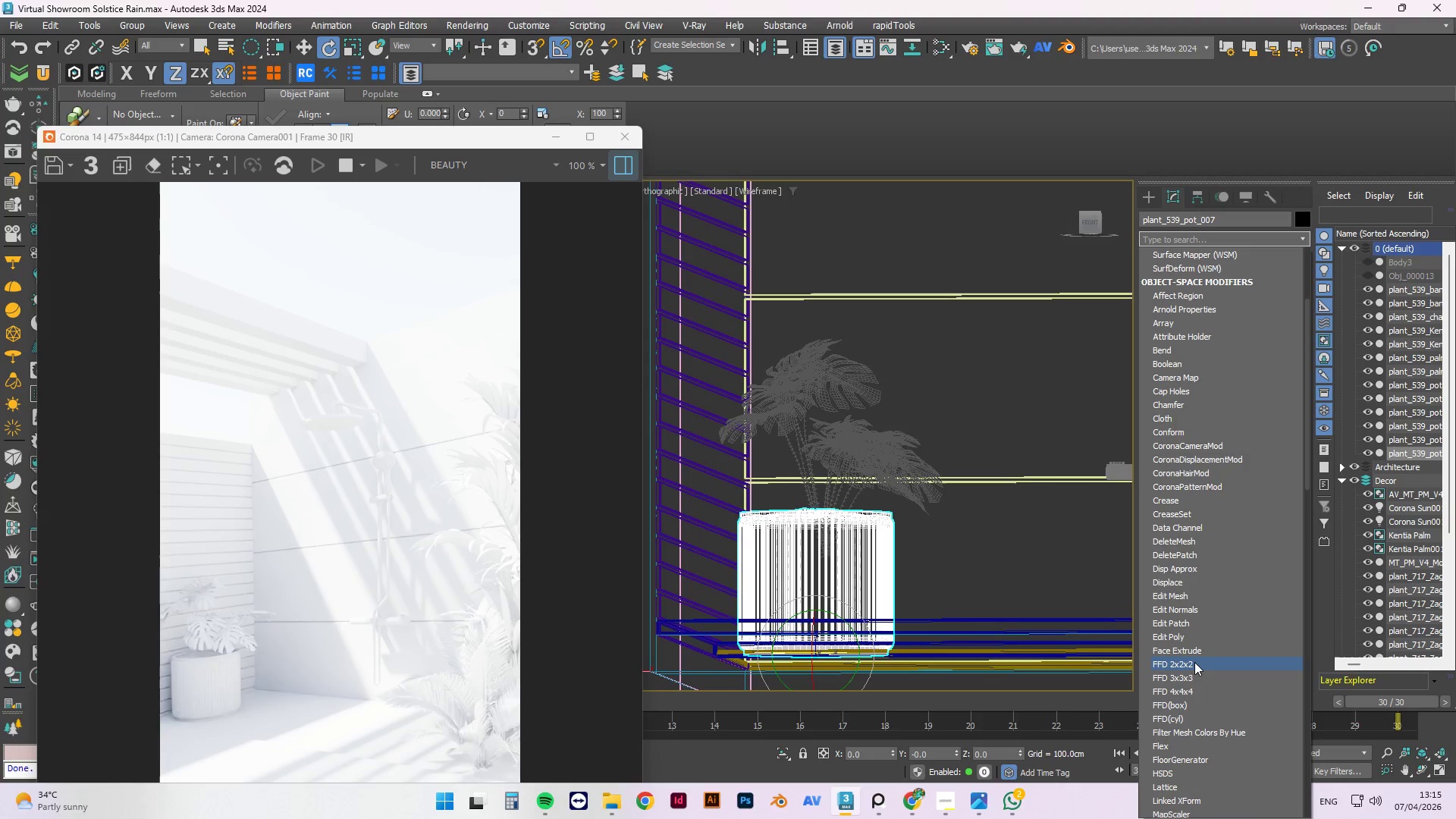 
left_click([1193, 661])
 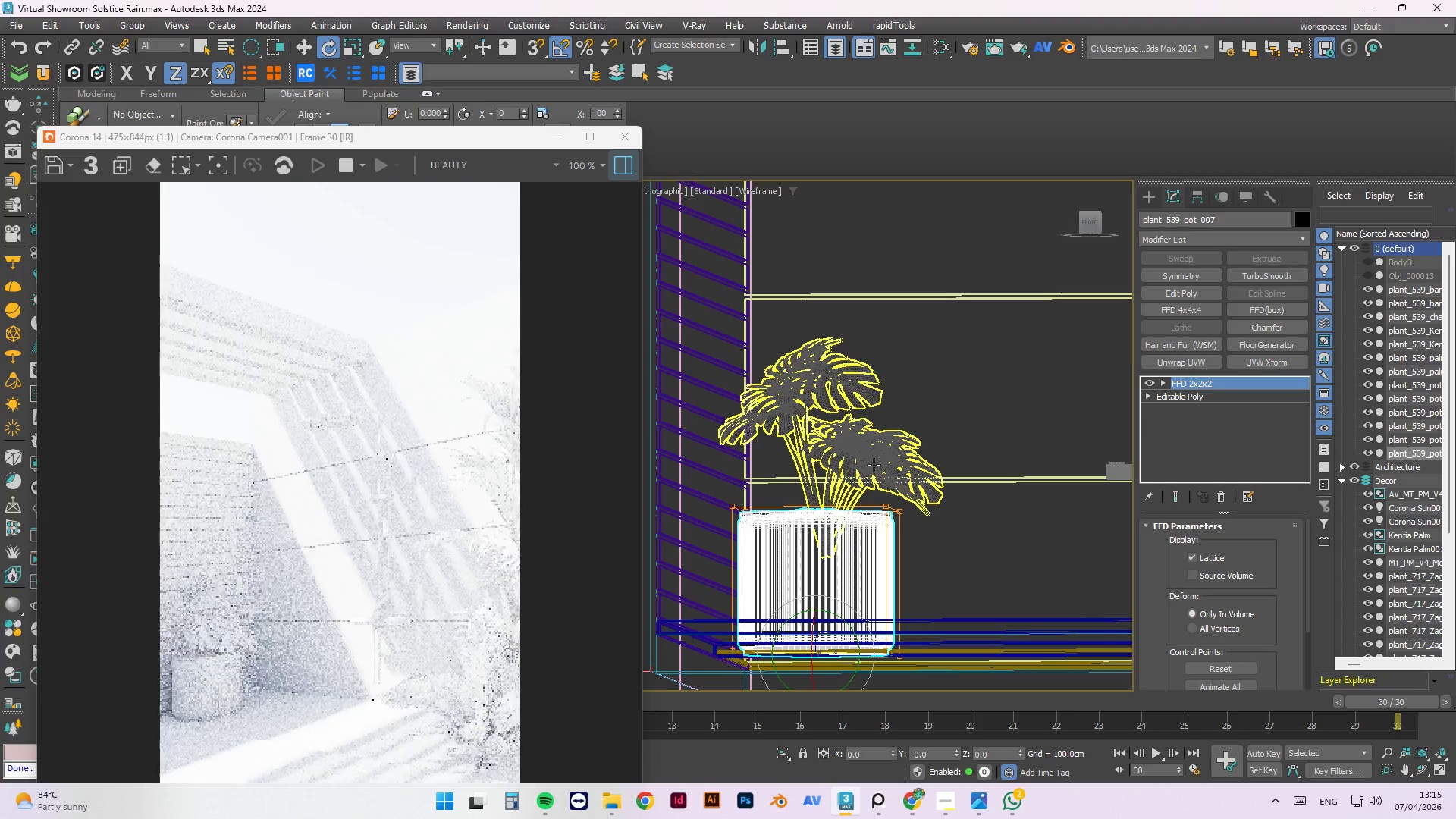 
key(1)
 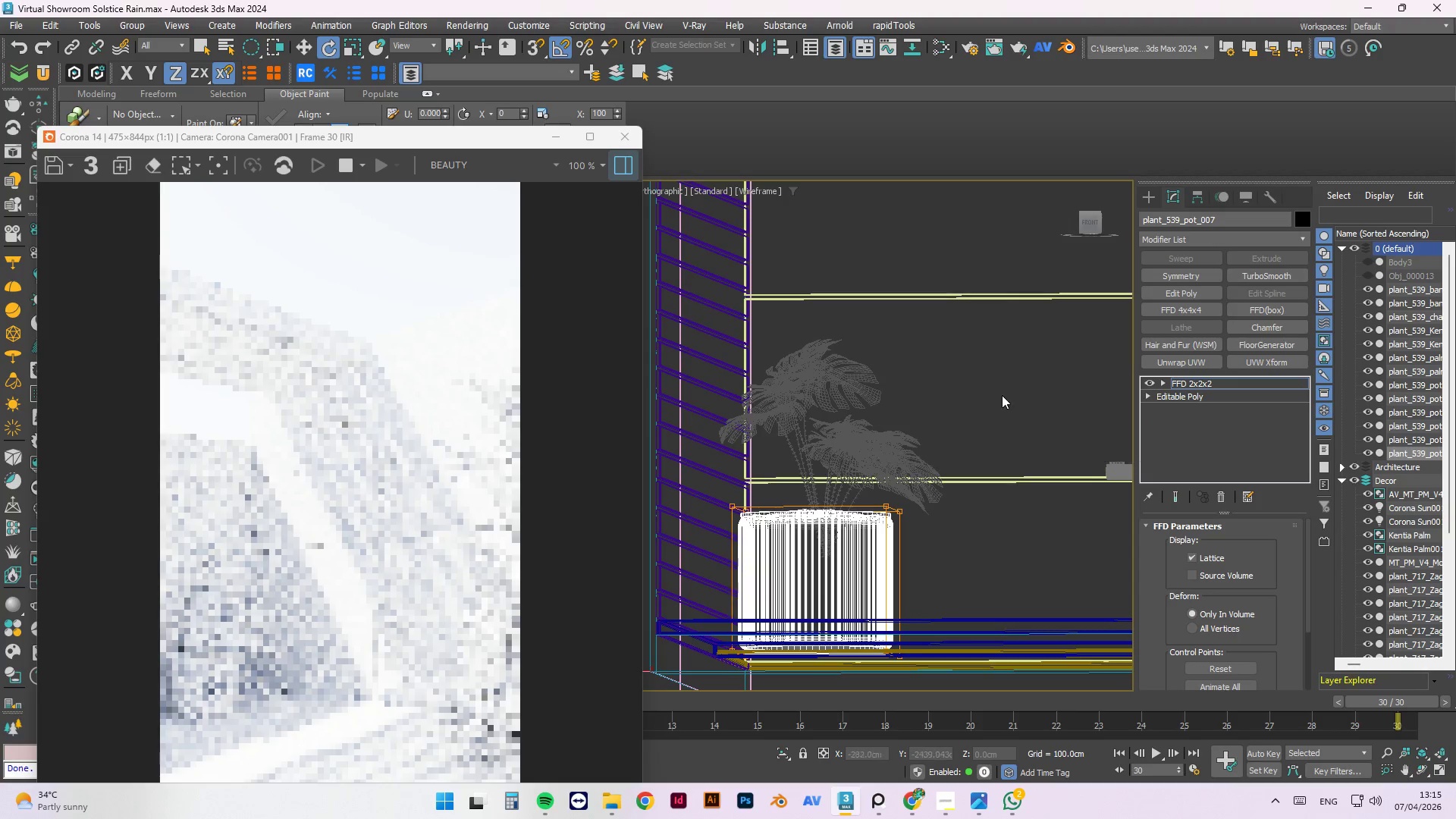 
left_click_drag(start_coordinate=[1002, 394], to_coordinate=[939, 433])
 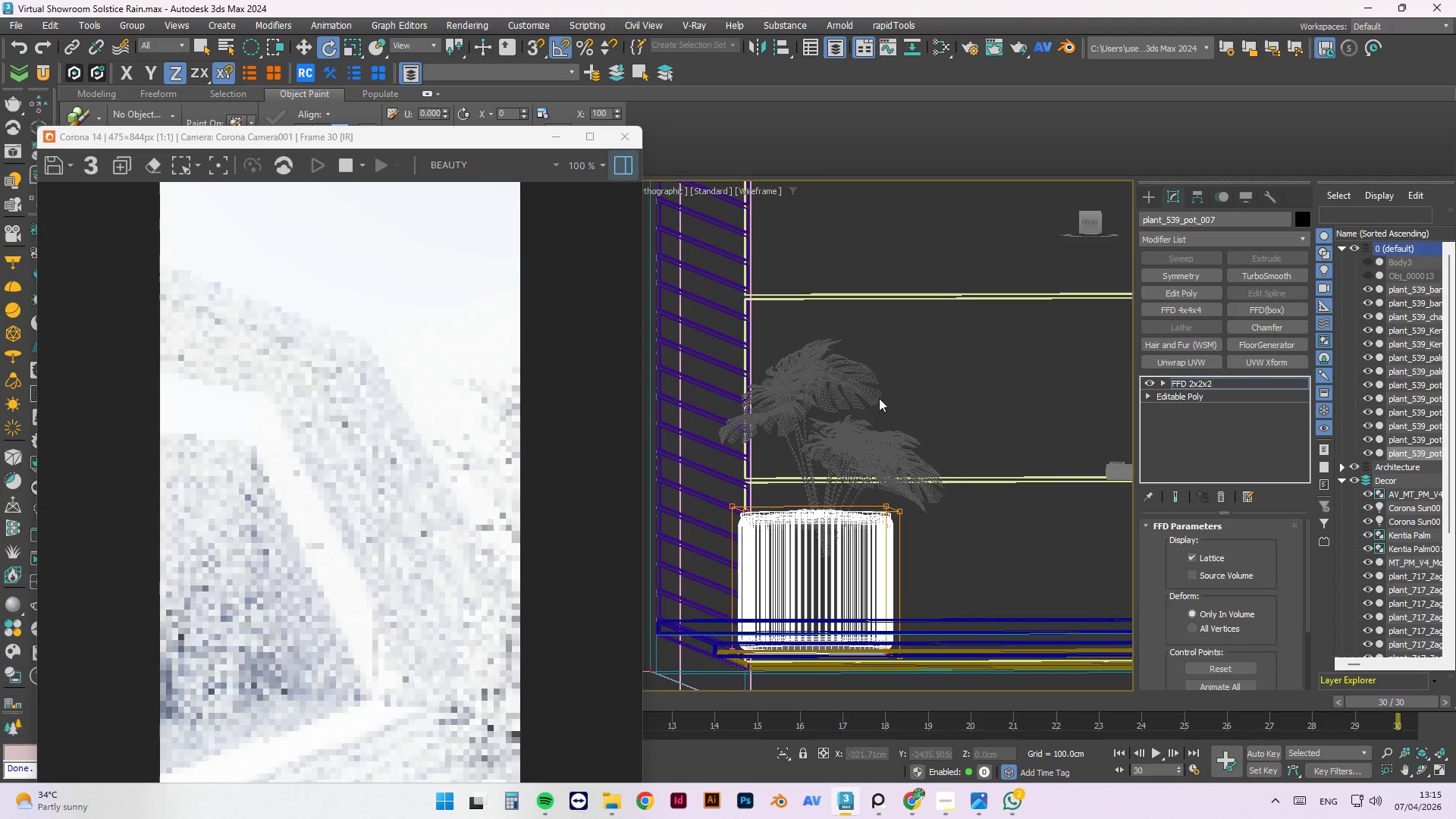 
left_click_drag(start_coordinate=[846, 410], to_coordinate=[679, 528])
 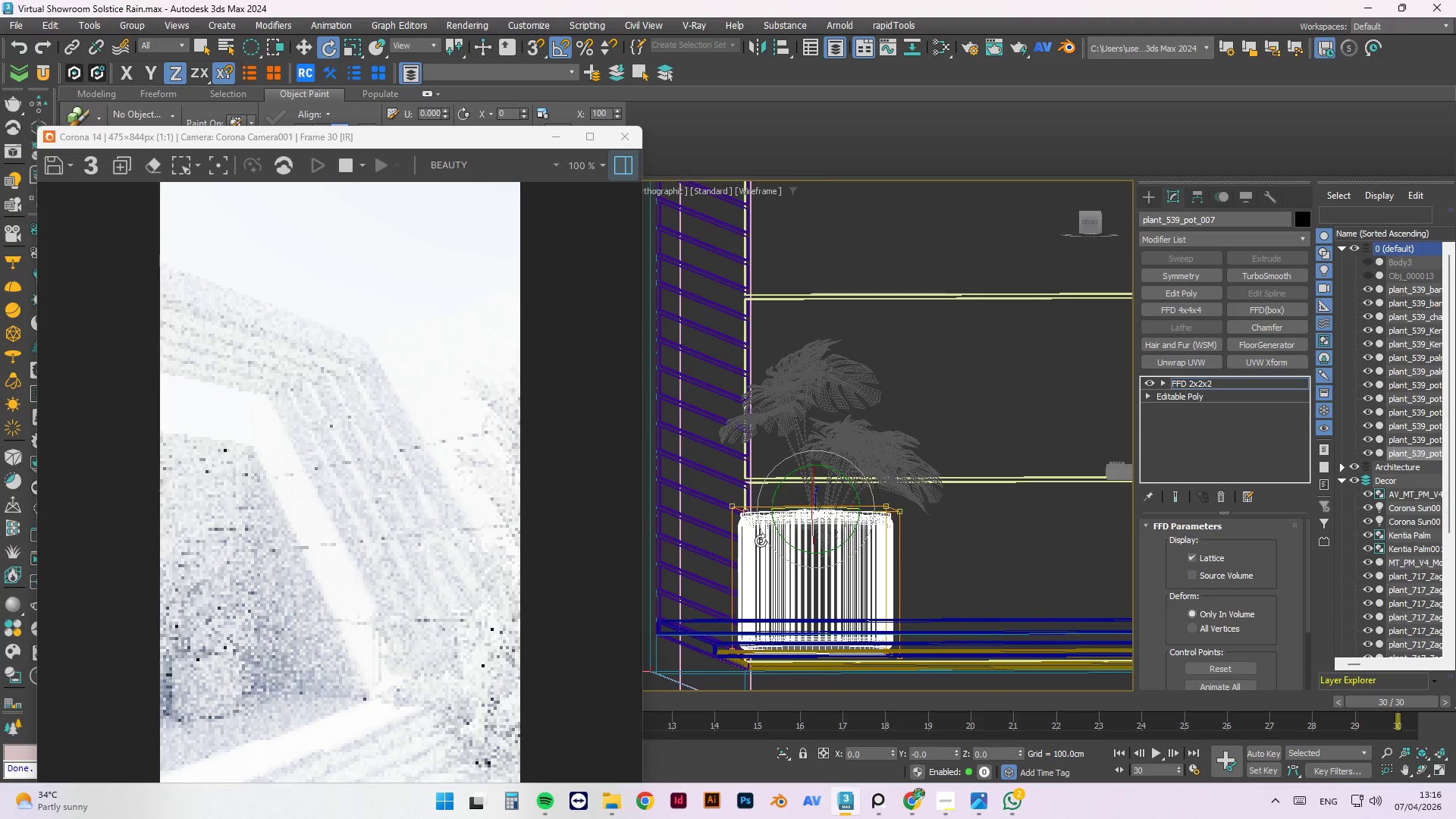 
key(W)
 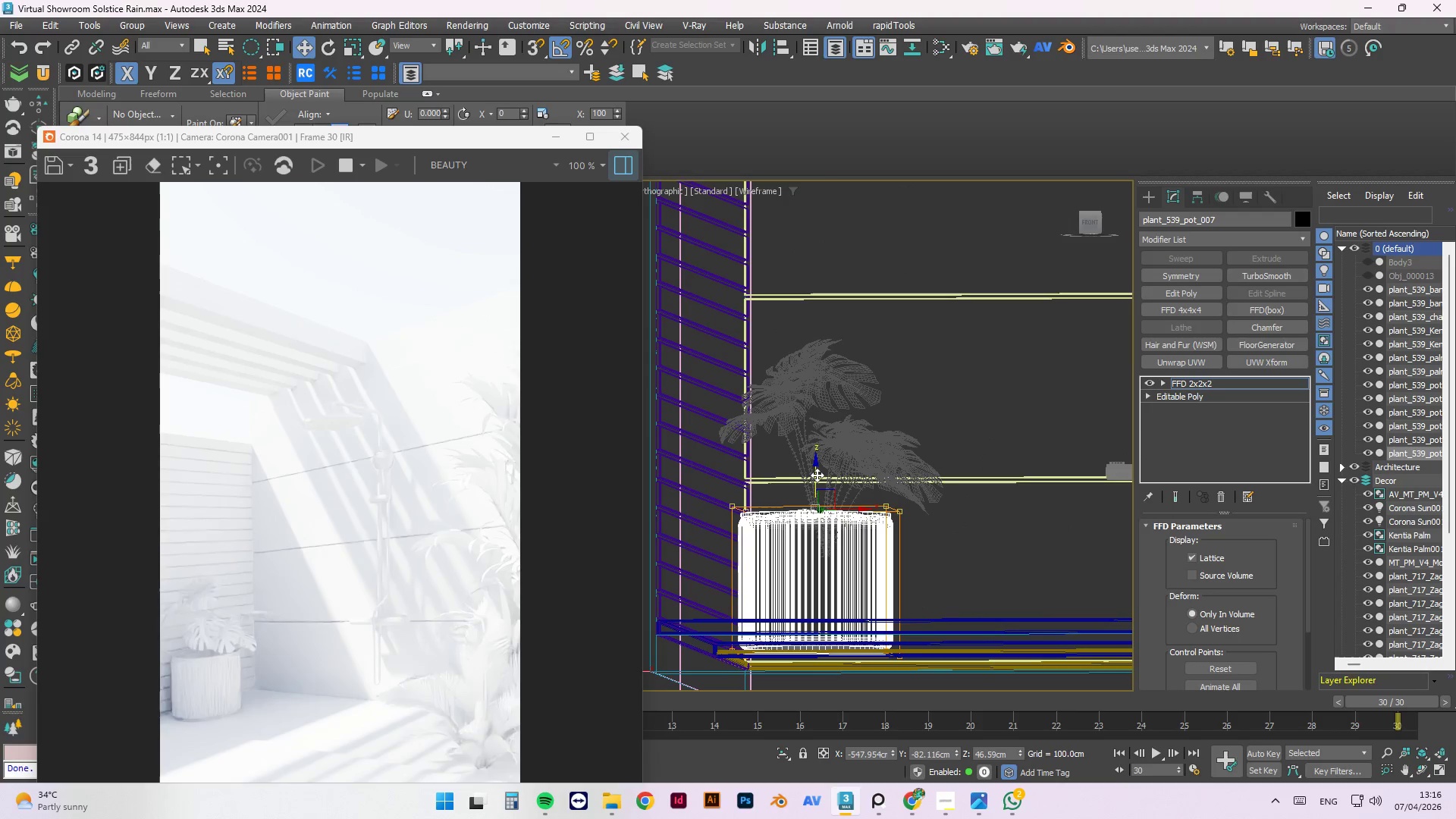 
left_click_drag(start_coordinate=[817, 475], to_coordinate=[818, 414])
 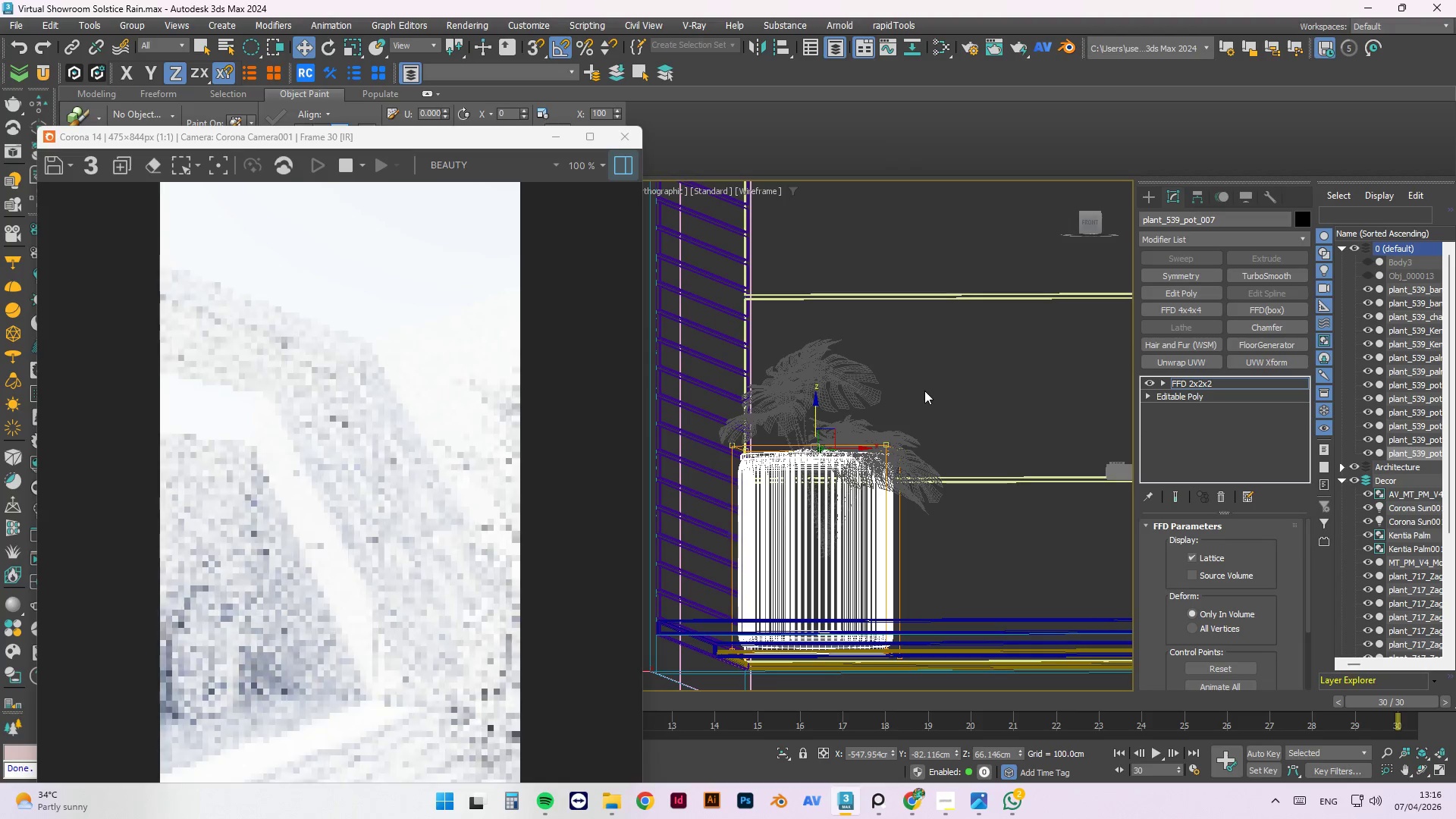 
left_click([926, 388])
 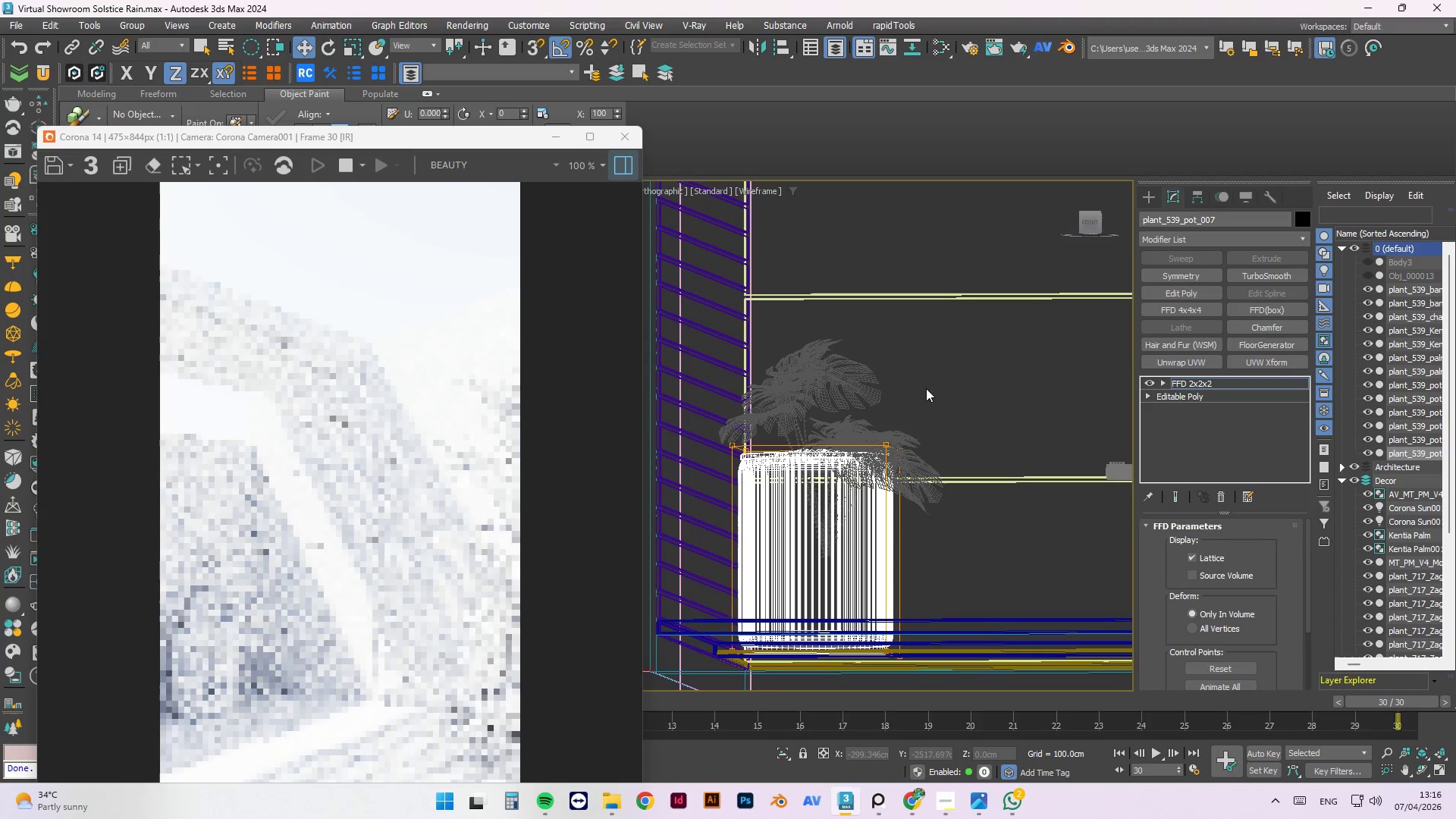 
right_click([926, 388])
 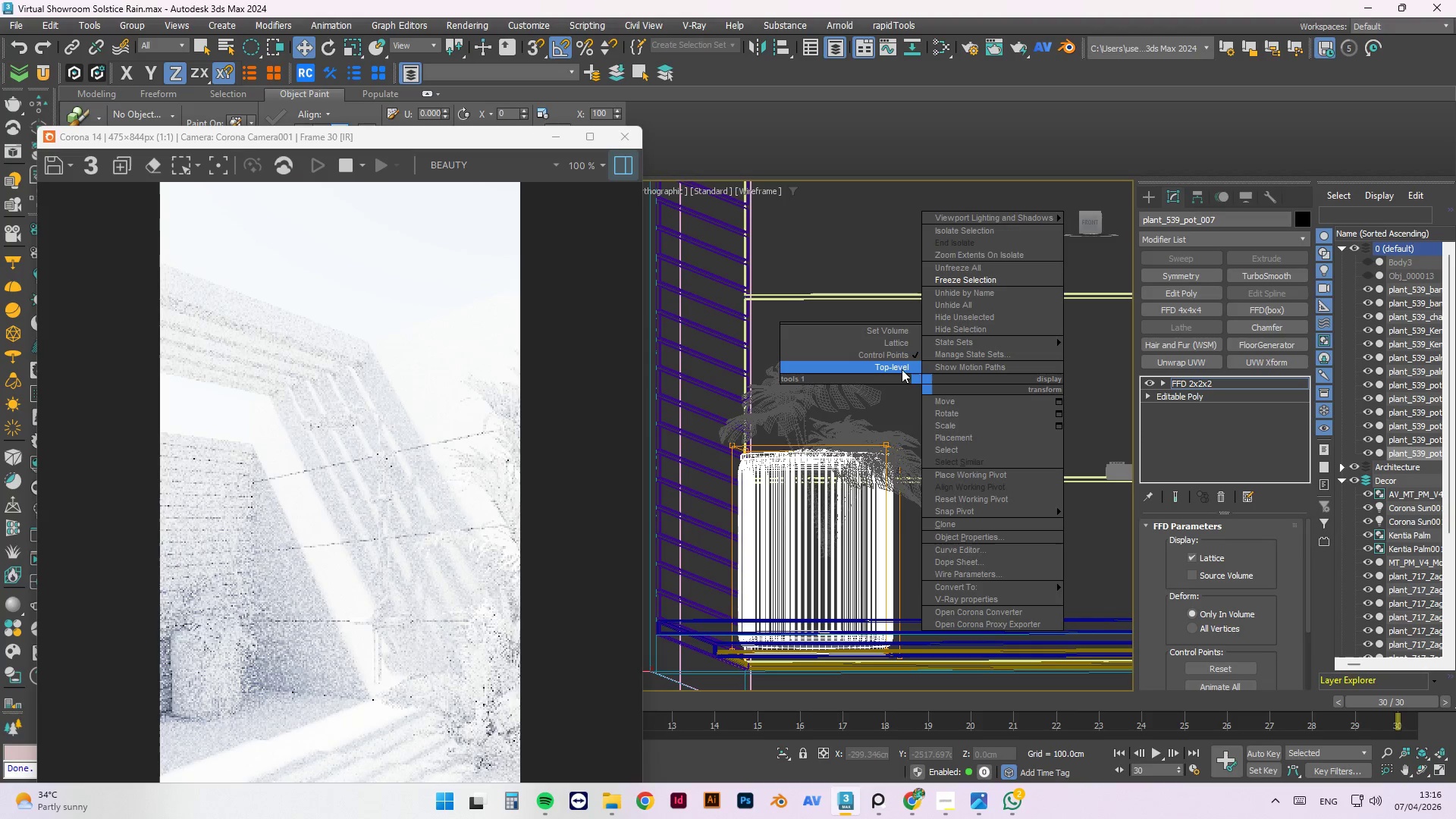 
left_click([902, 369])
 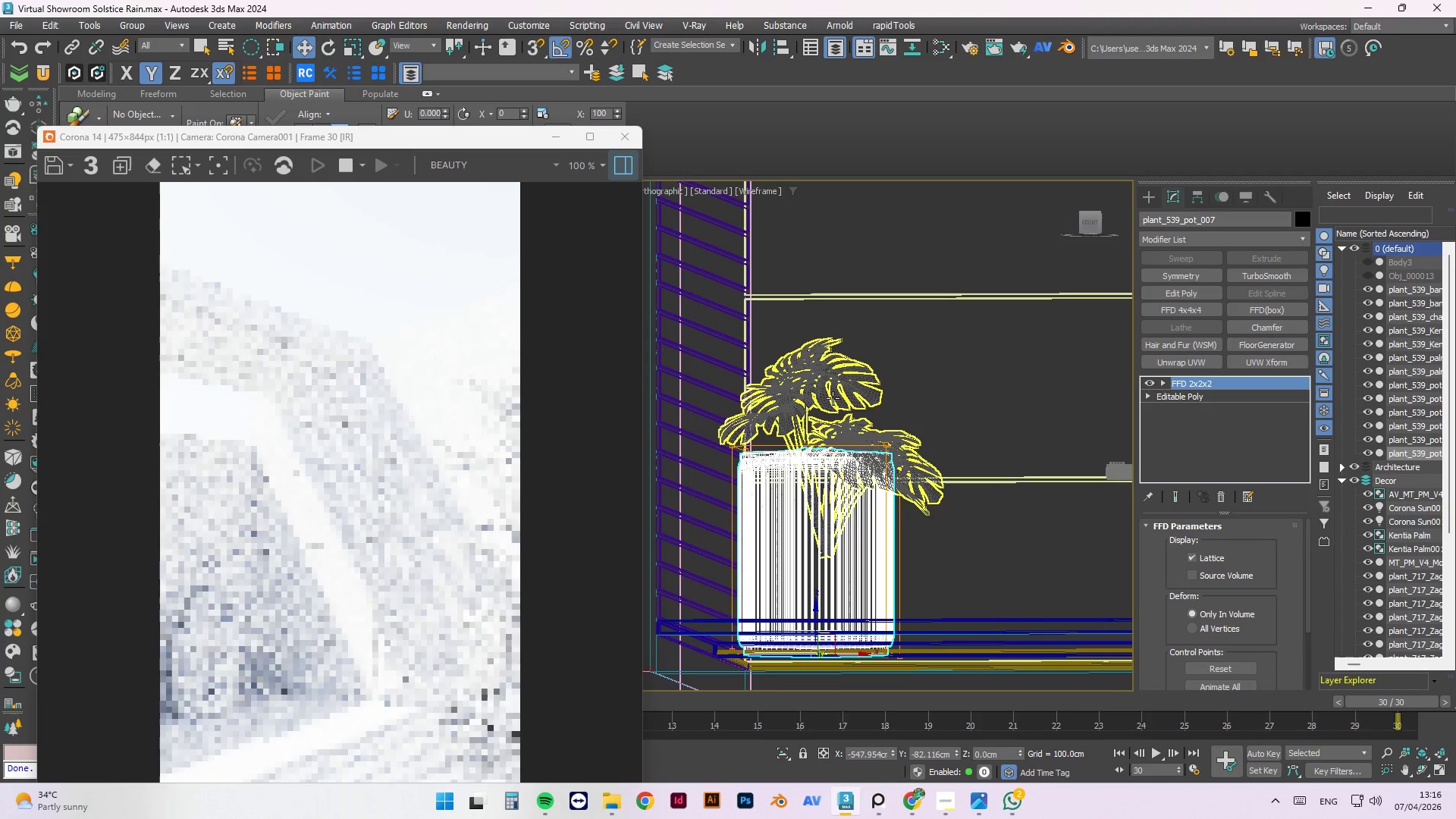 
left_click([833, 398])
 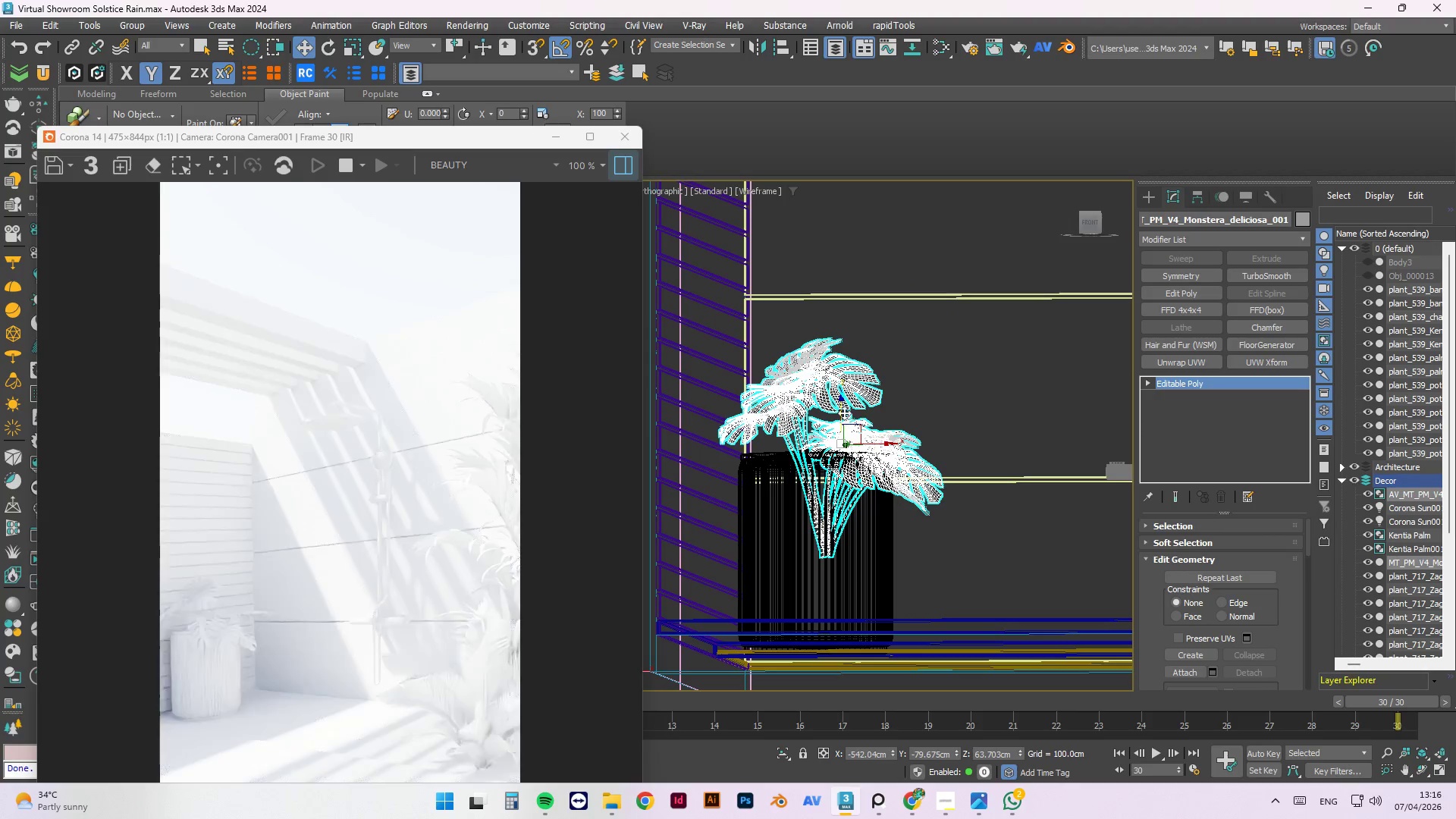 
left_click_drag(start_coordinate=[844, 402], to_coordinate=[843, 332])
 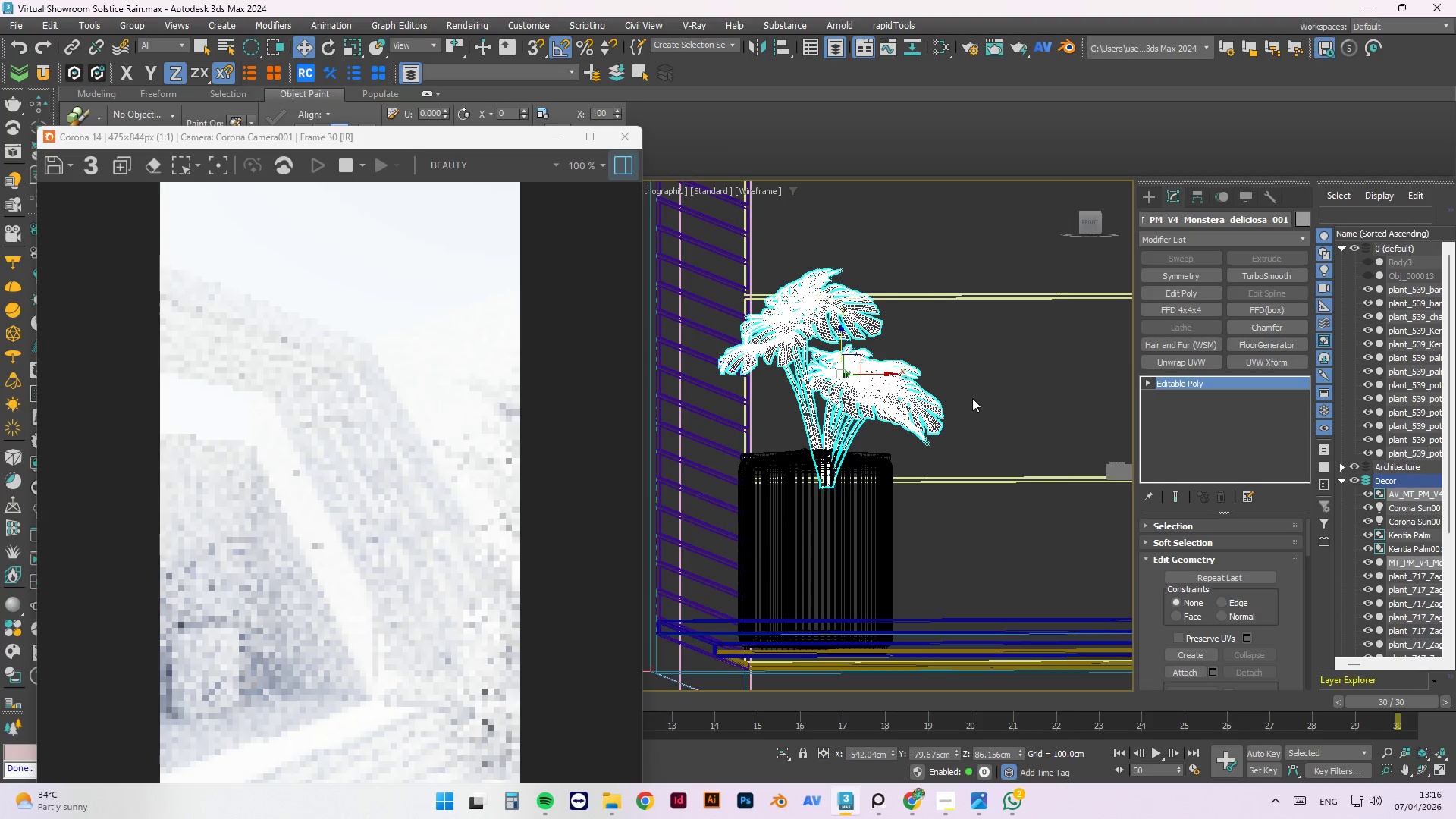 
hold_key(key=AltLeft, duration=1.5)
 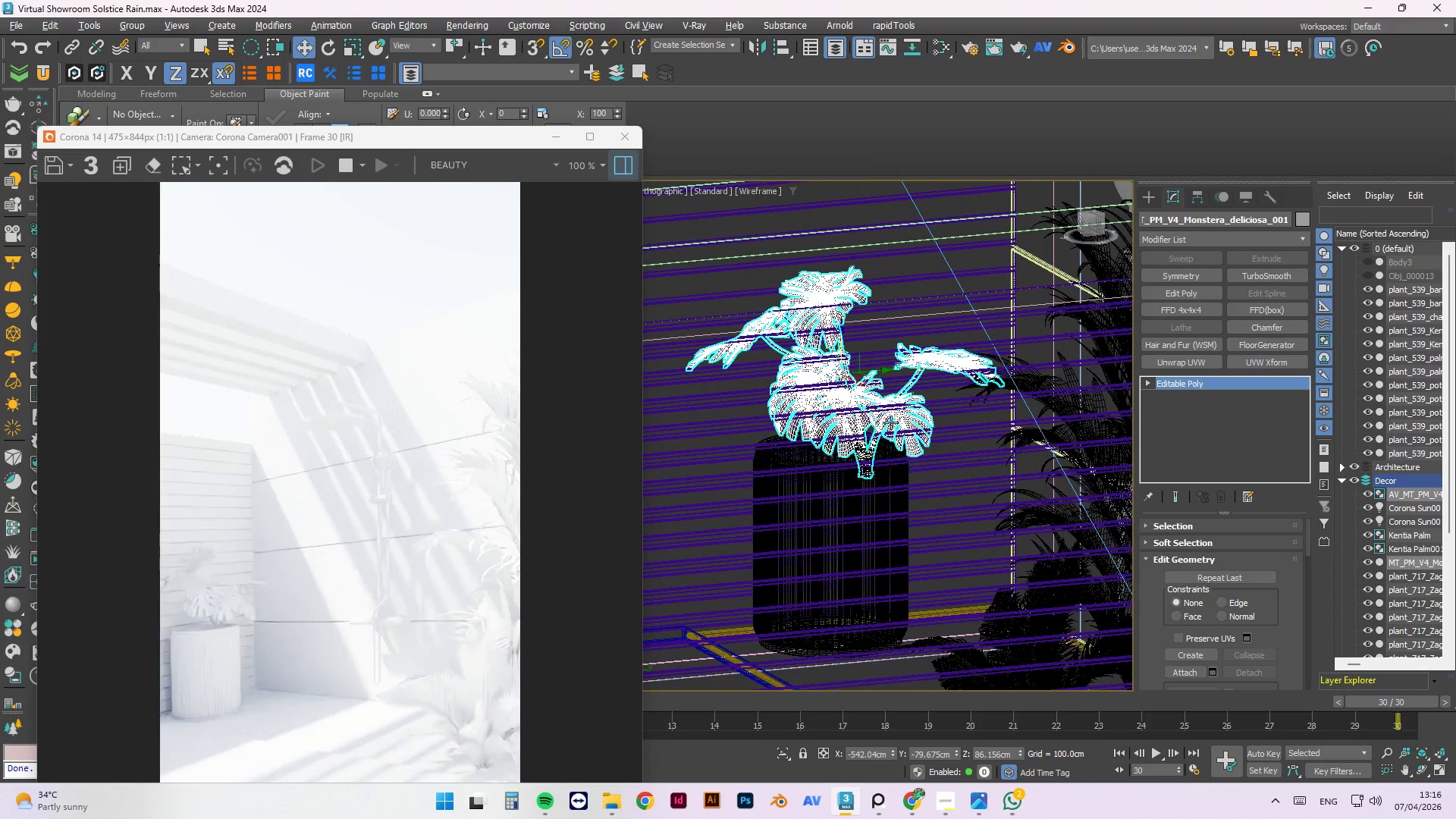 
key(Alt+AltLeft)
 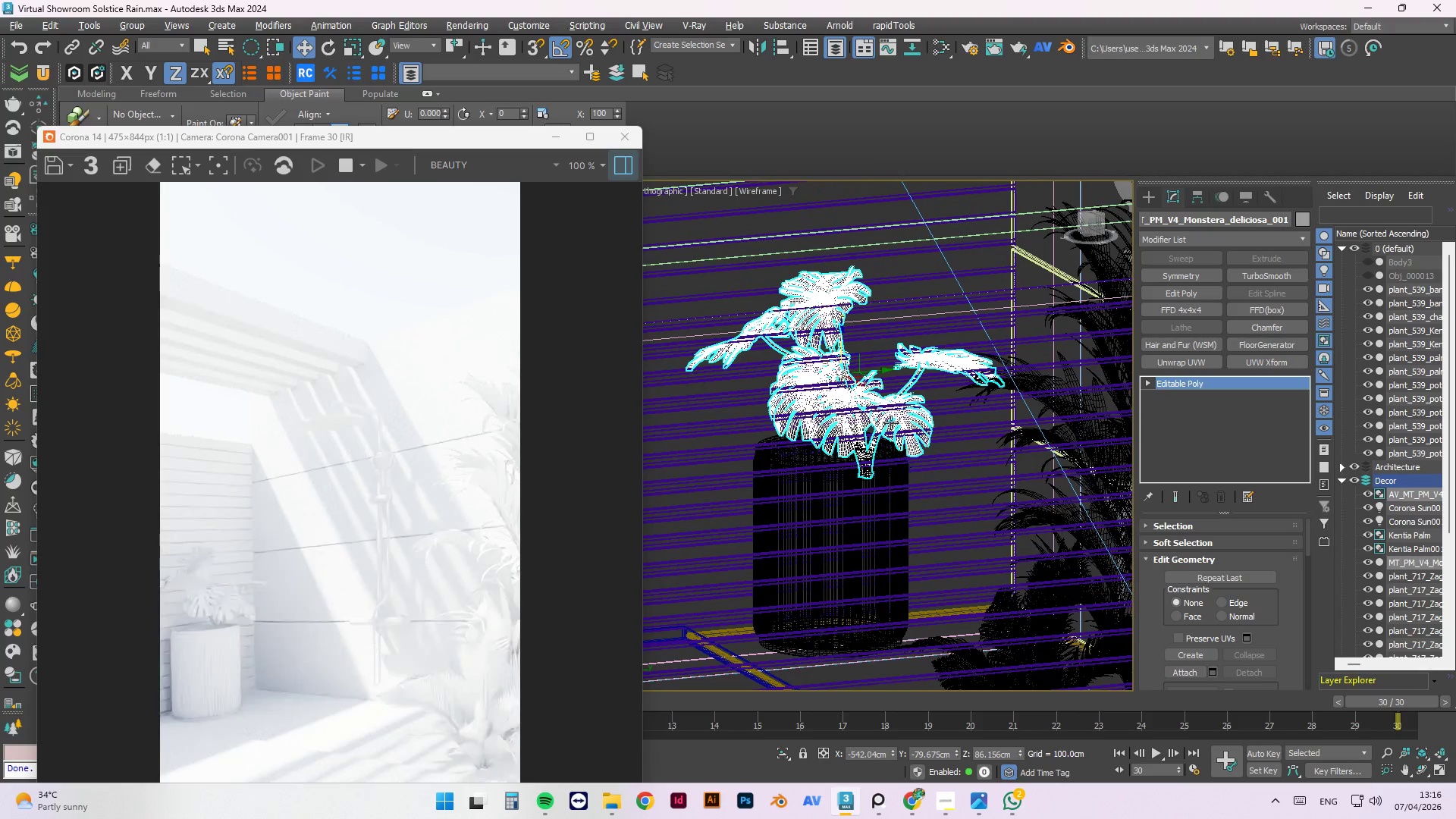 
key(Alt+AltLeft)
 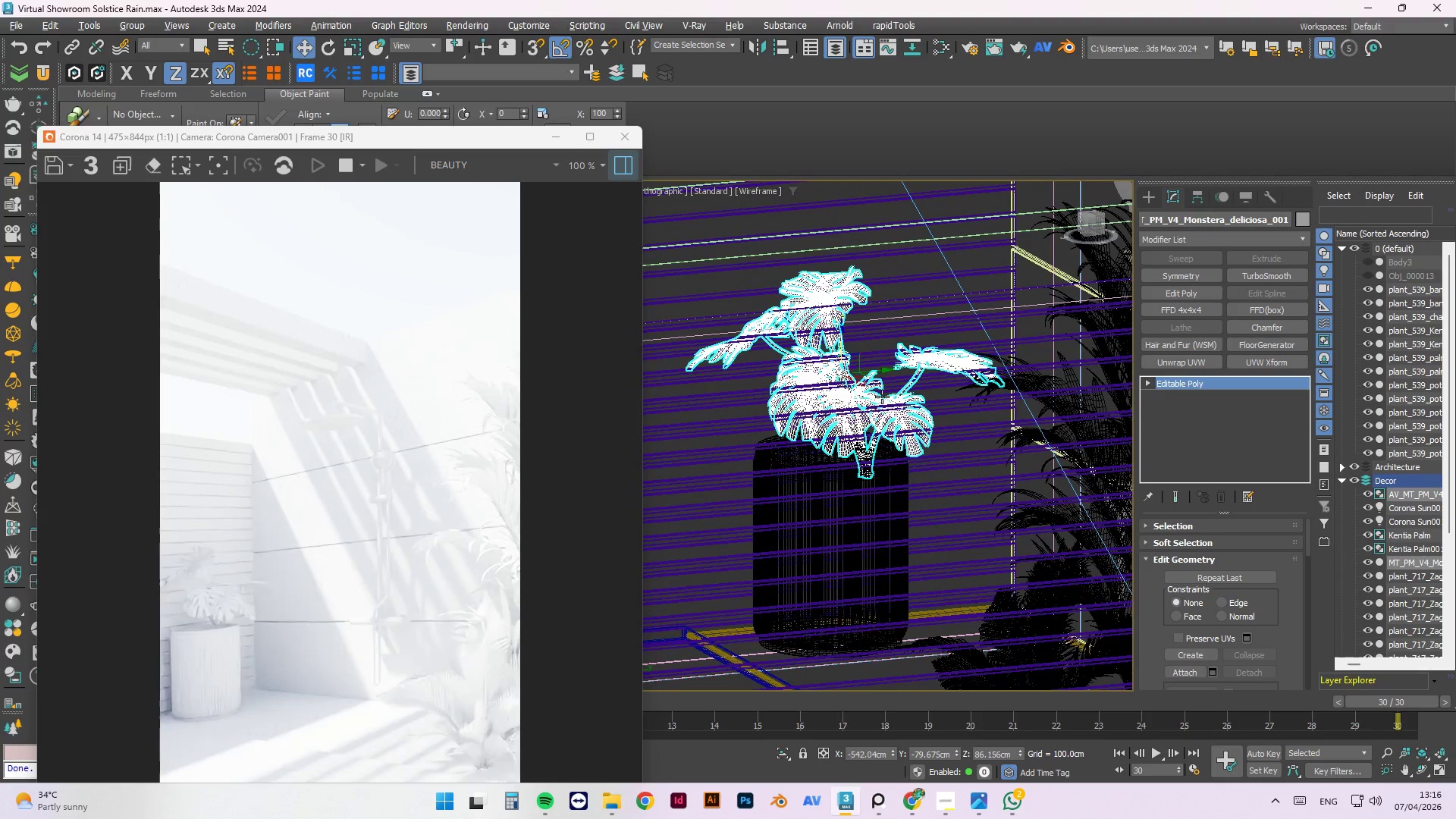 
key(Alt+AltLeft)
 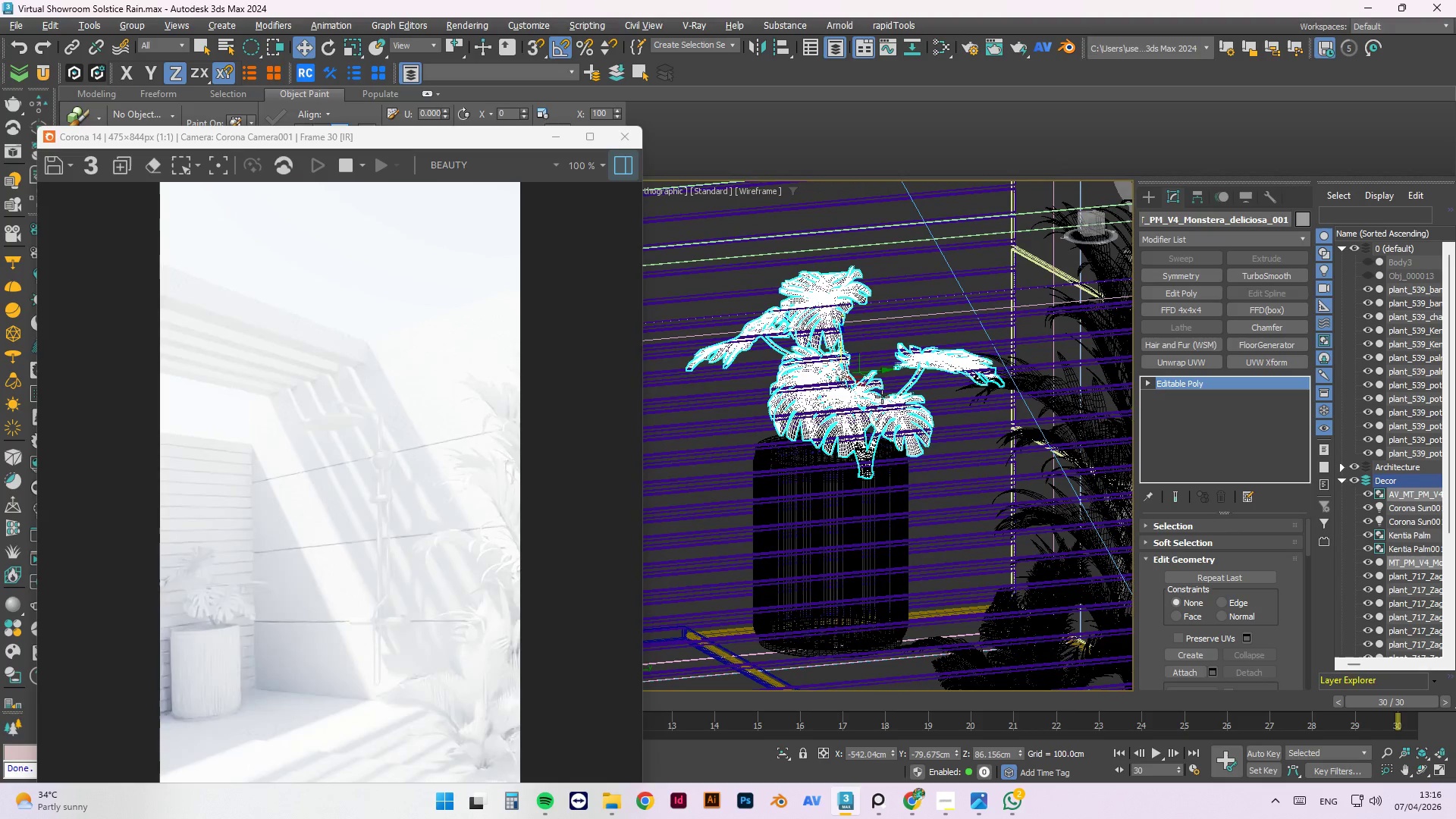 
hold_key(key=AltLeft, duration=2.92)
left_click_drag(start_coordinate=[886, 370], to_coordinate=[856, 372])
 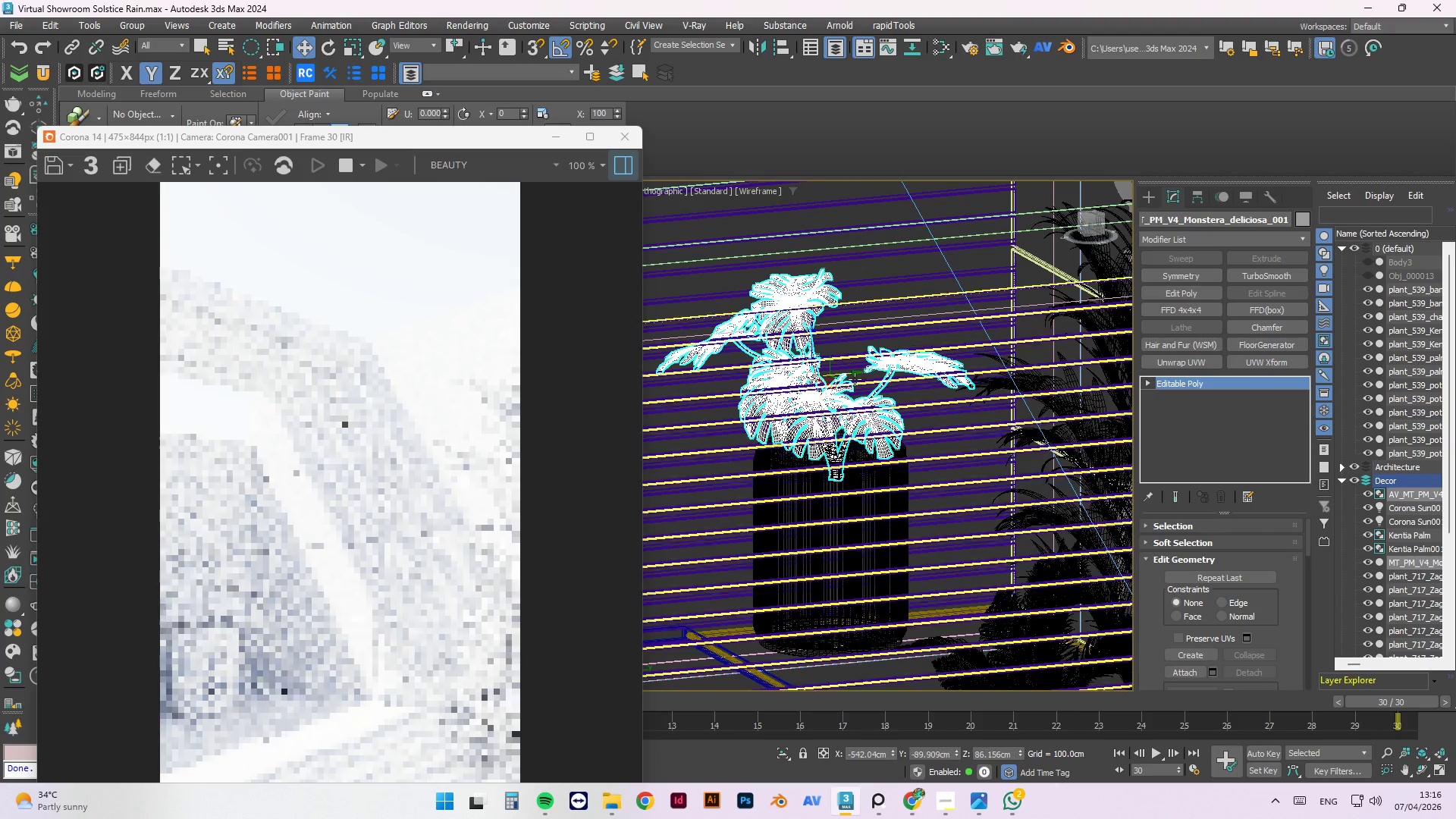 
hold_key(key=AltLeft, duration=1.5)
 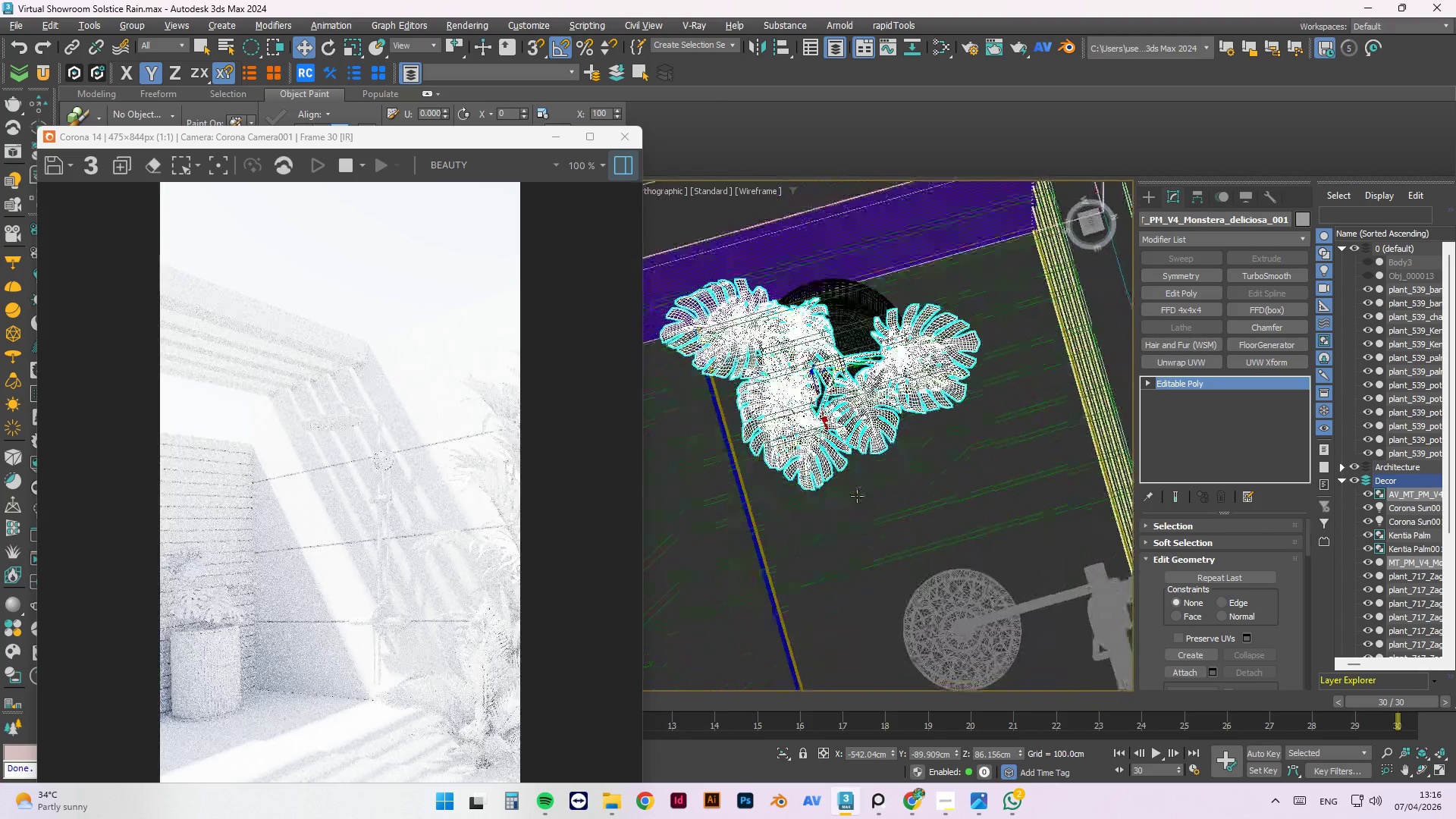 
key(Alt+AltLeft)
 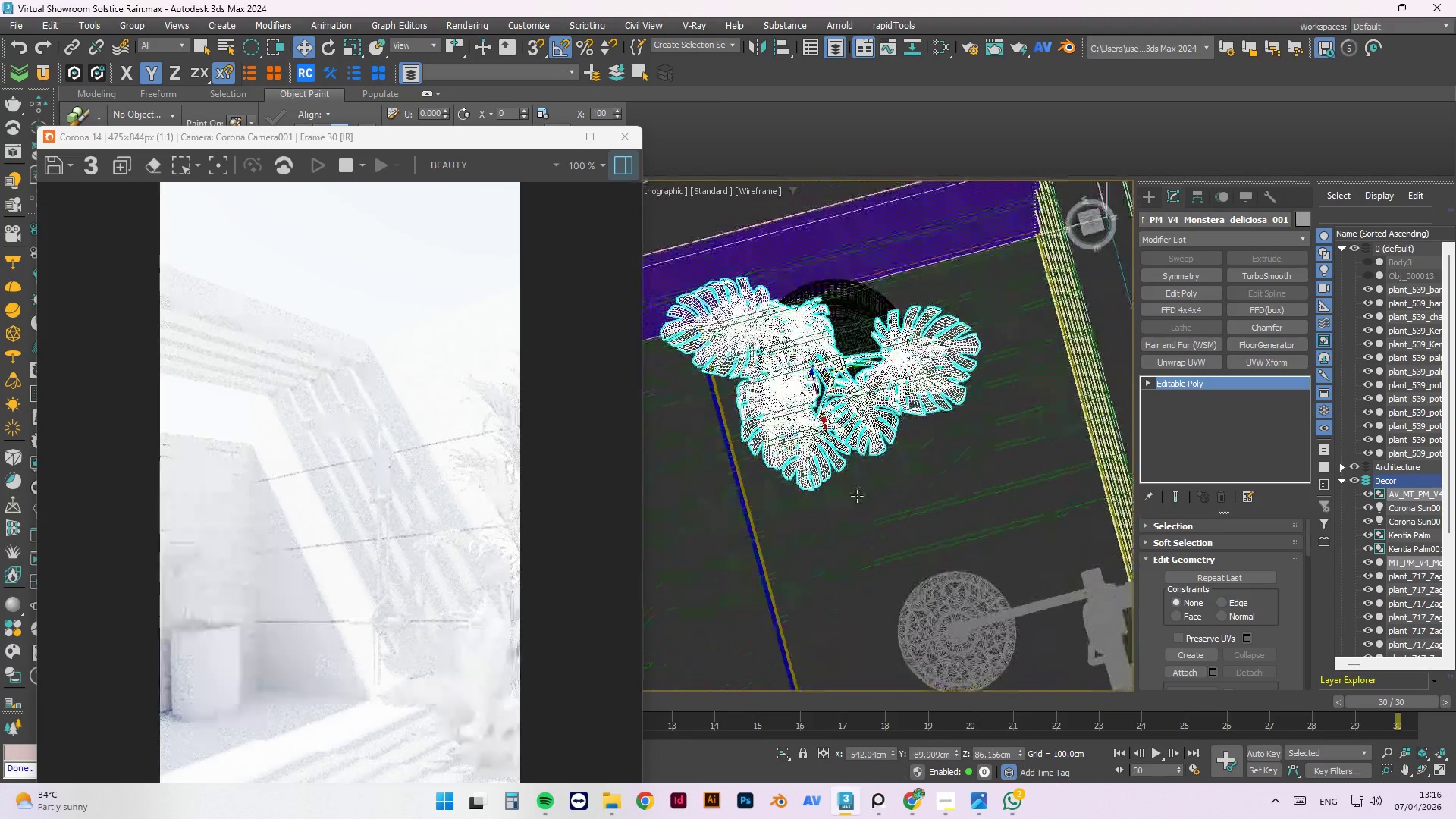 
key(Alt+AltLeft)
 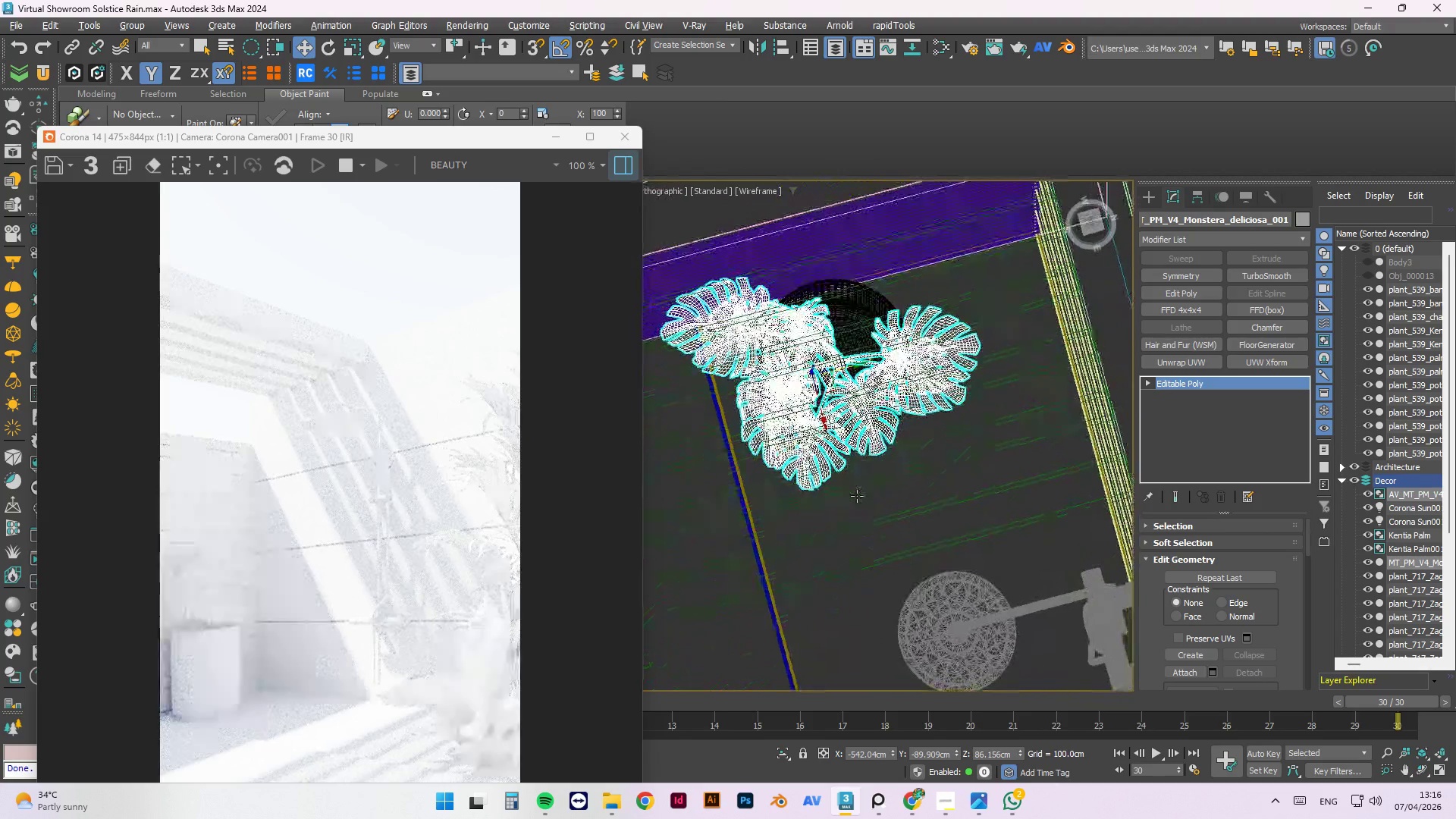 
key(Alt+AltLeft)
 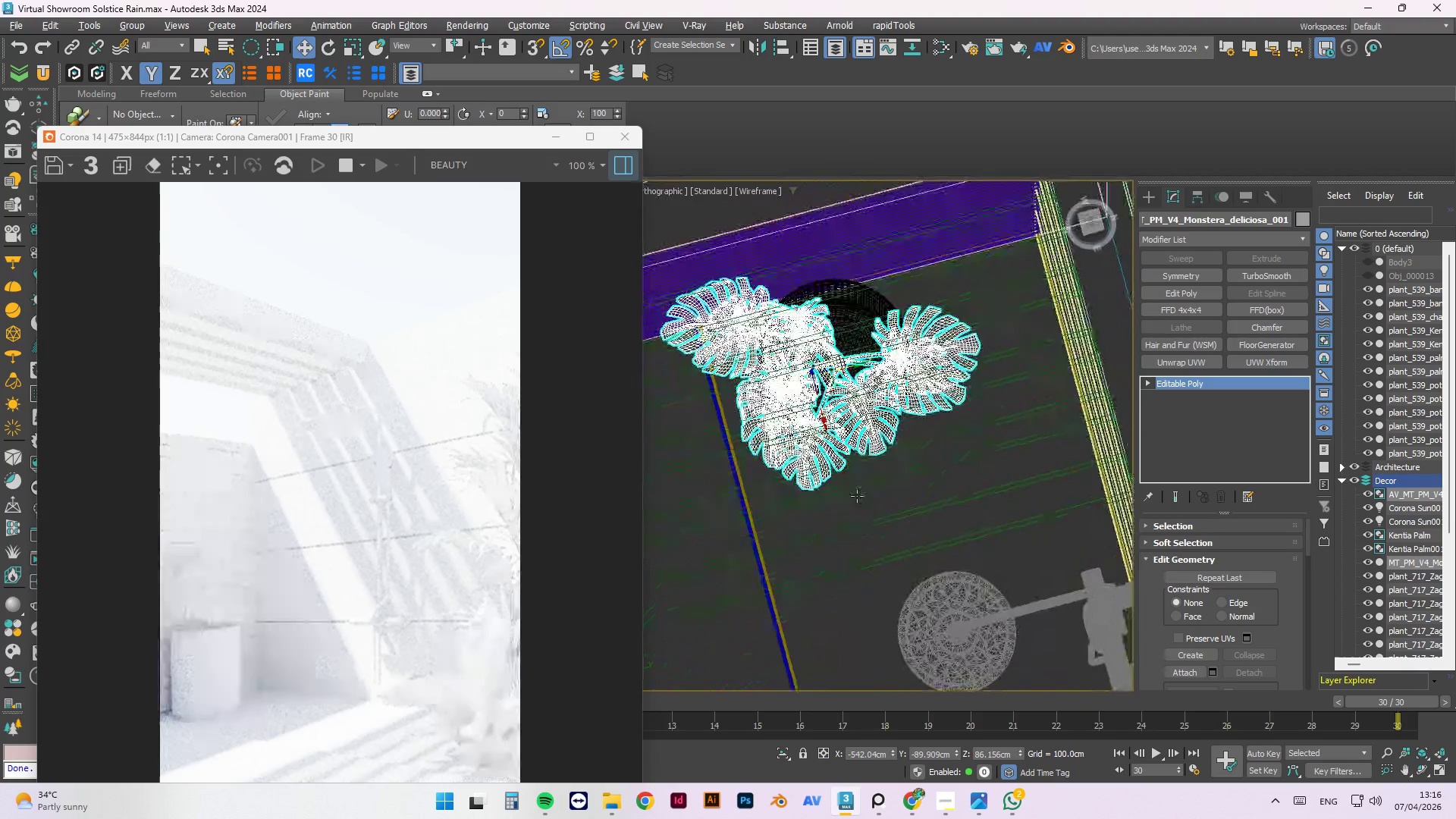 
key(Alt+AltLeft)
 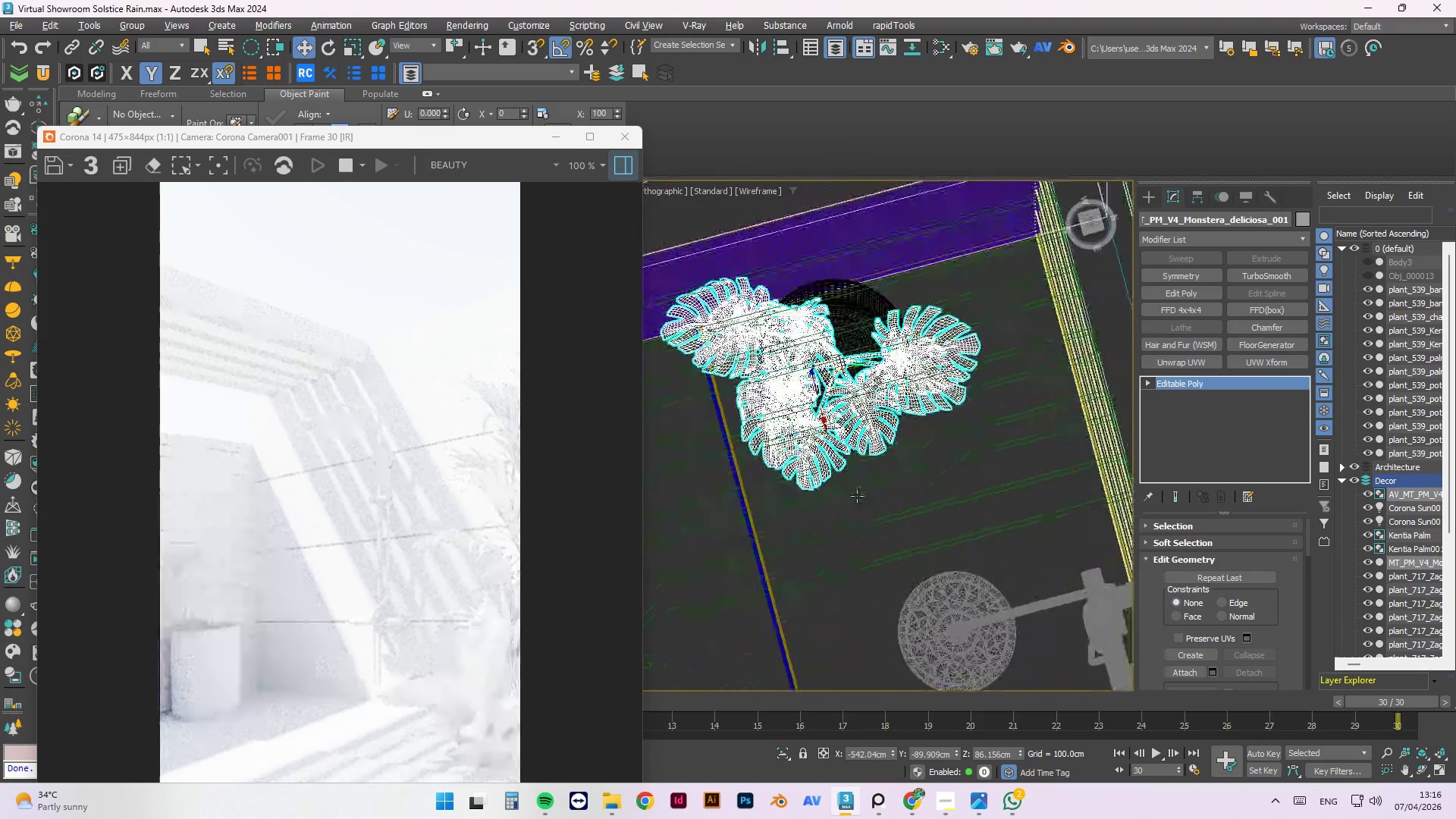 
key(Alt+AltLeft)
 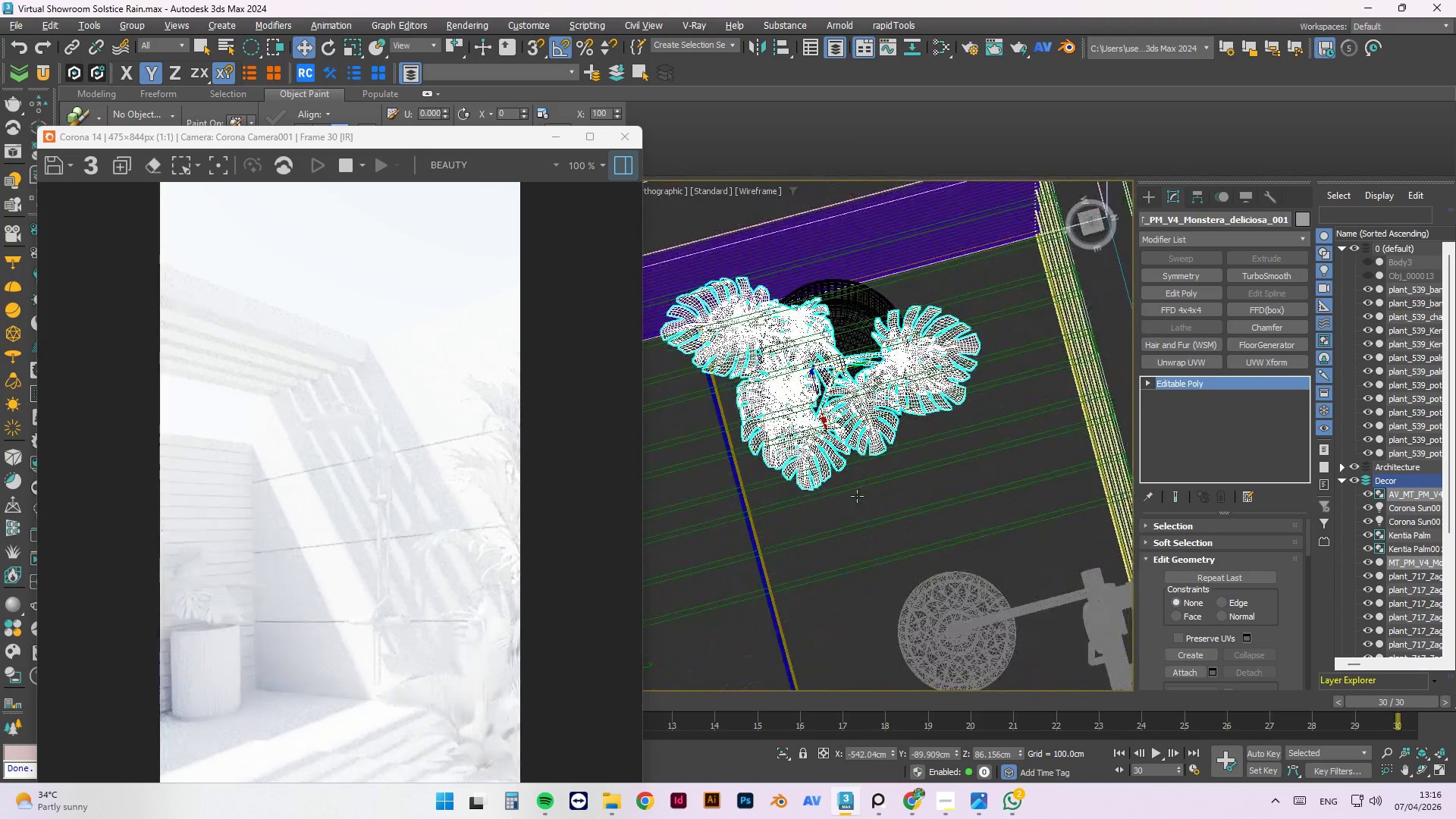 
key(Alt+AltLeft)
 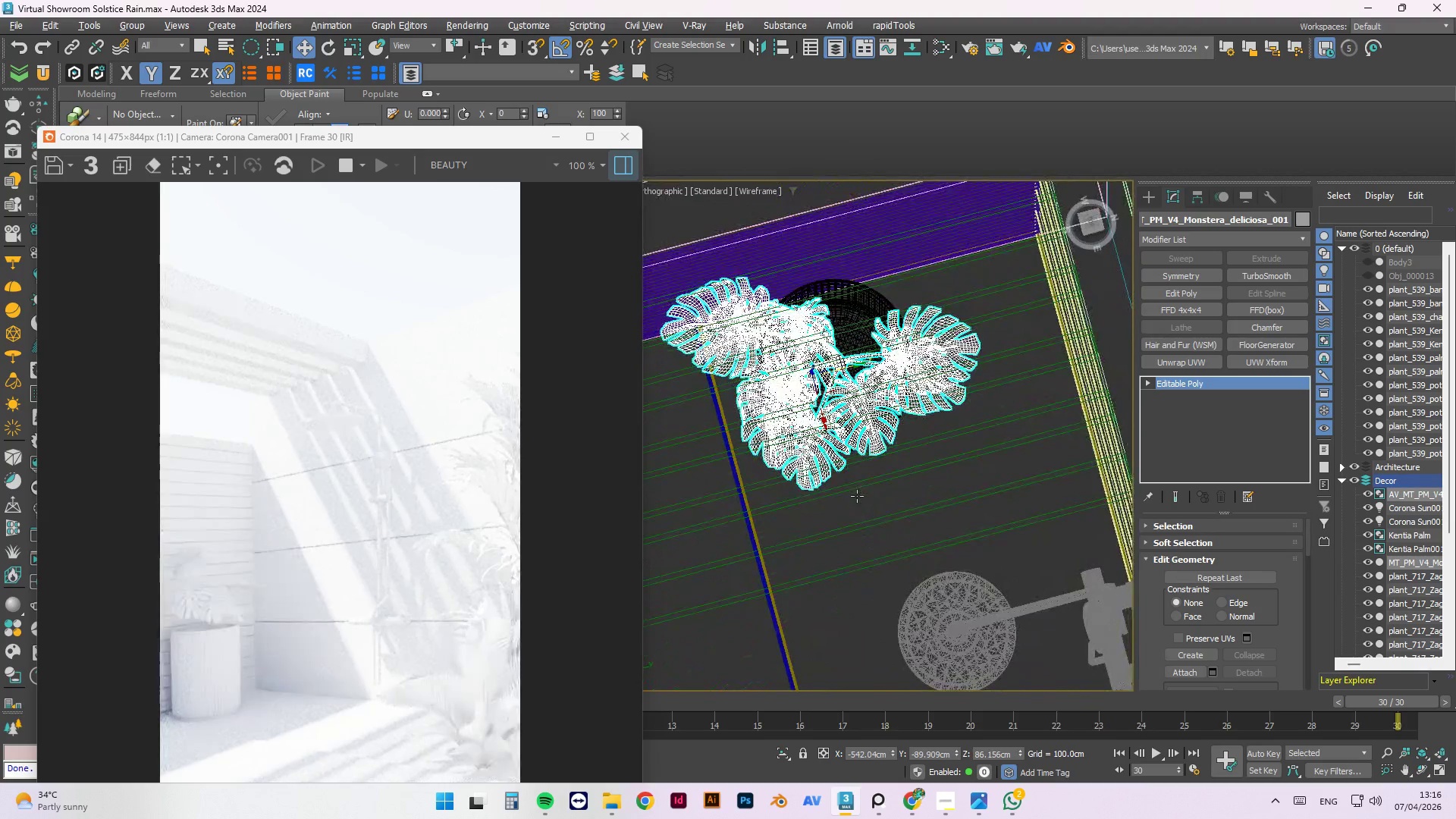 
key(Alt+AltLeft)
 